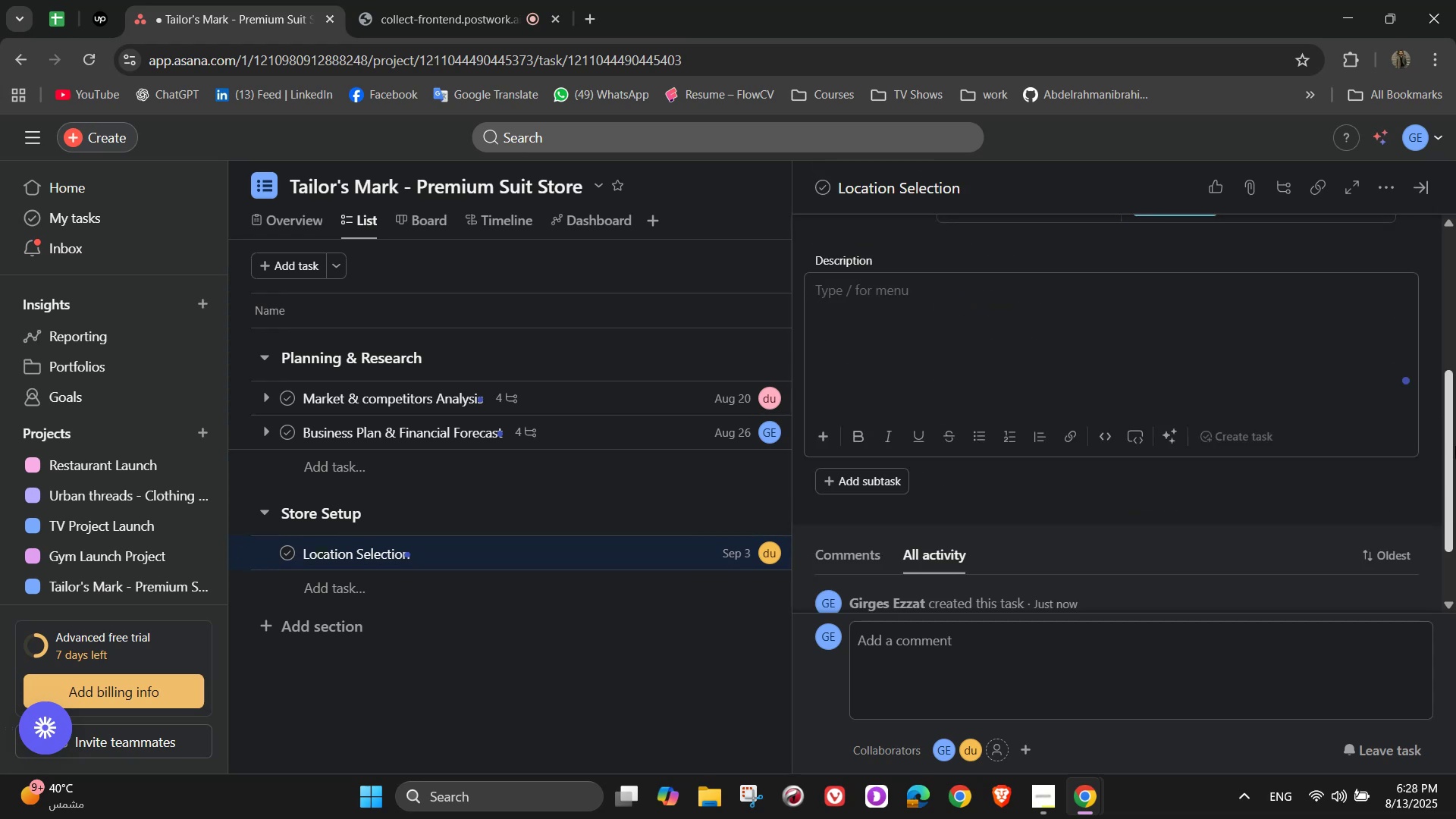 
type(Find and secure)
 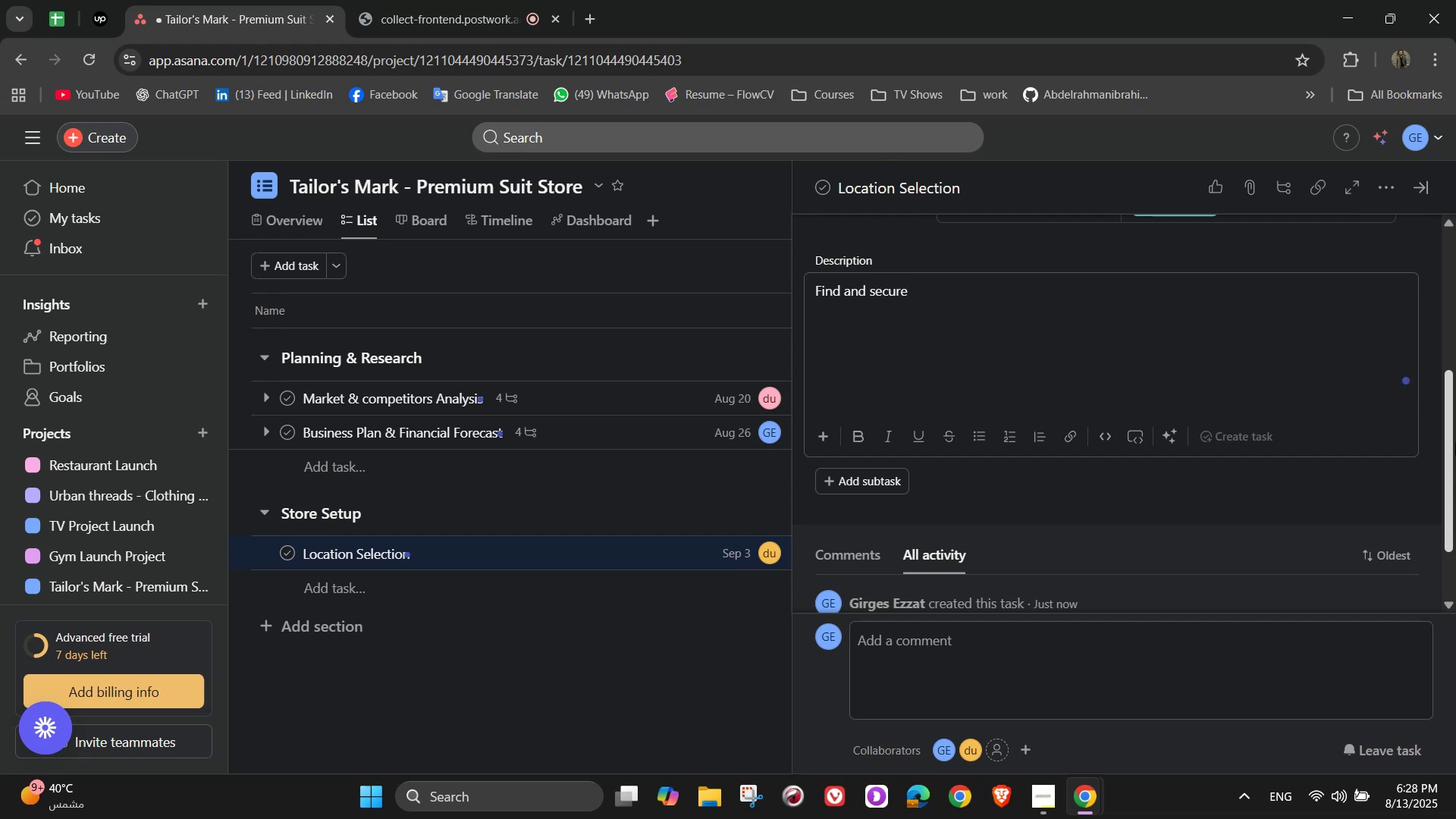 
wait(5.5)
 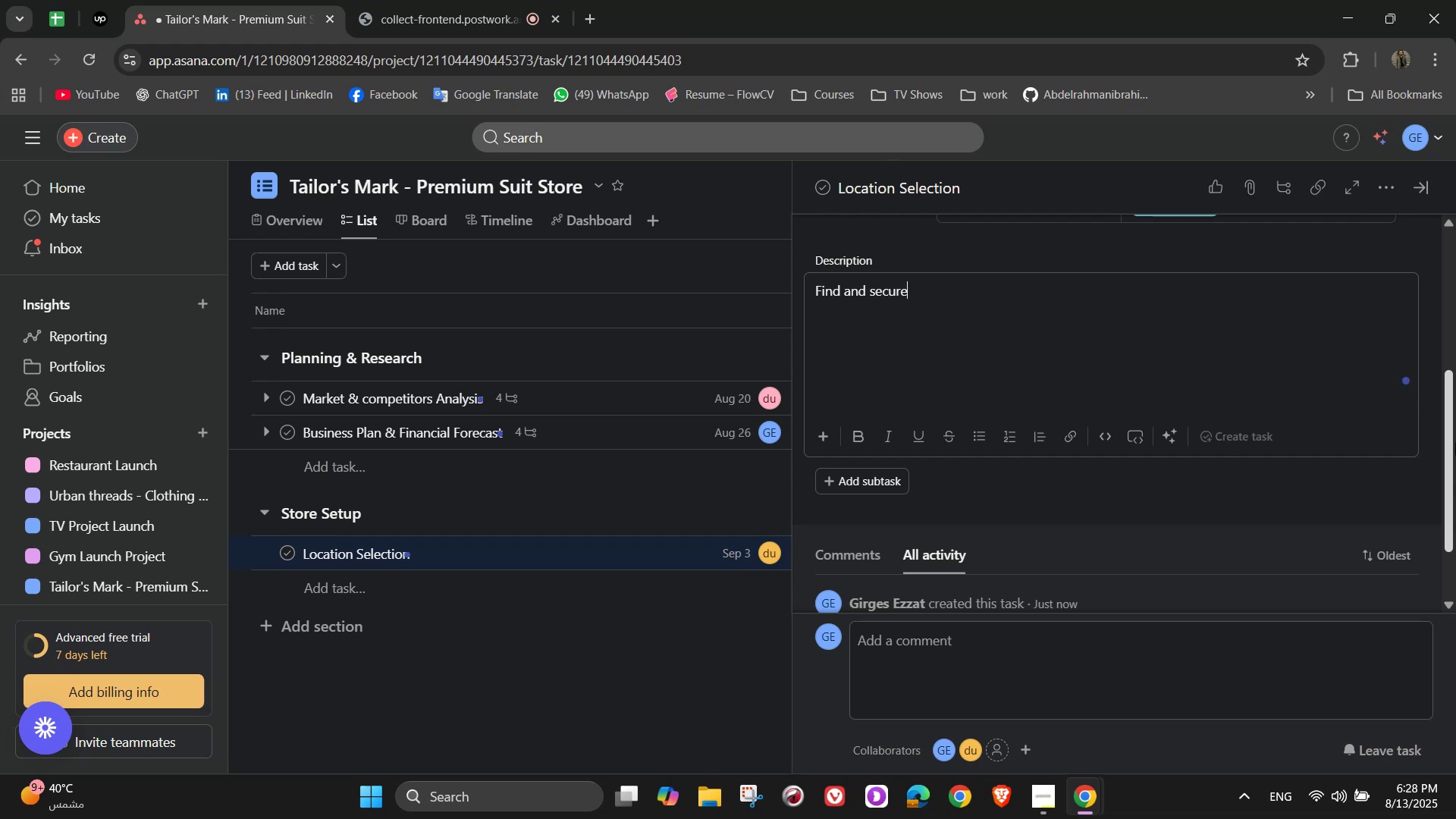 
type(a )
key(Backspace)
key(Backspace)
type( a prime)
 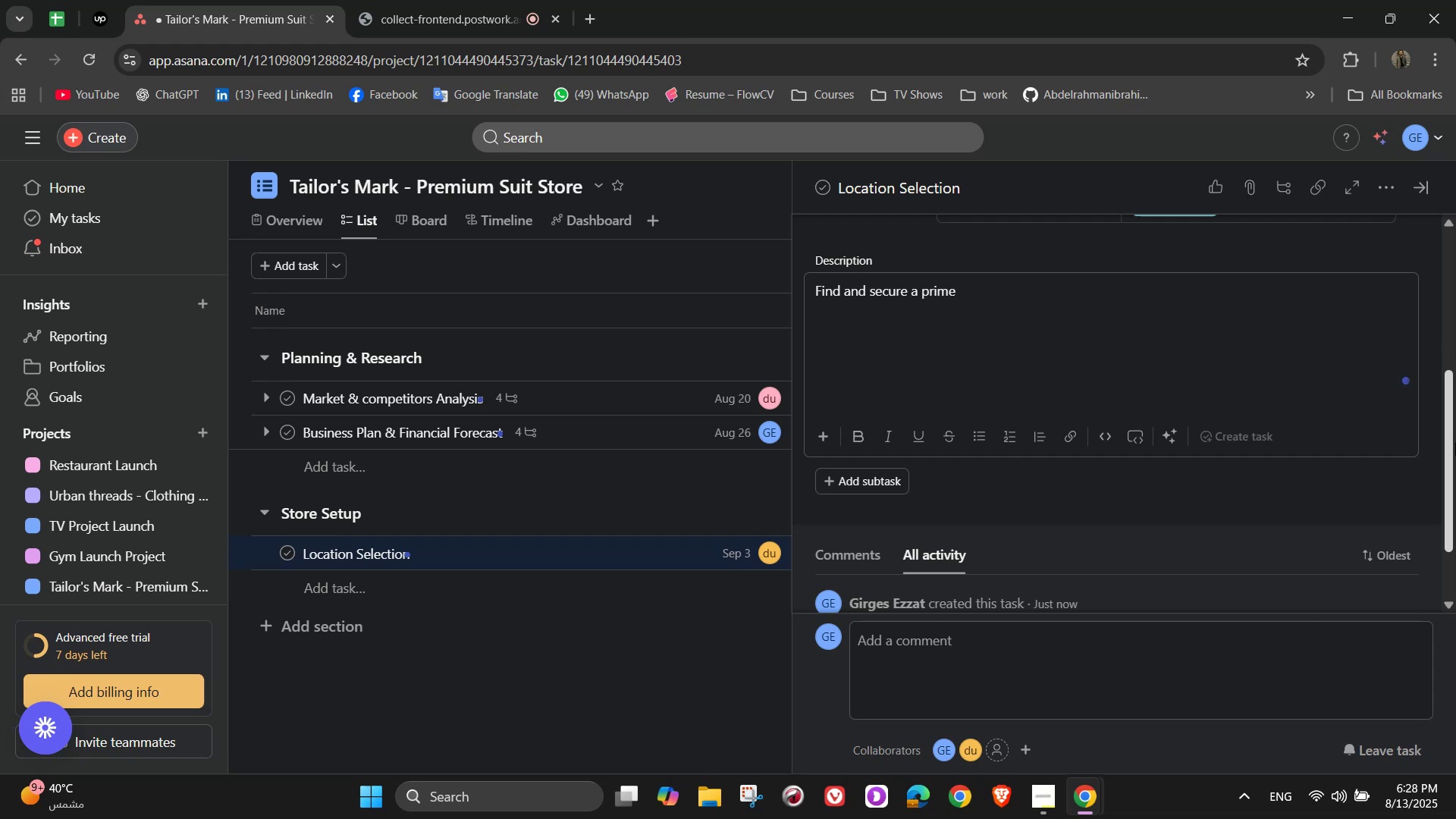 
wait(8.04)
 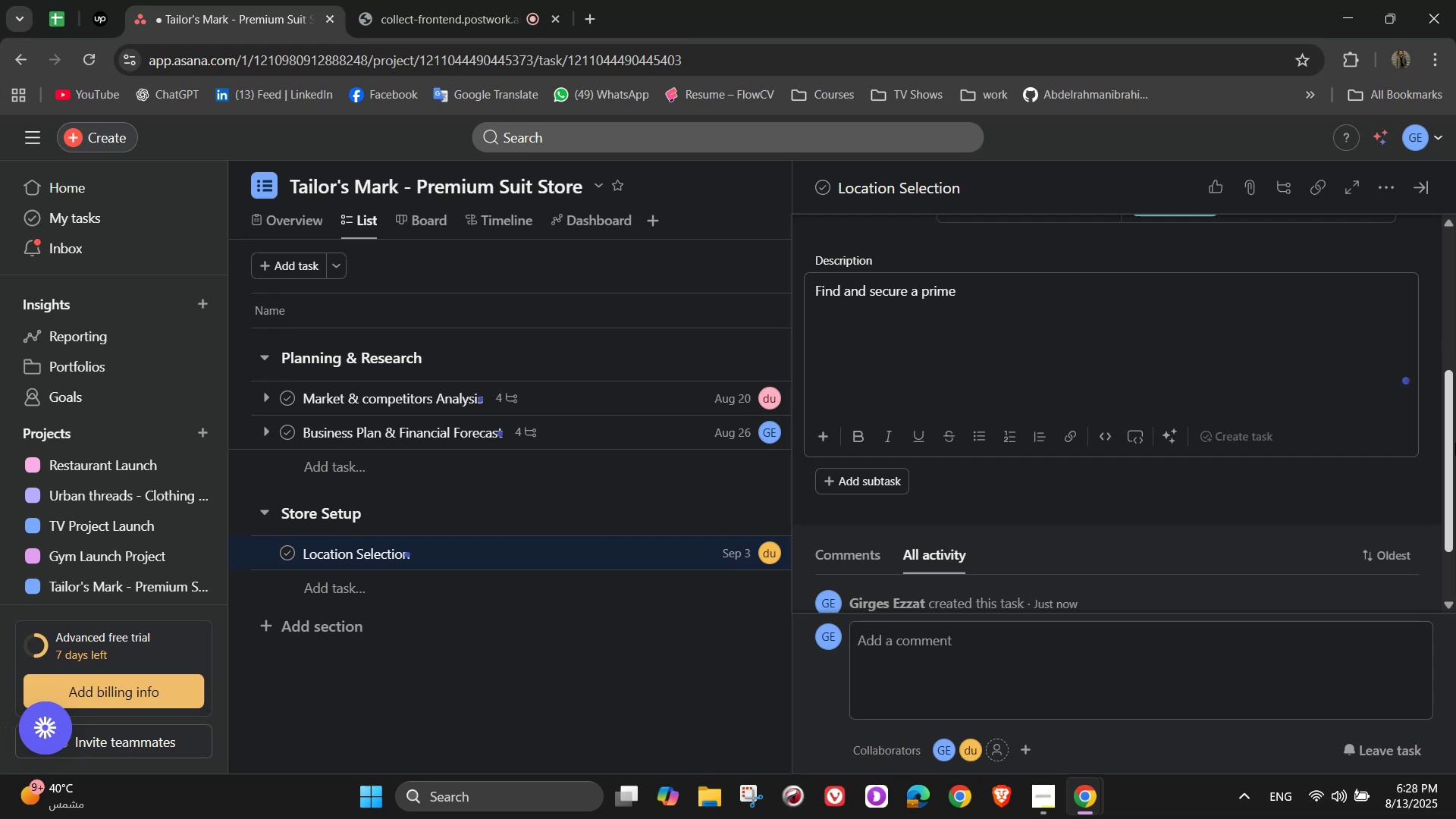 
type( retail space in a high )
key(Backspace)
type(-traffic area)
 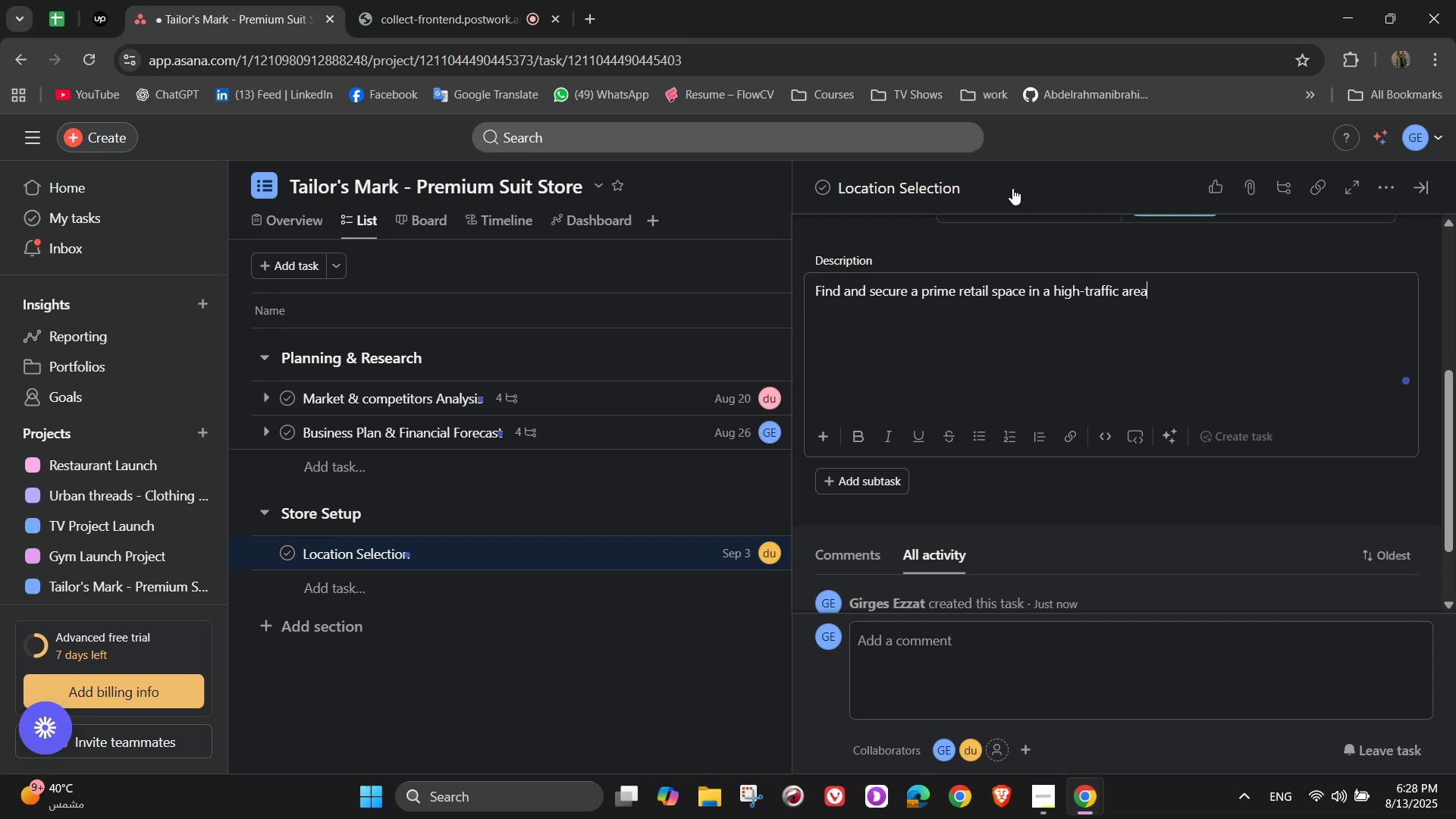 
wait(16.99)
 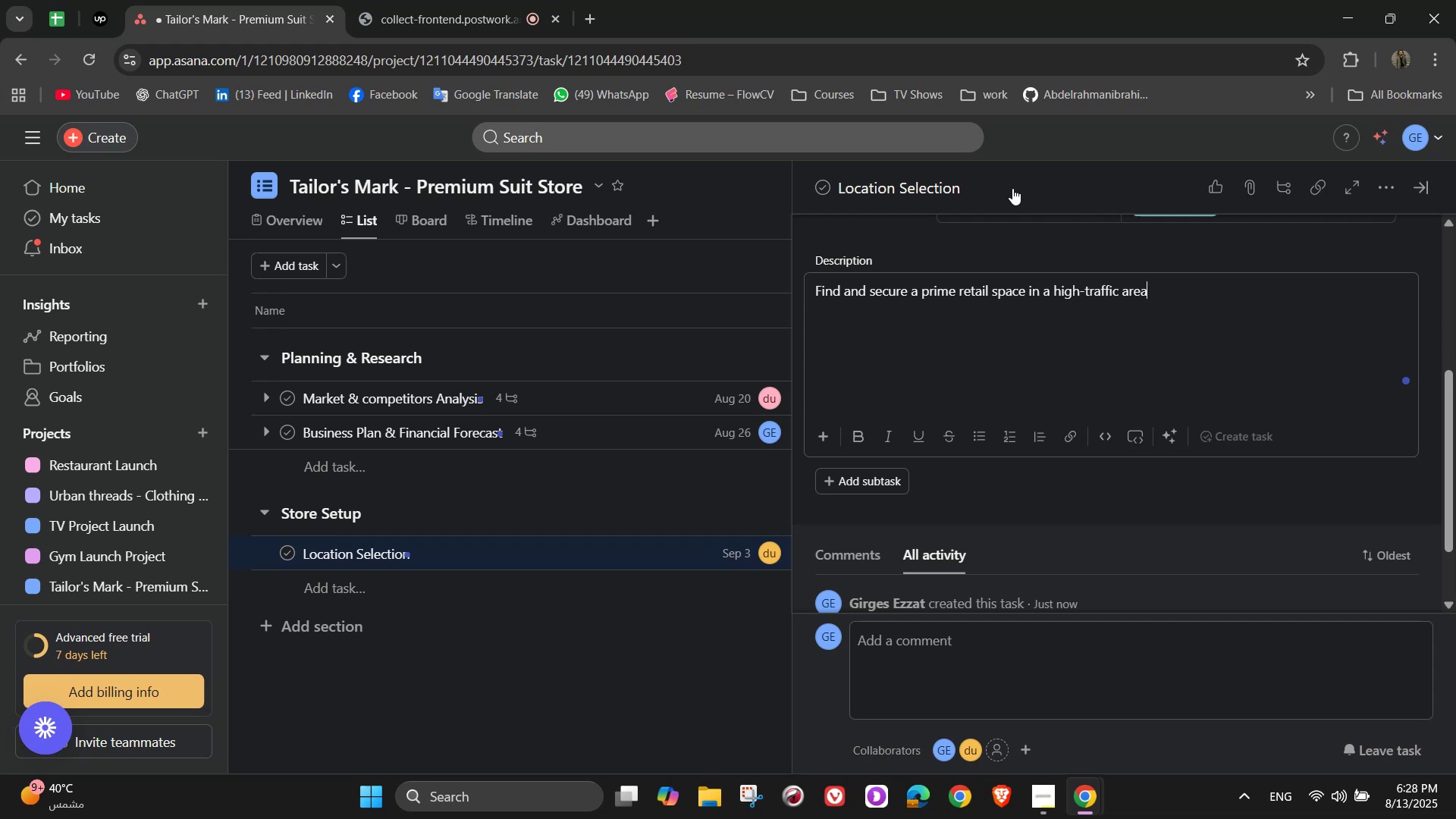 
left_click([860, 479])
 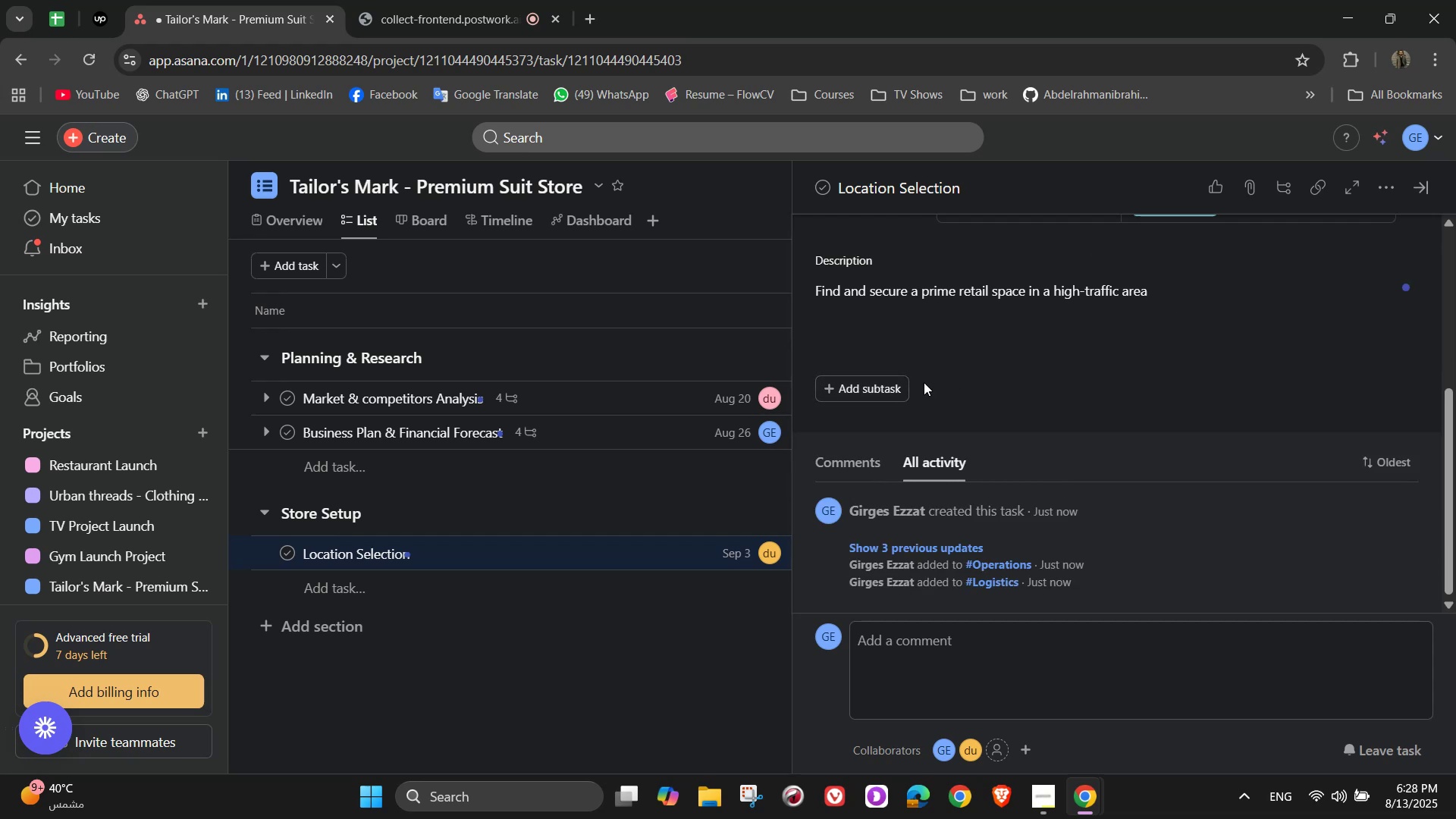 
left_click([893, 389])
 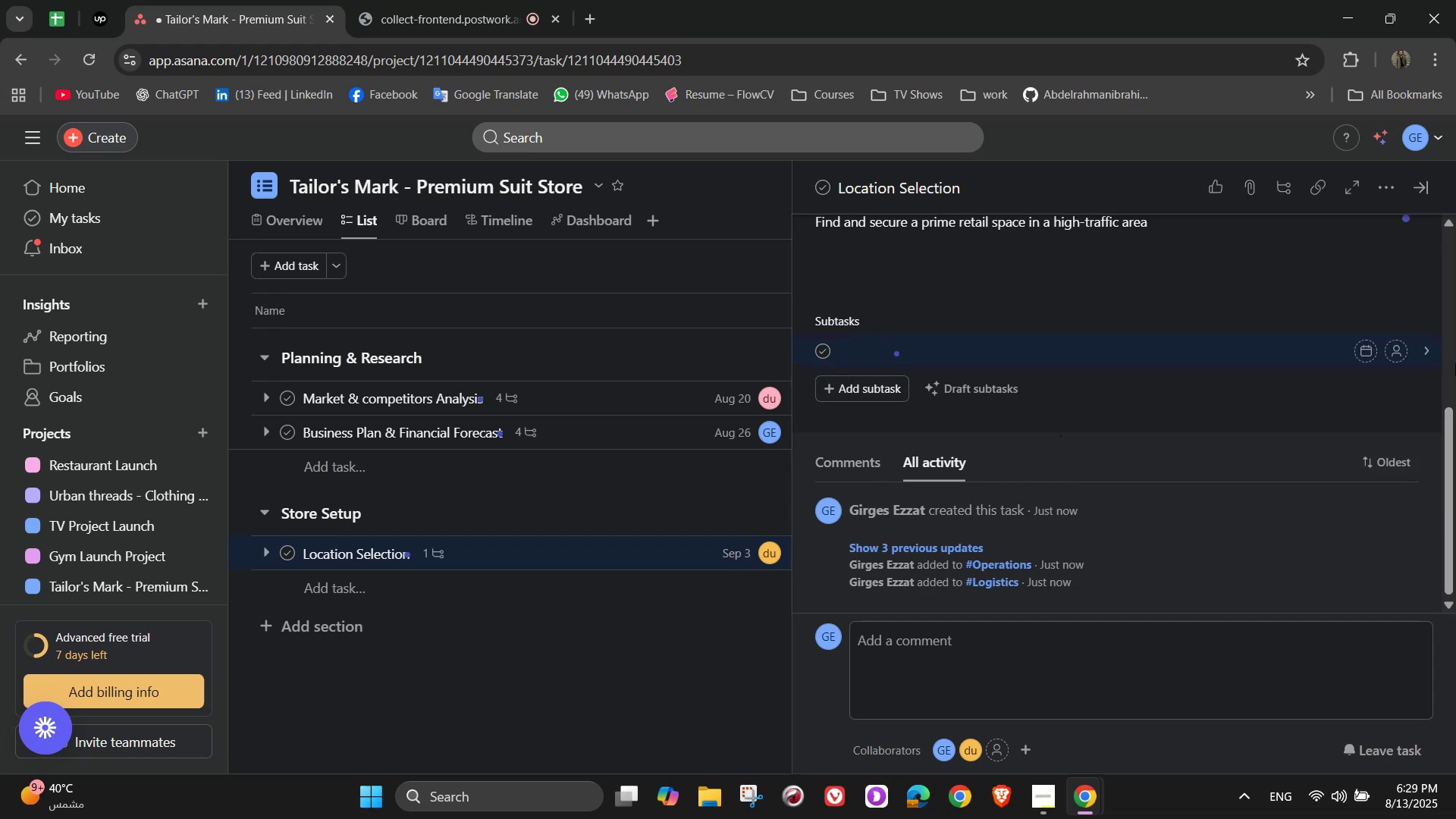 
type(Resr)
key(Backspace)
type(ewa)
key(Backspace)
key(Backspace)
type(arch)
 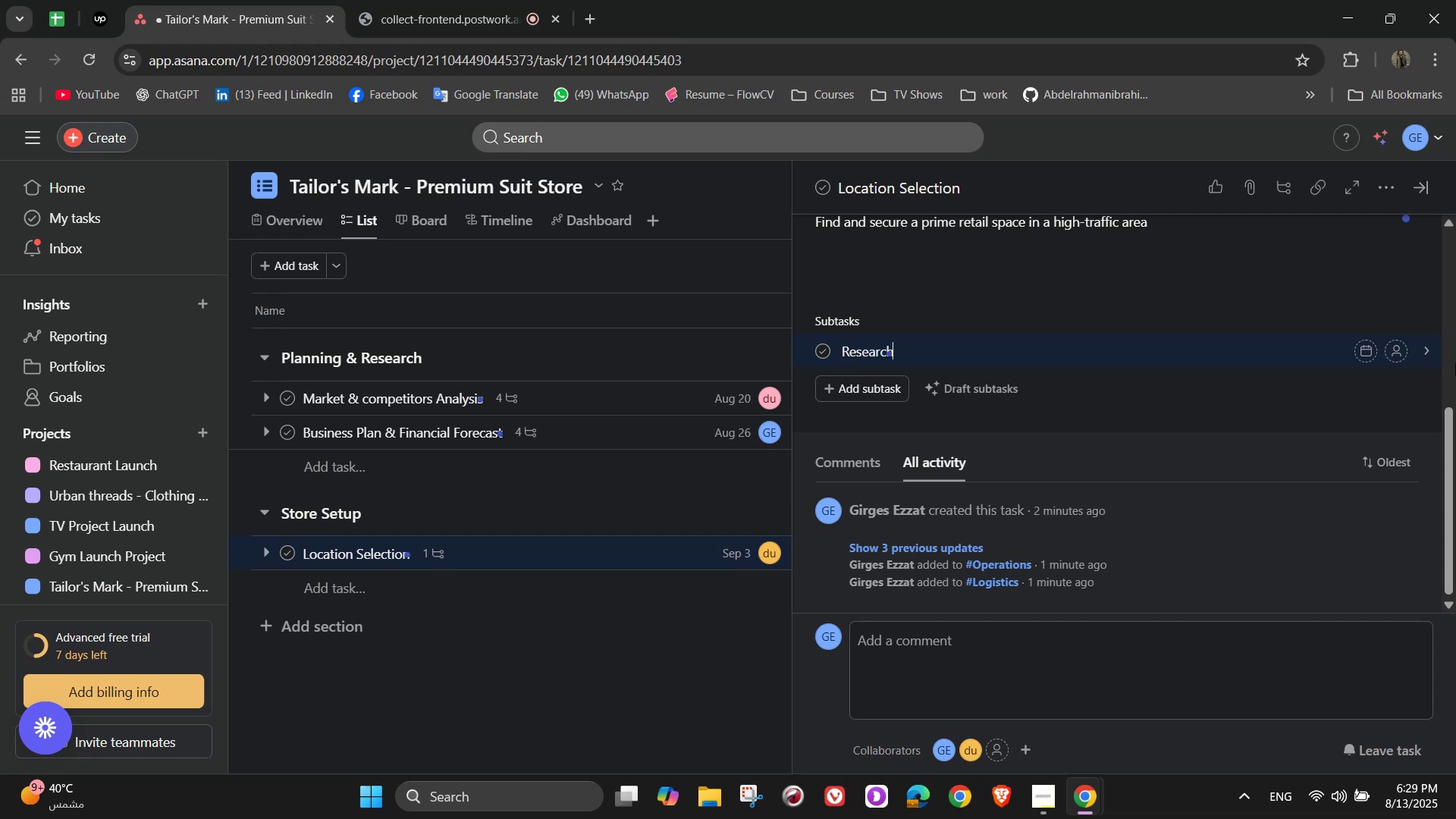 
type( potential neighborhoods)
 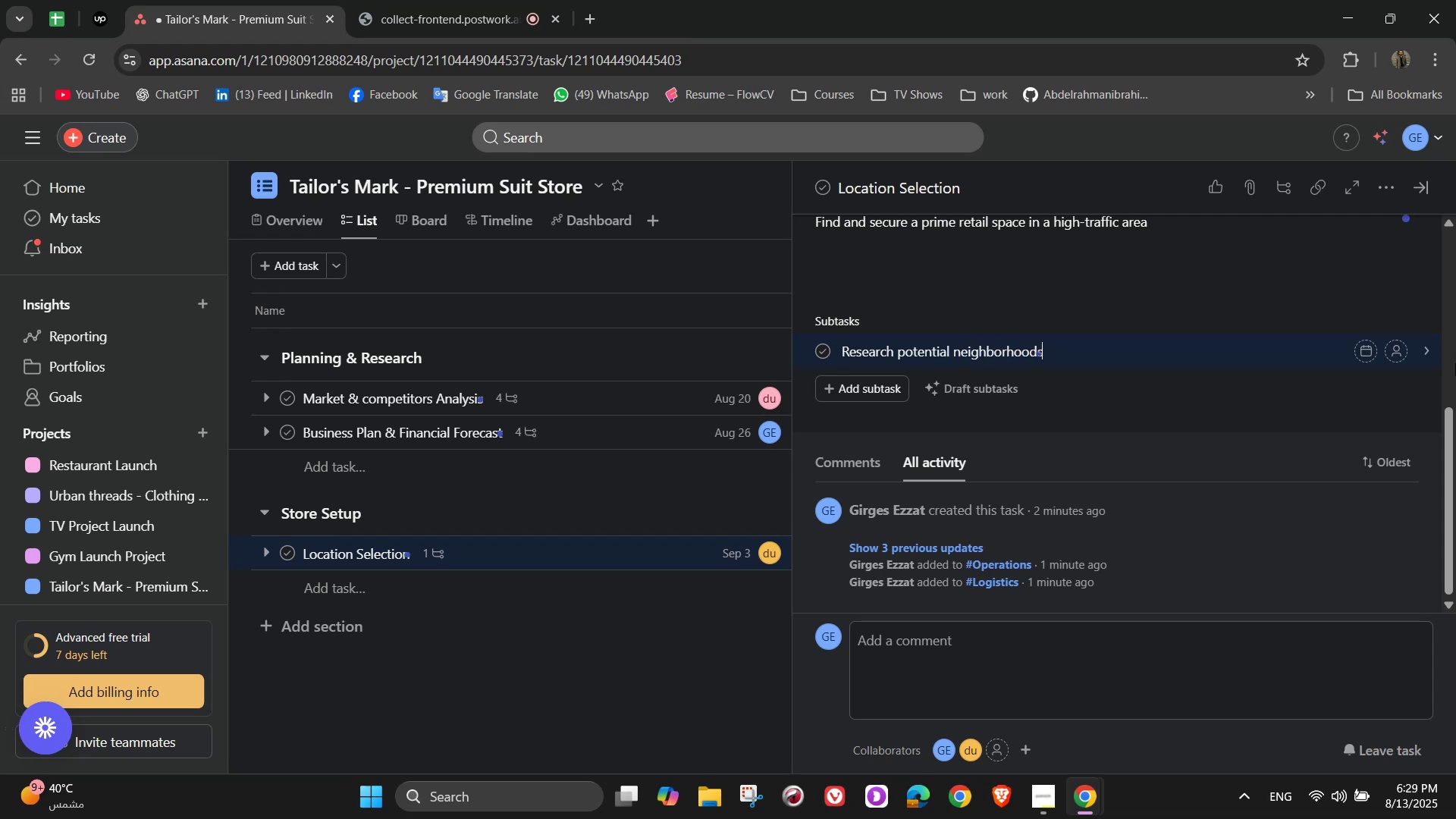 
key(Enter)
 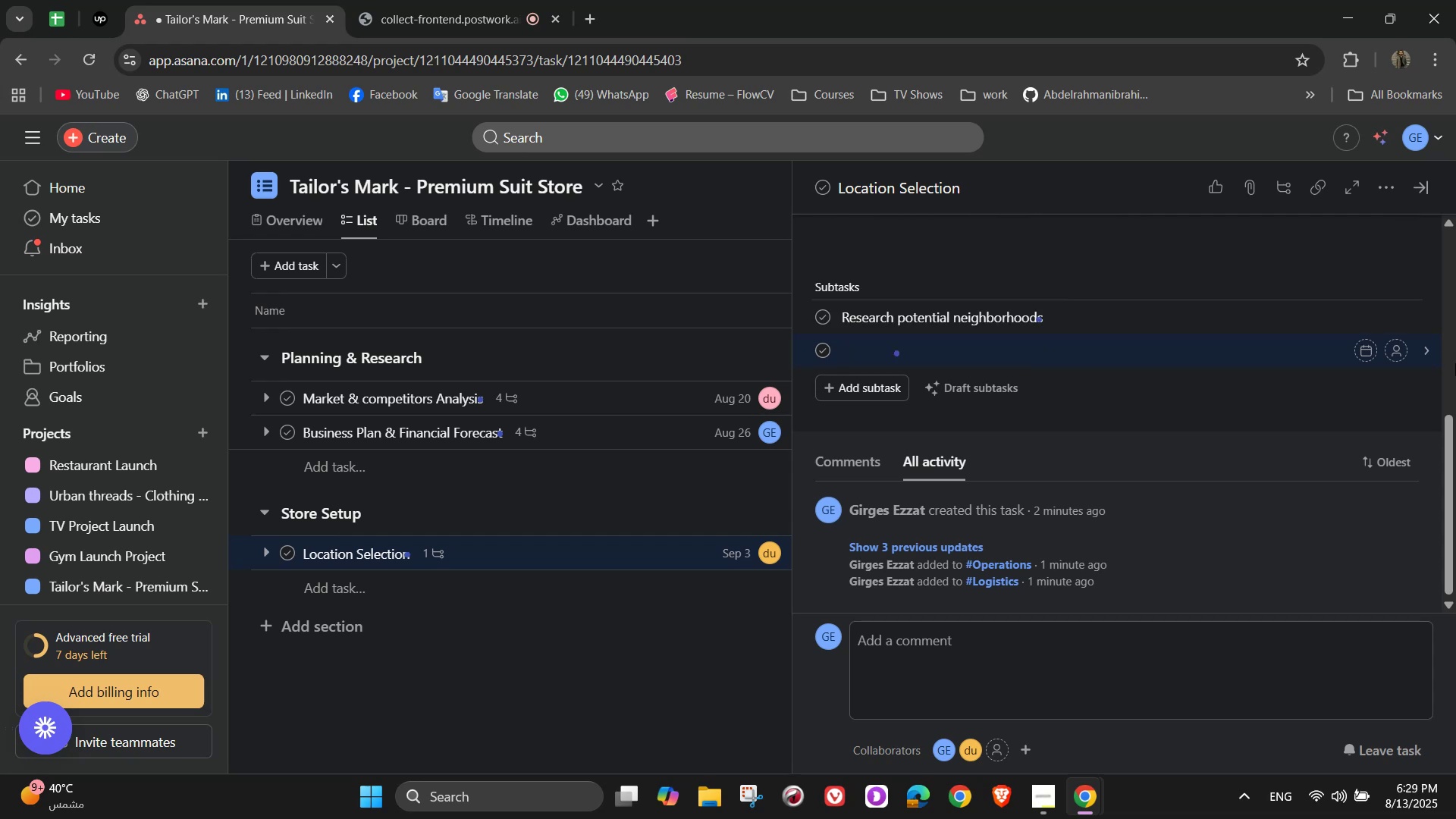 
type(Visit shortlisted)
 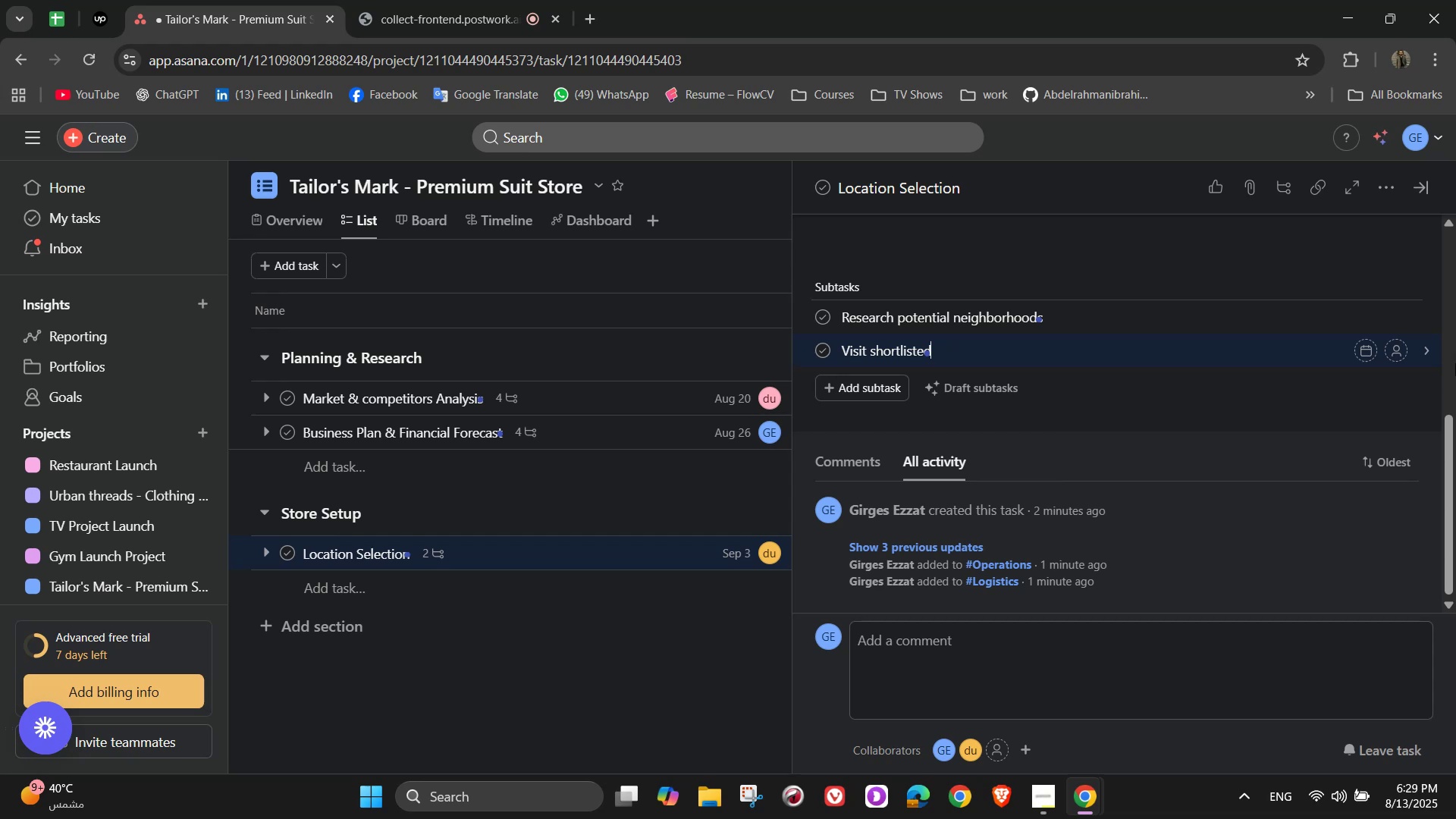 
wait(5.88)
 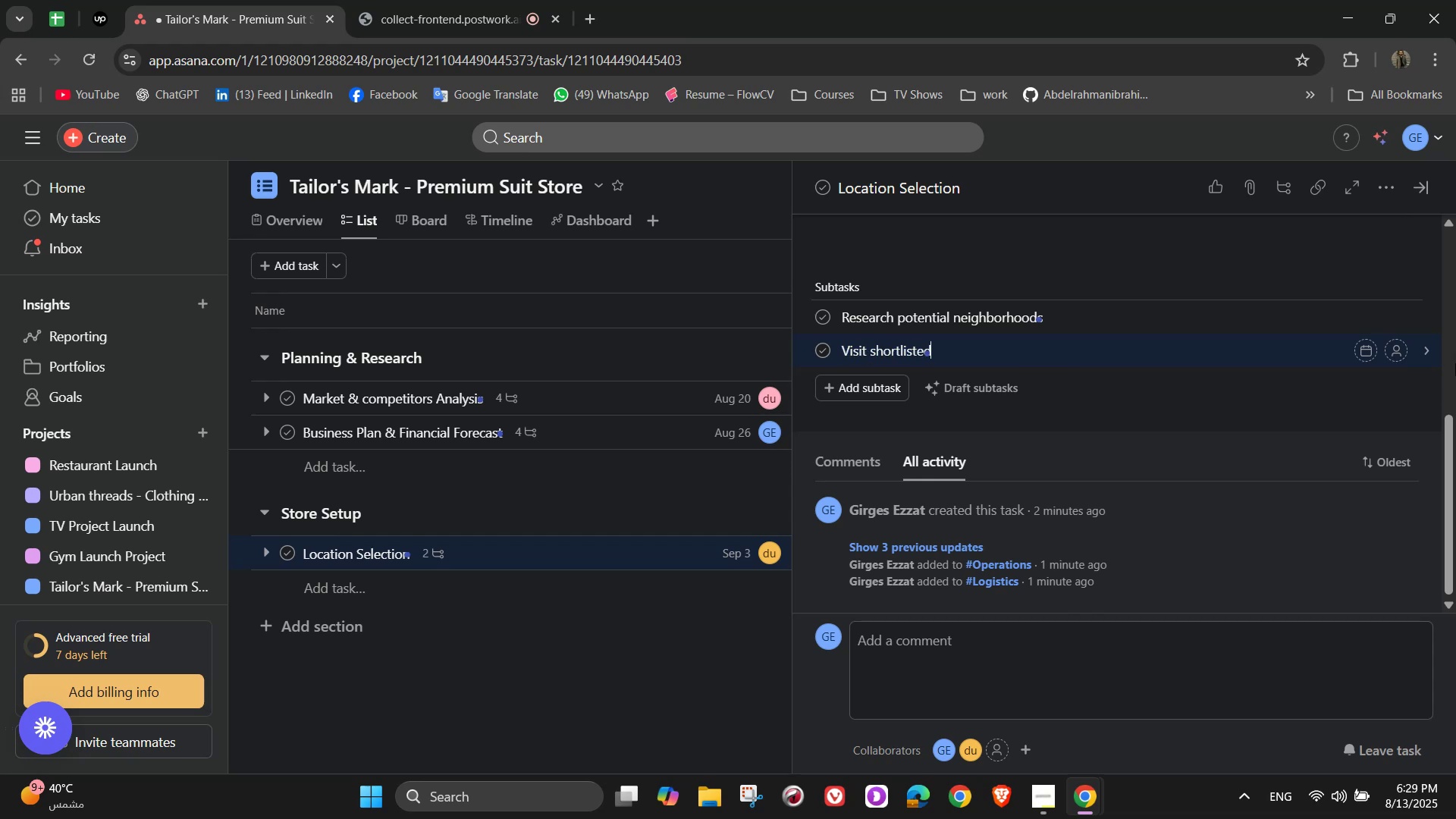 
type( location)
 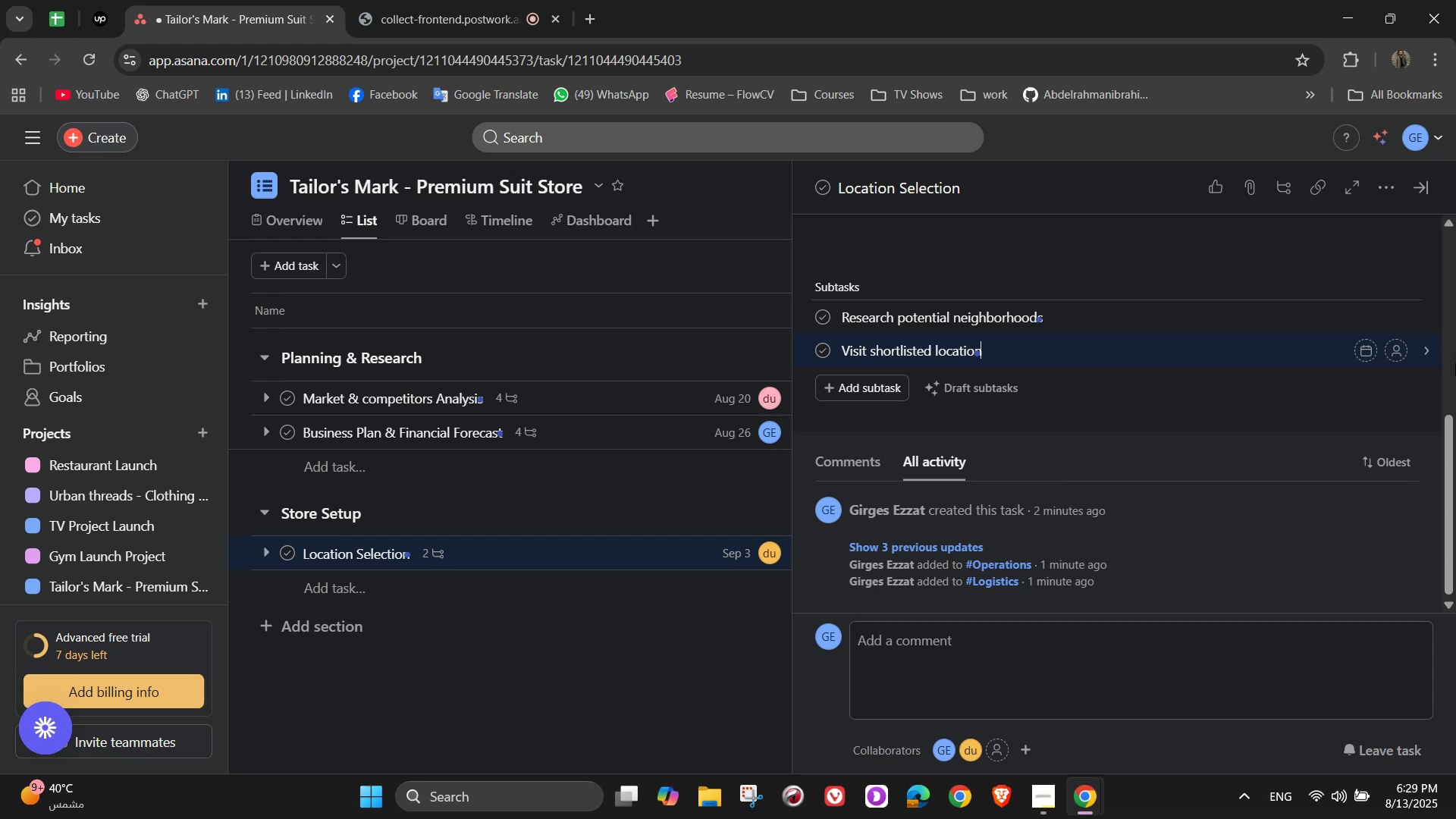 
wait(6.15)
 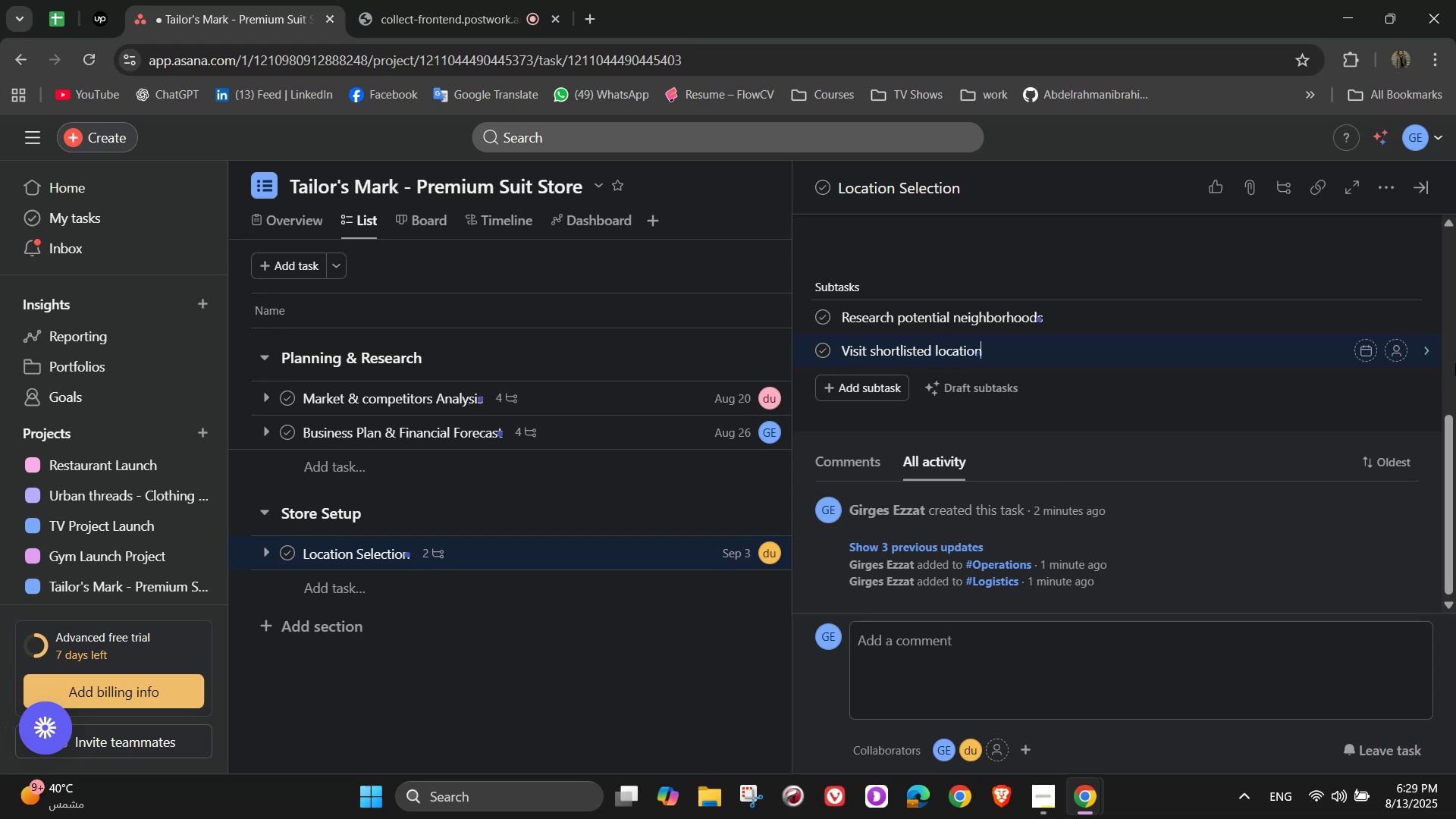 
key(S)
 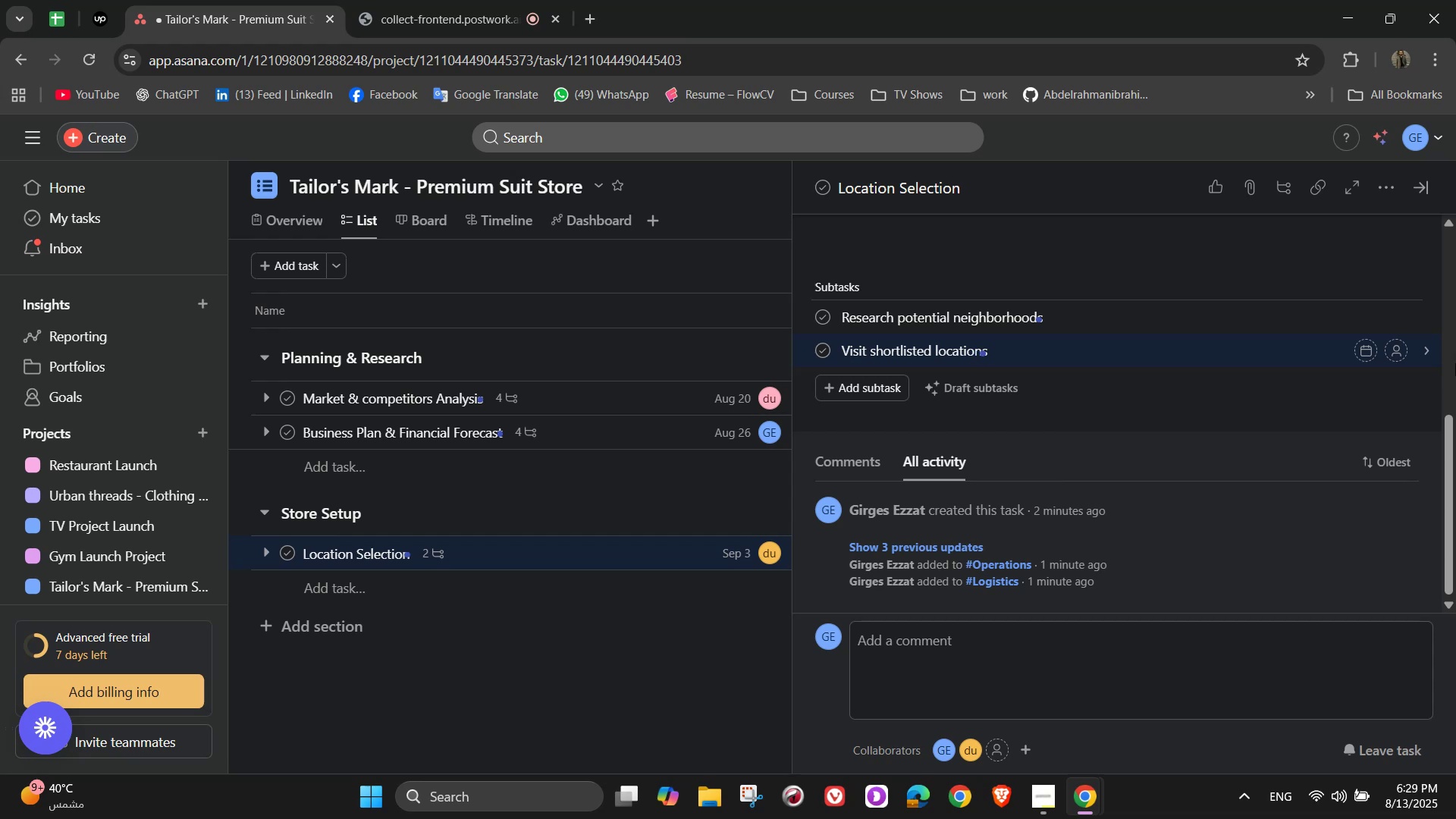 
key(Enter)
 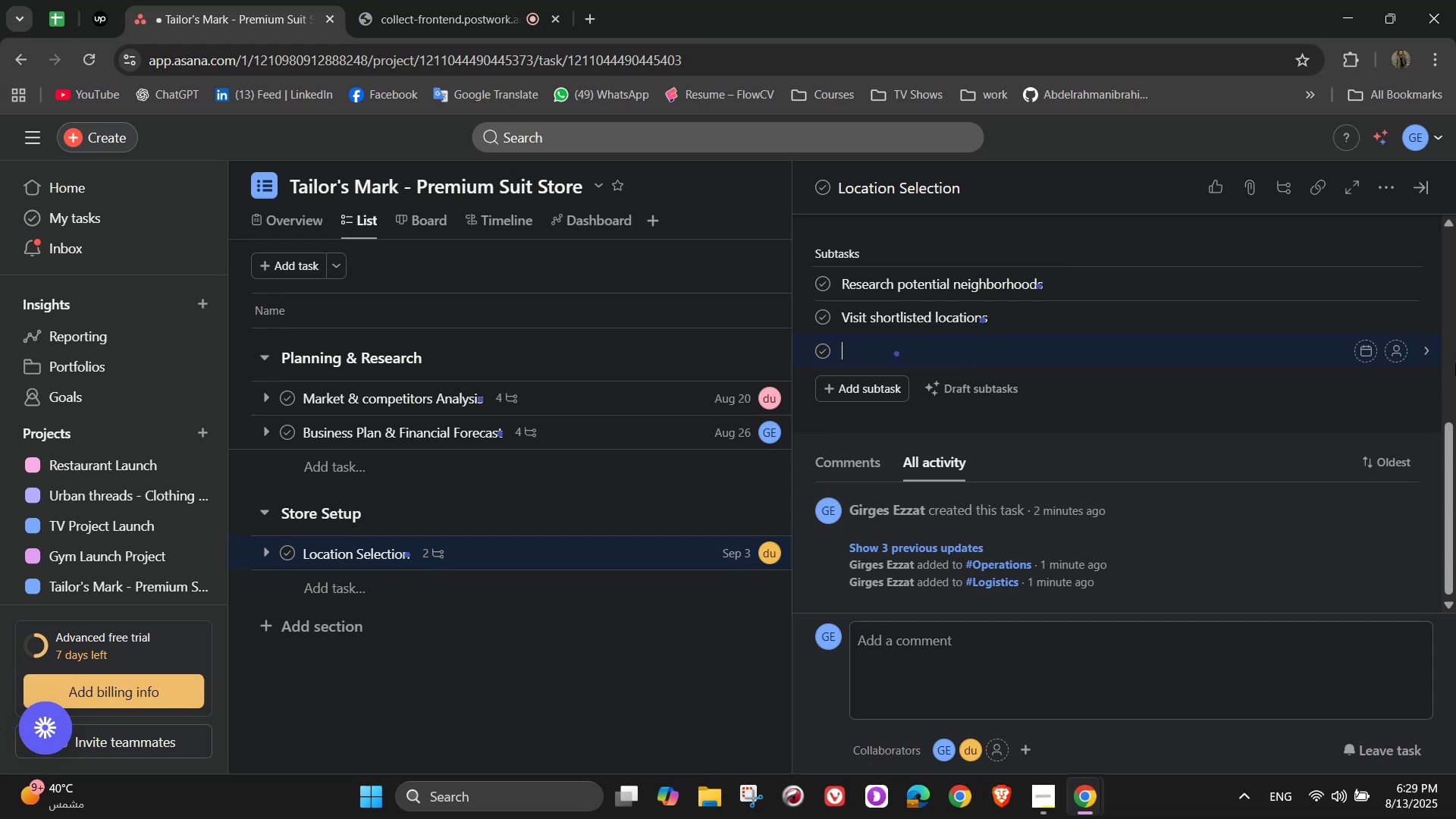 
type(Negotiate lease or )
 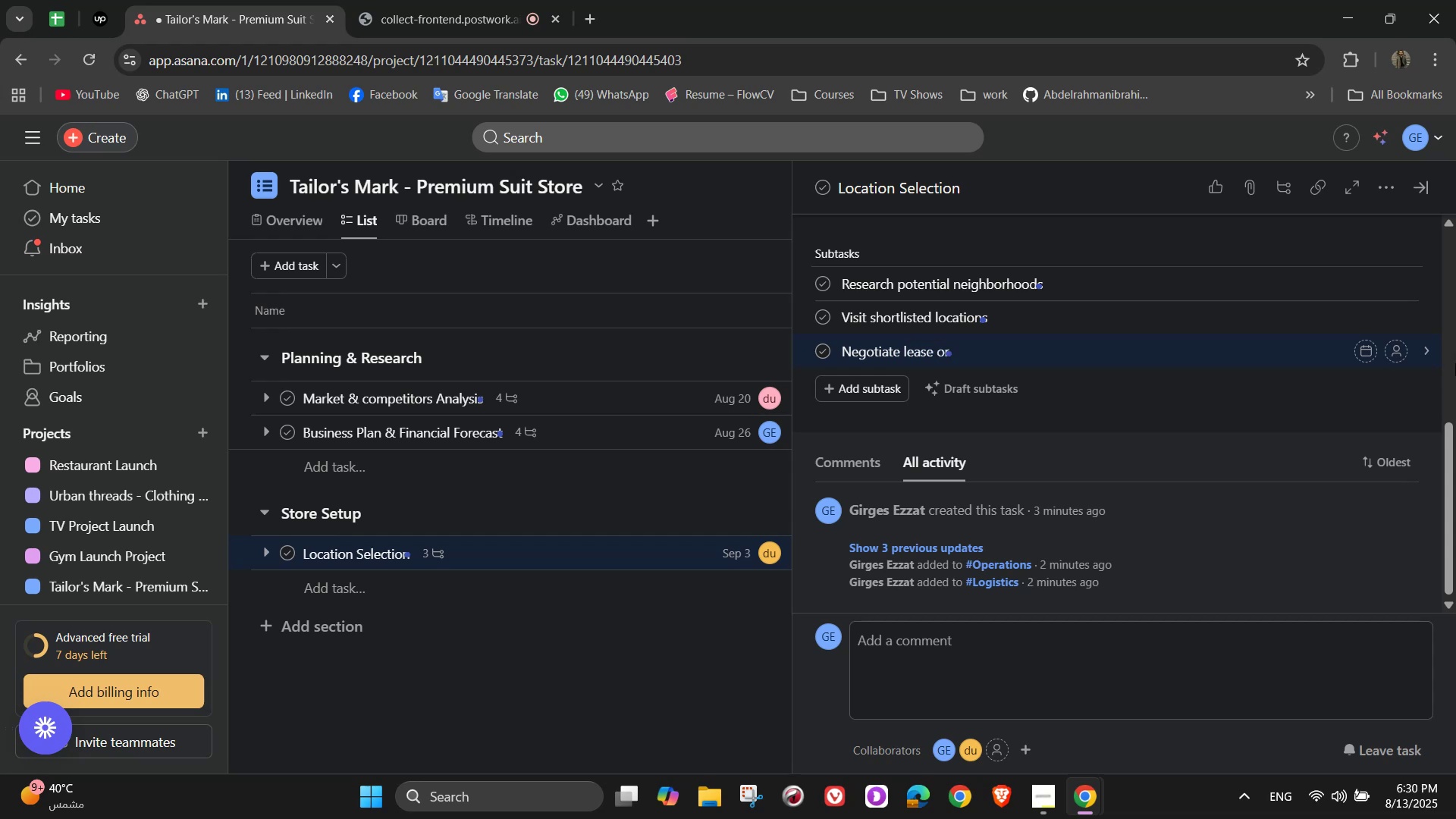 
wait(5.64)
 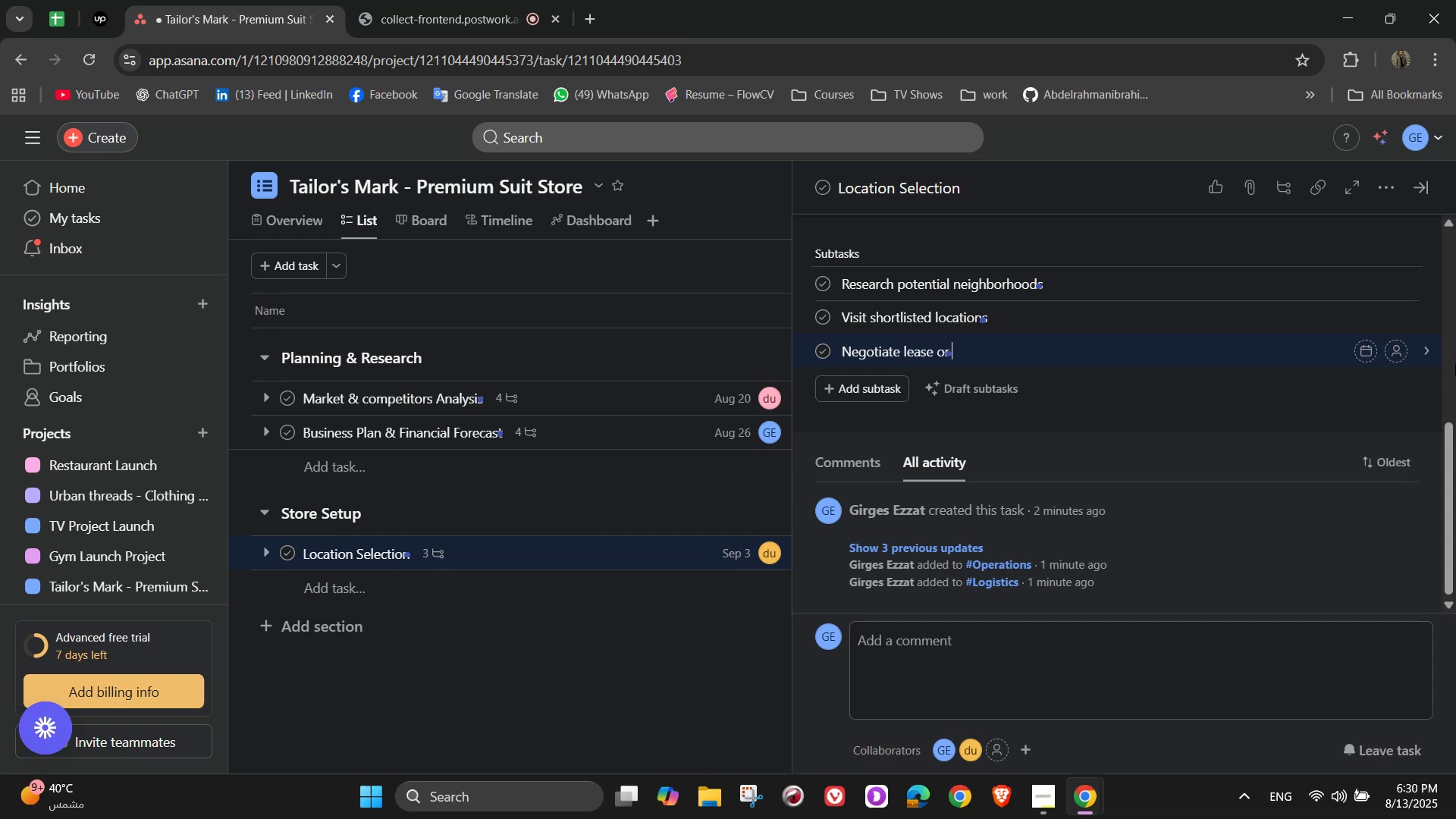 
type(purchase agreemnt)
 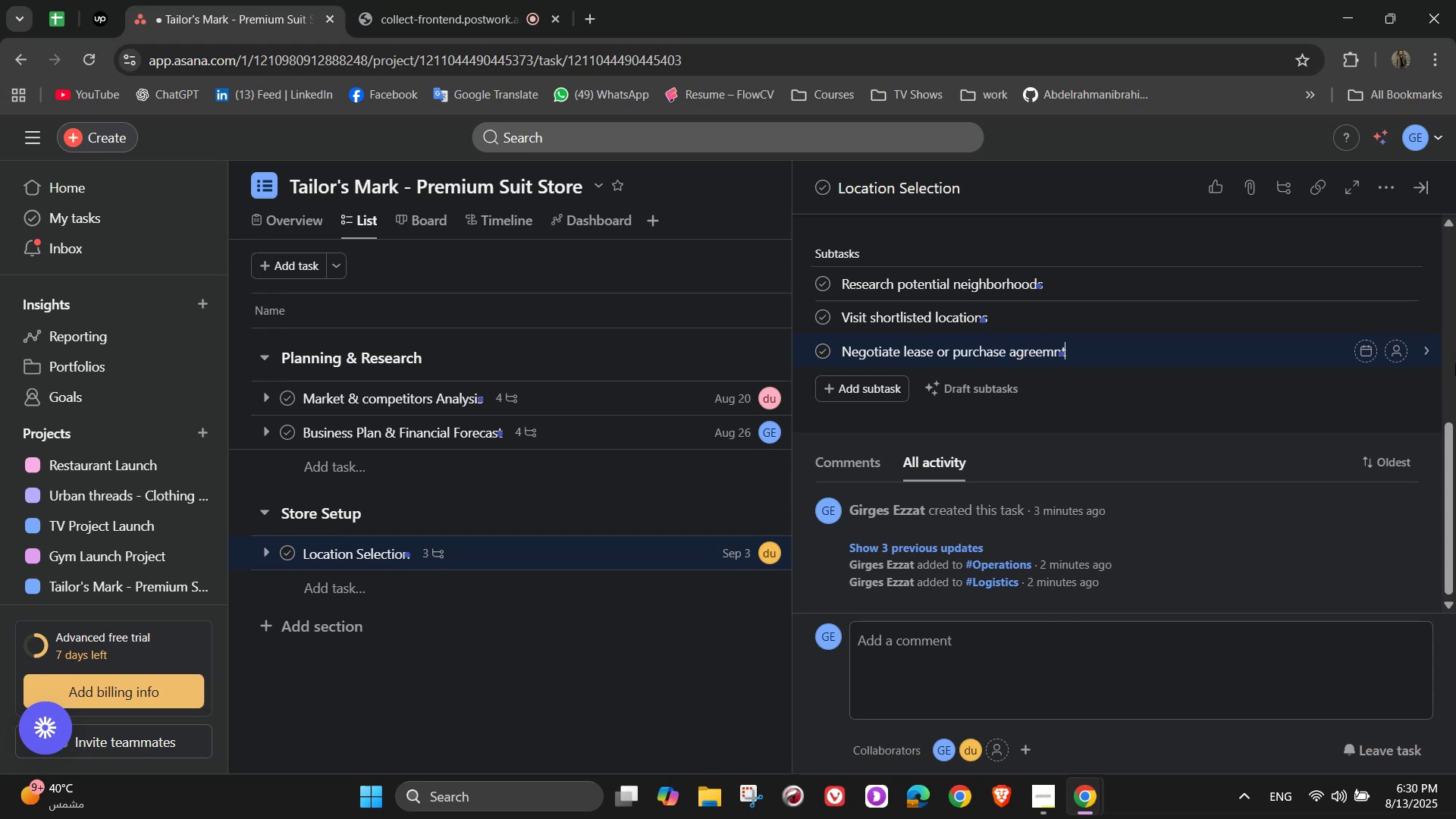 
key(Enter)
 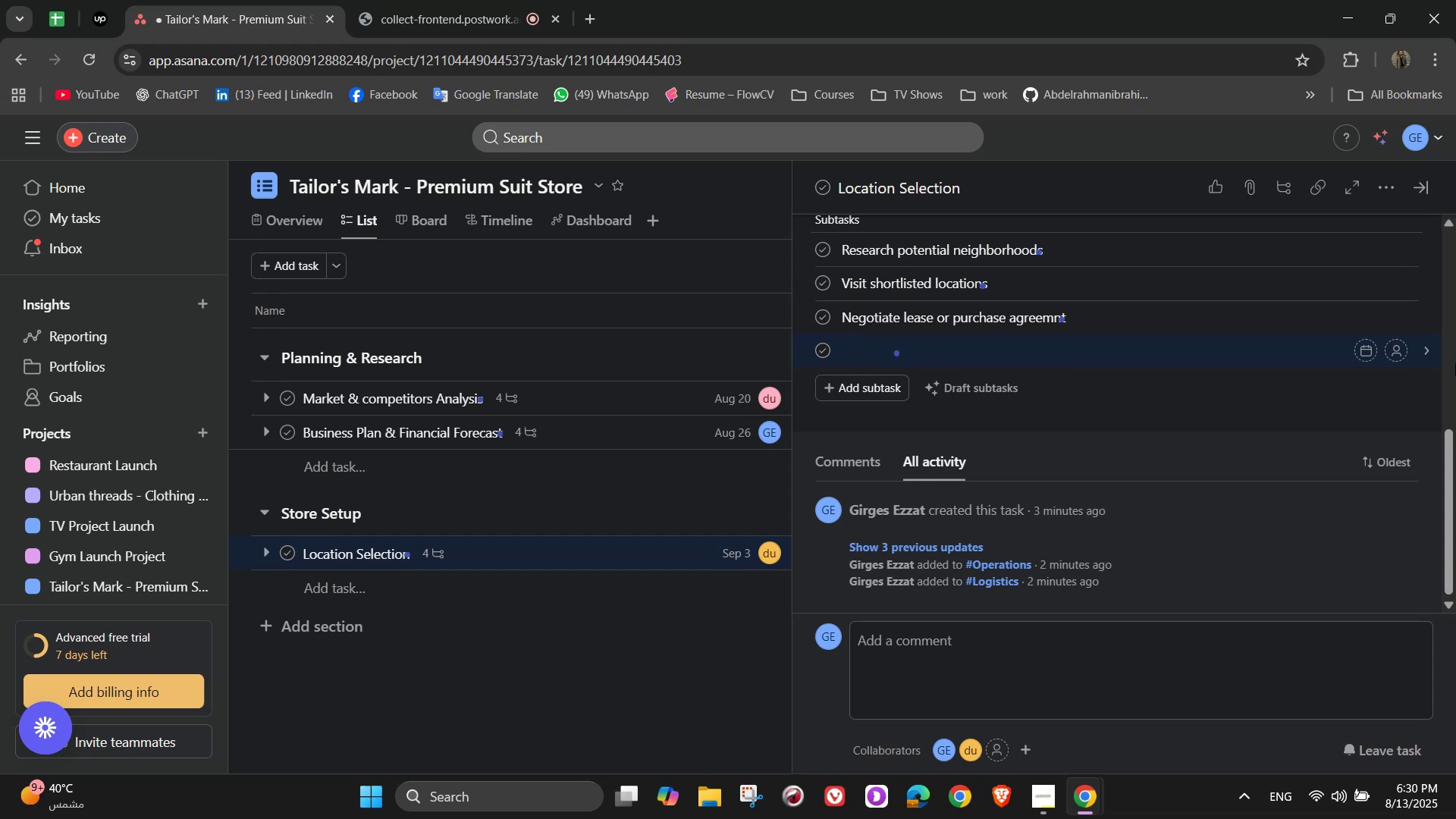 
wait(6.19)
 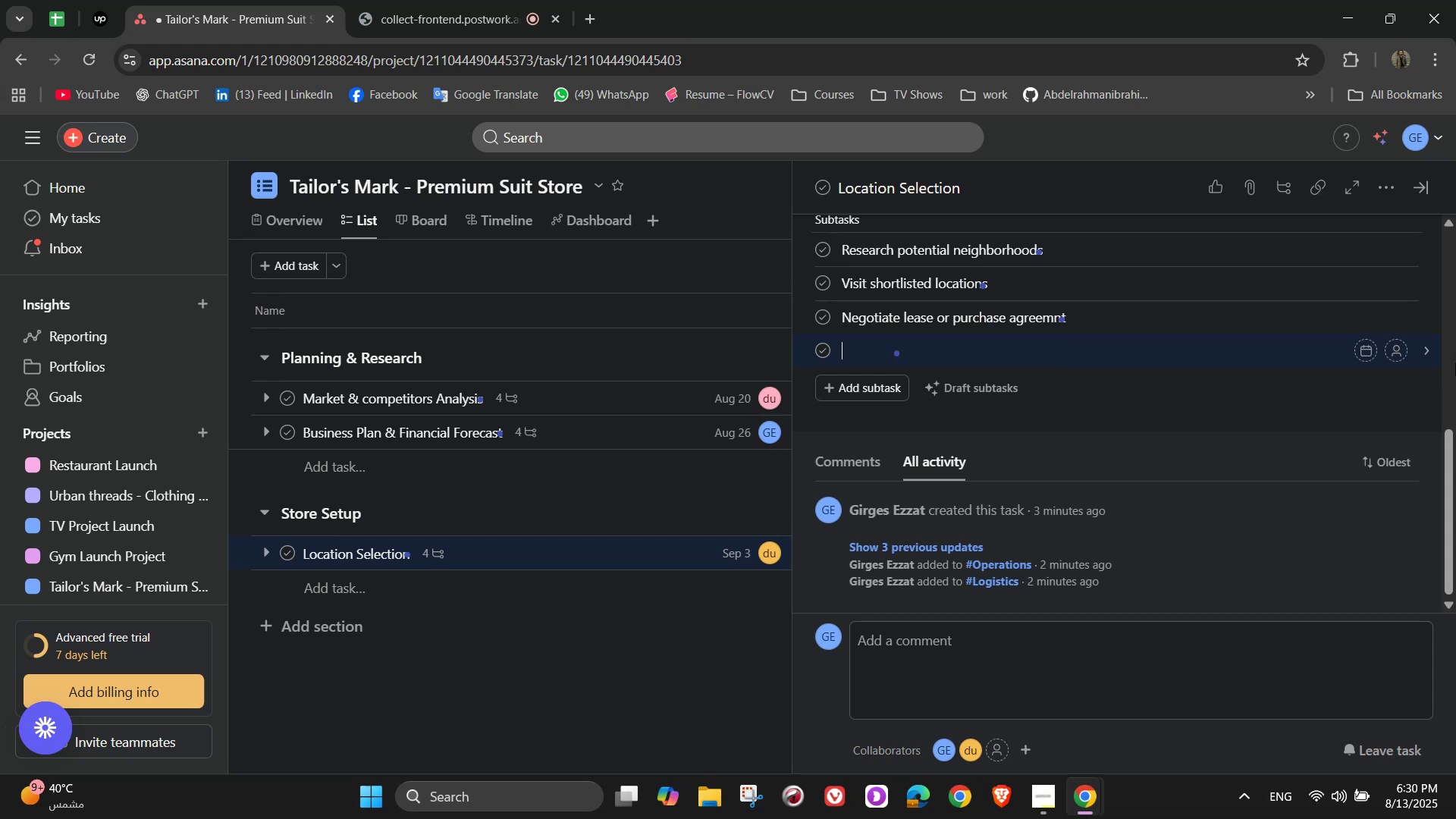 
type(Obtain necesss)
key(Backspace)
type(ary permits)
 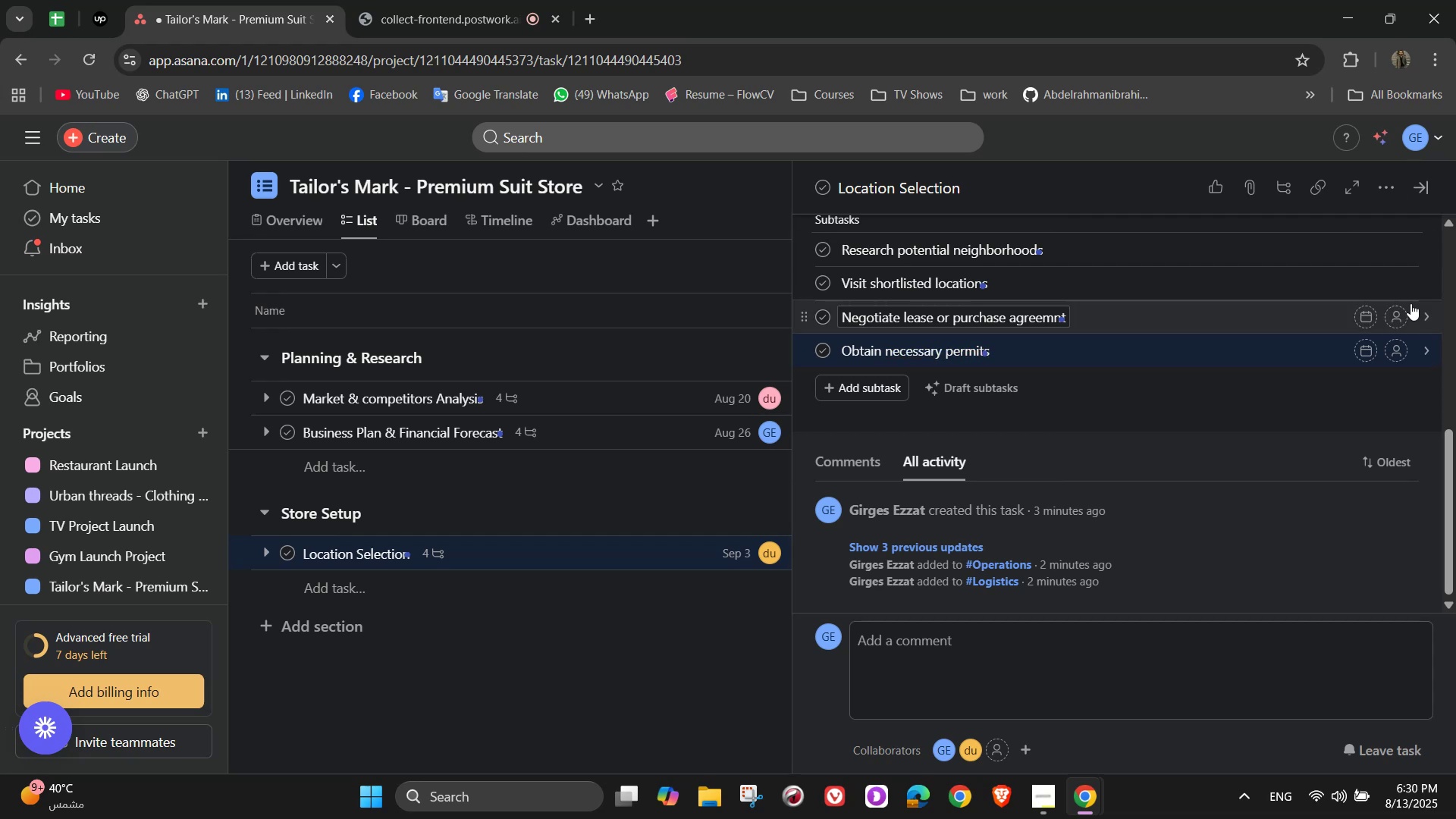 
left_click([1406, 243])
 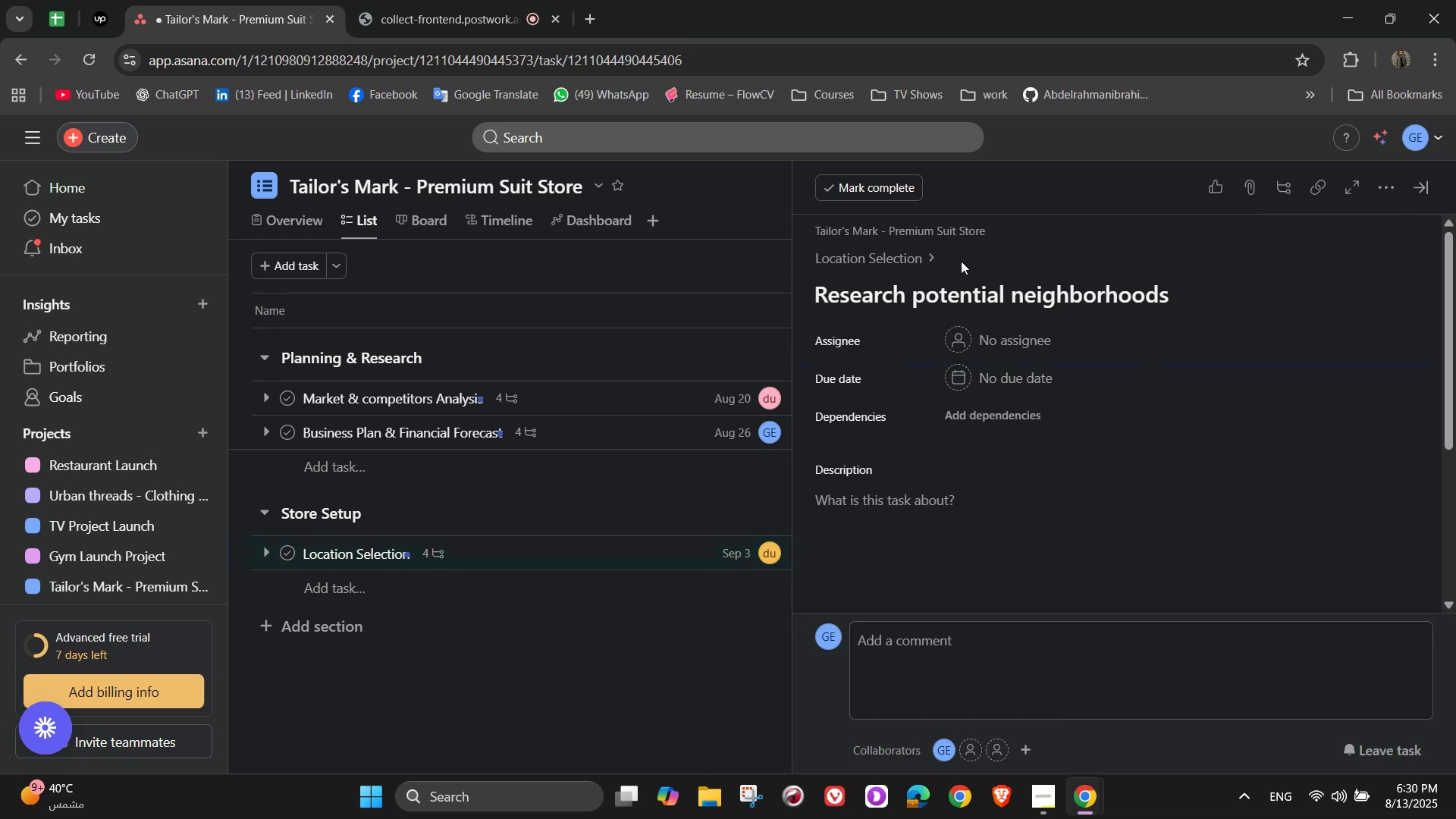 
left_click([902, 266])
 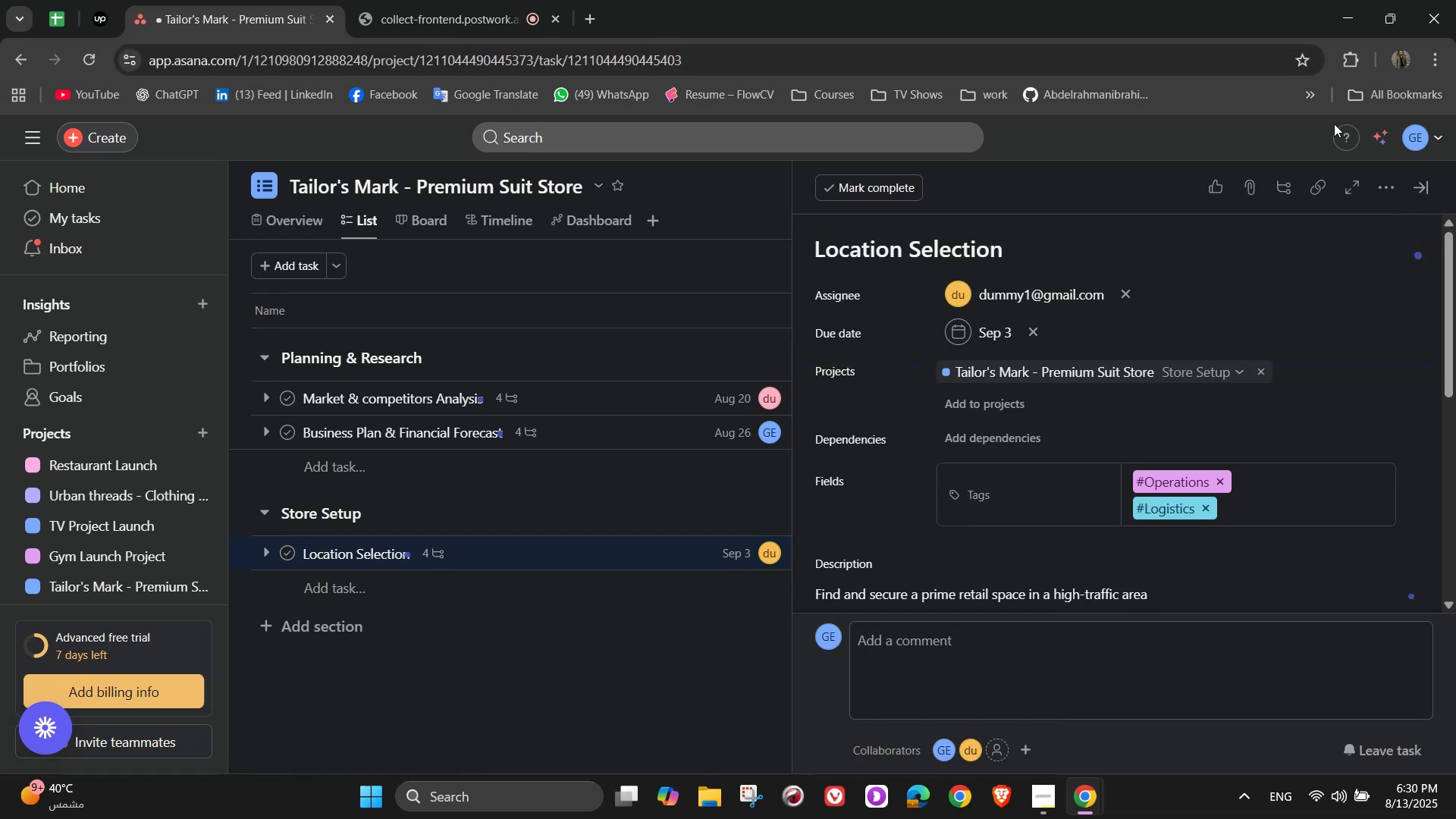 
wait(5.22)
 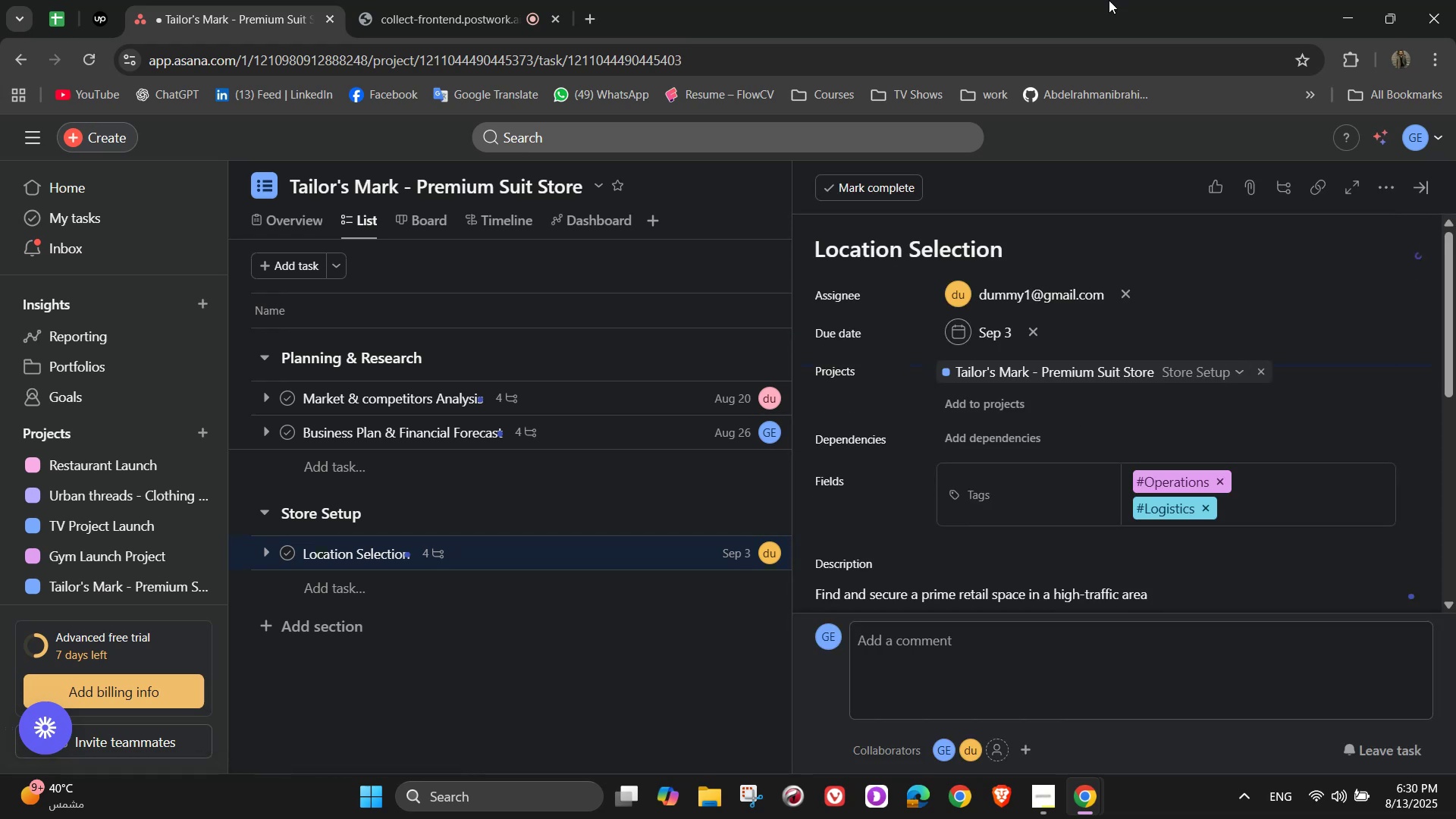 
scroll: coordinate [1374, 422], scroll_direction: down, amount: 5.0
 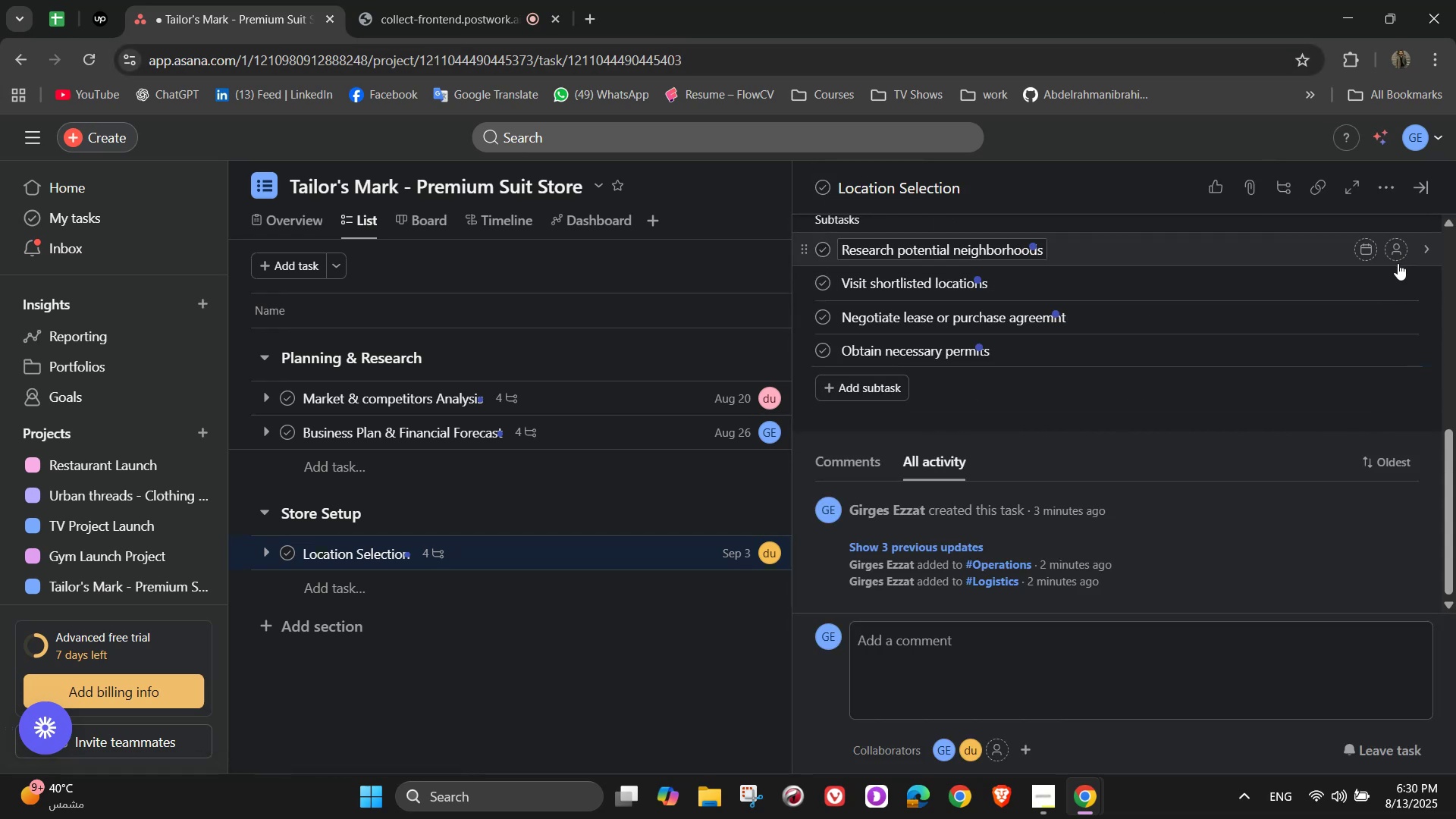 
left_click([1401, 251])
 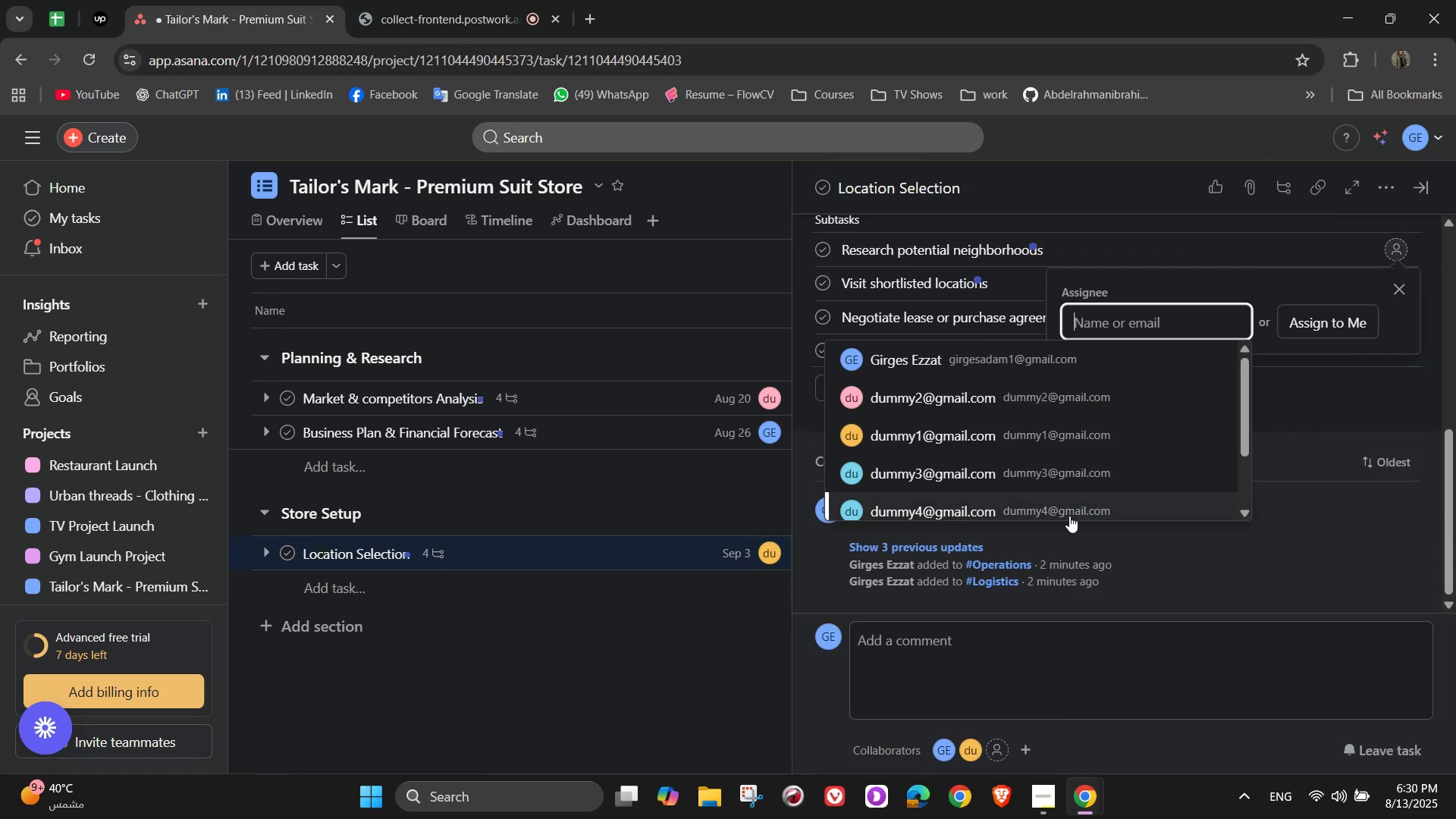 
left_click([1026, 462])
 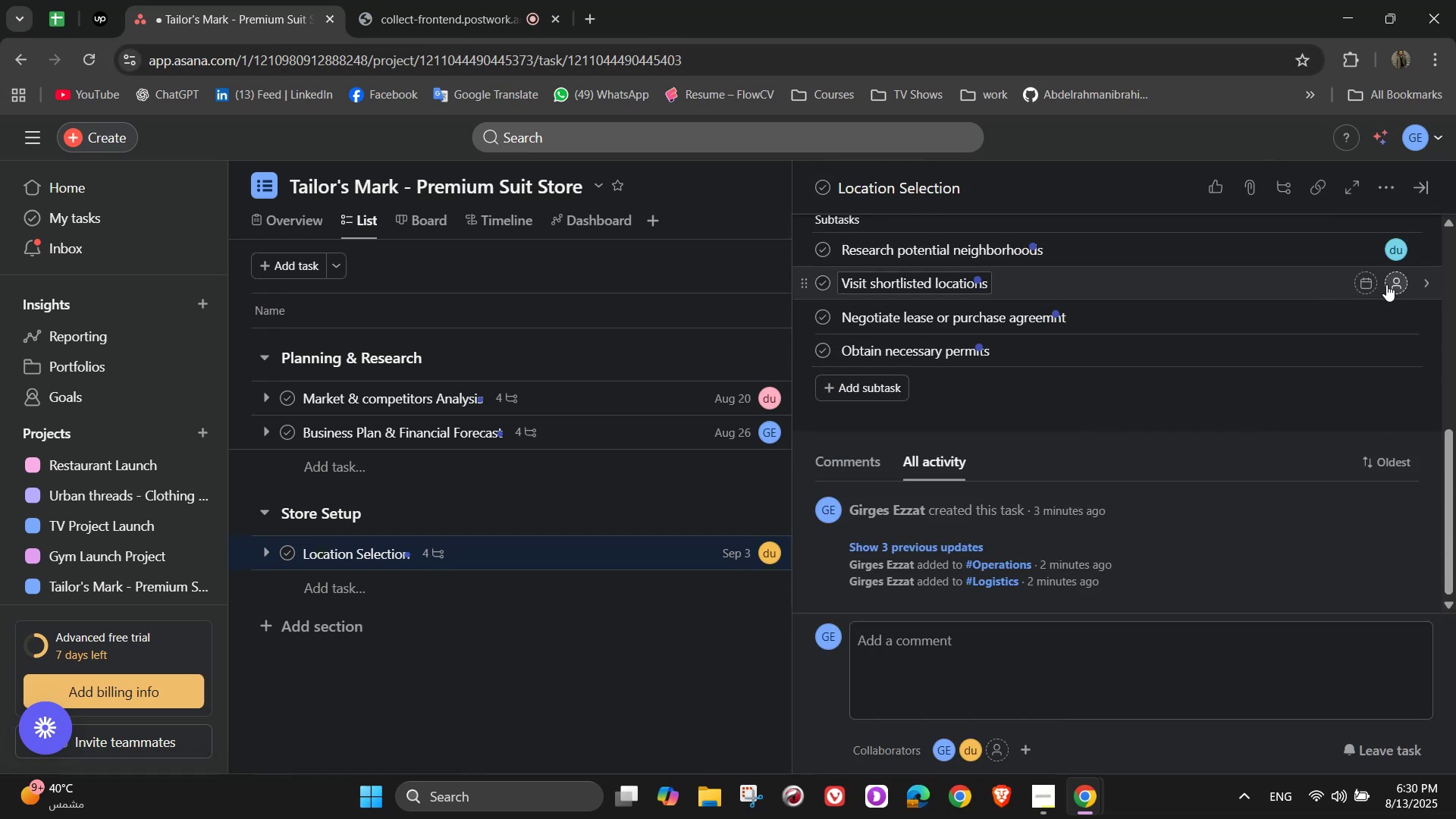 
left_click([1389, 284])
 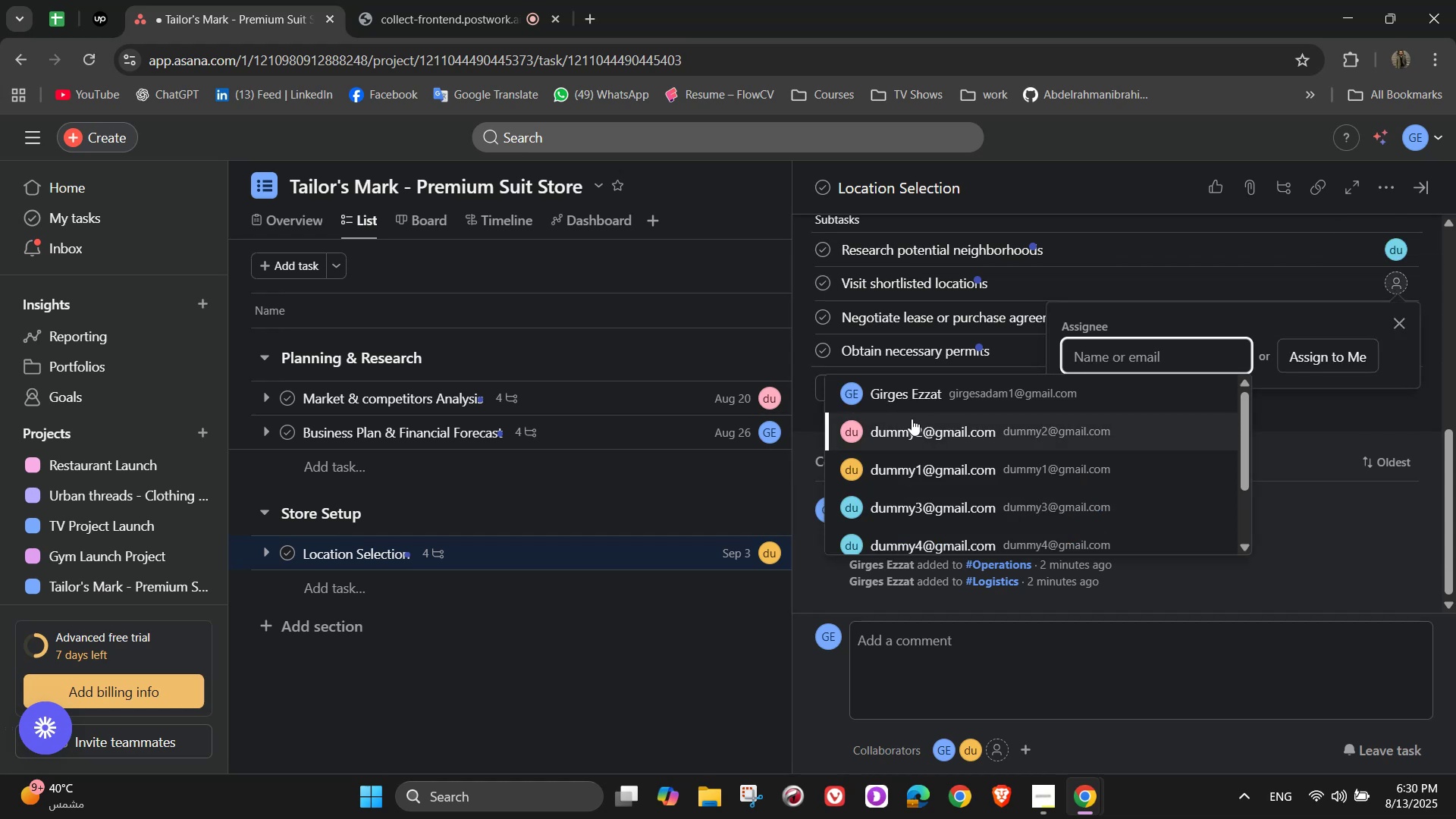 
left_click([912, 422])
 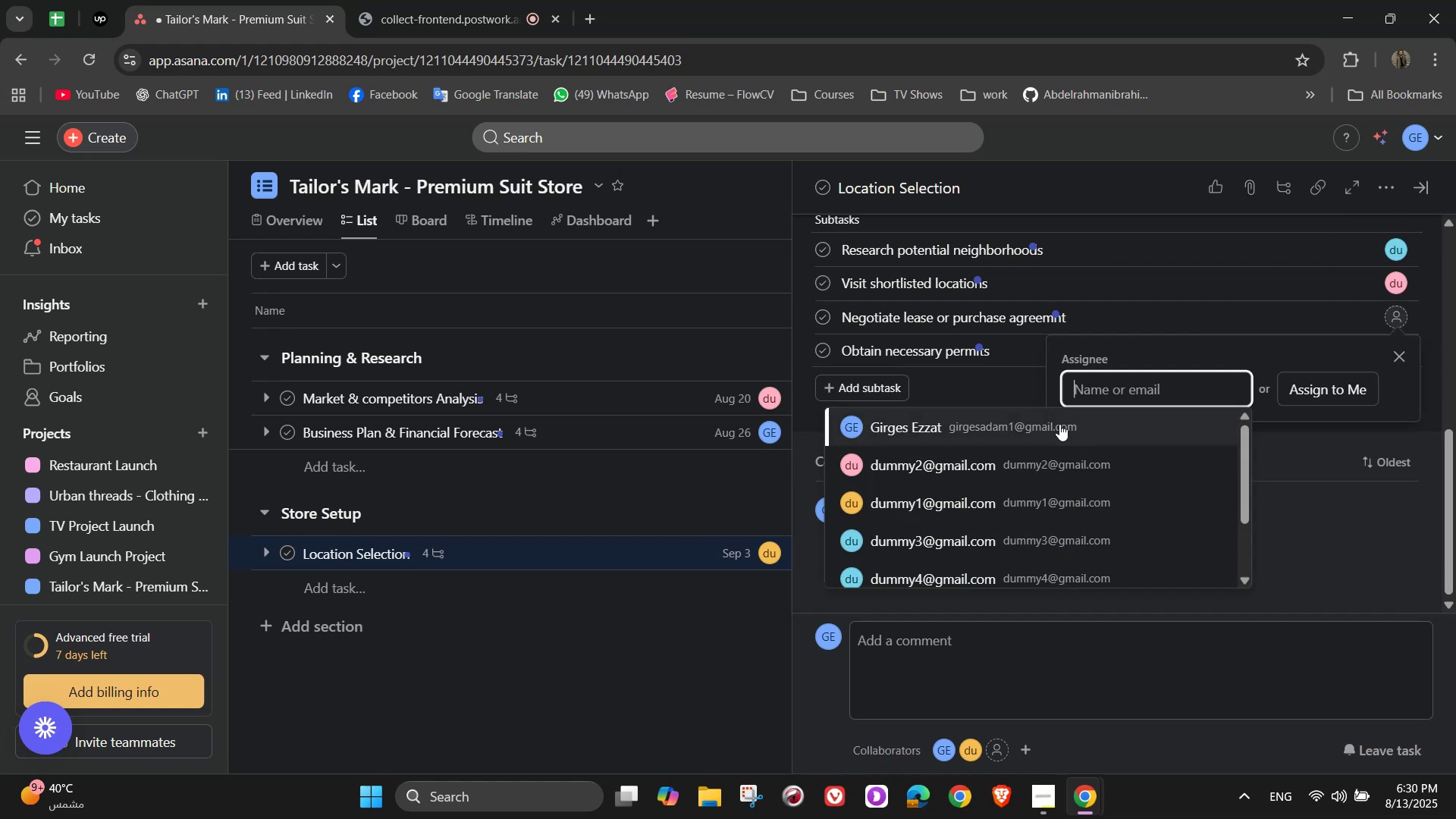 
left_click([996, 425])
 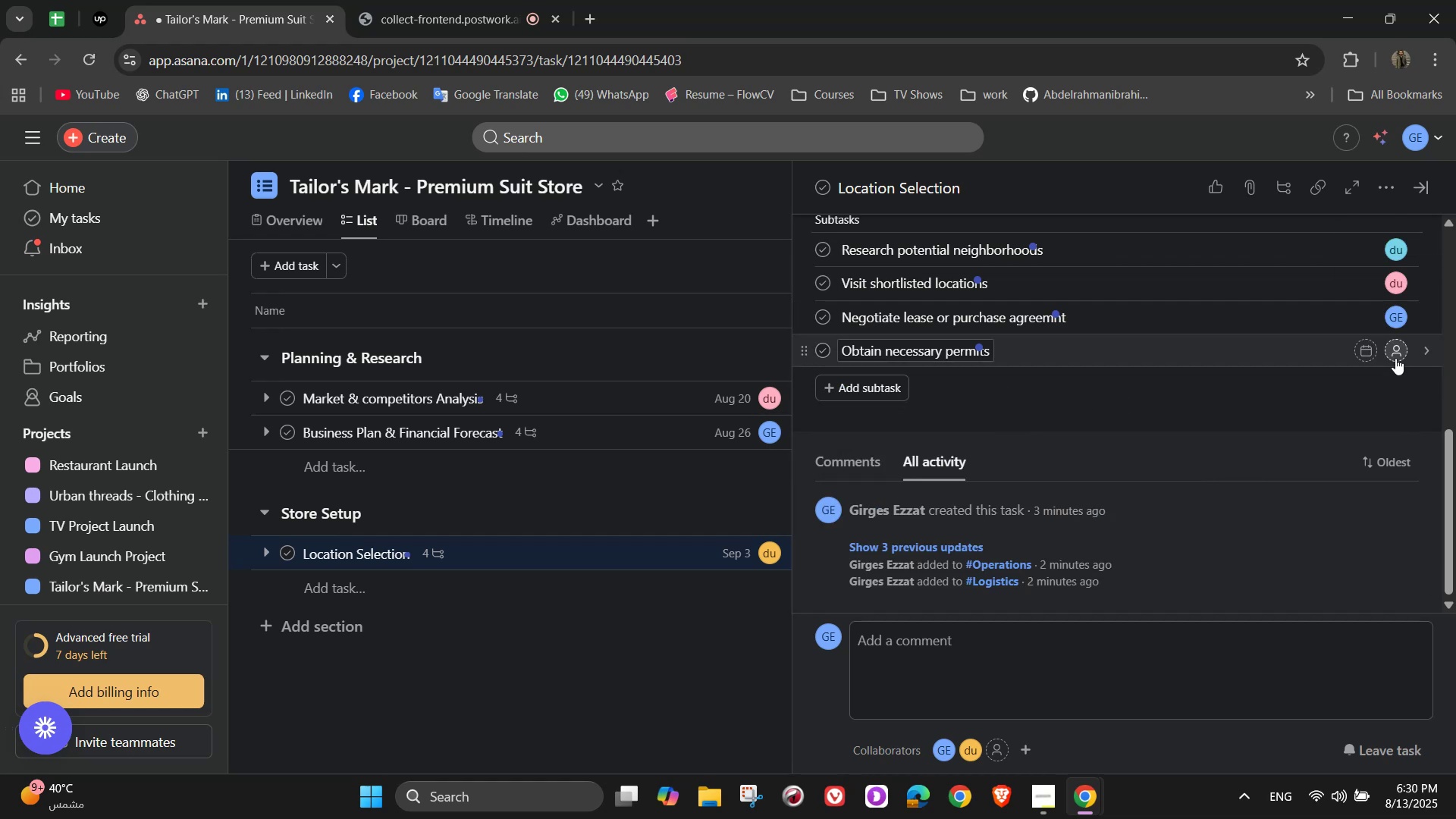 
left_click([1398, 348])
 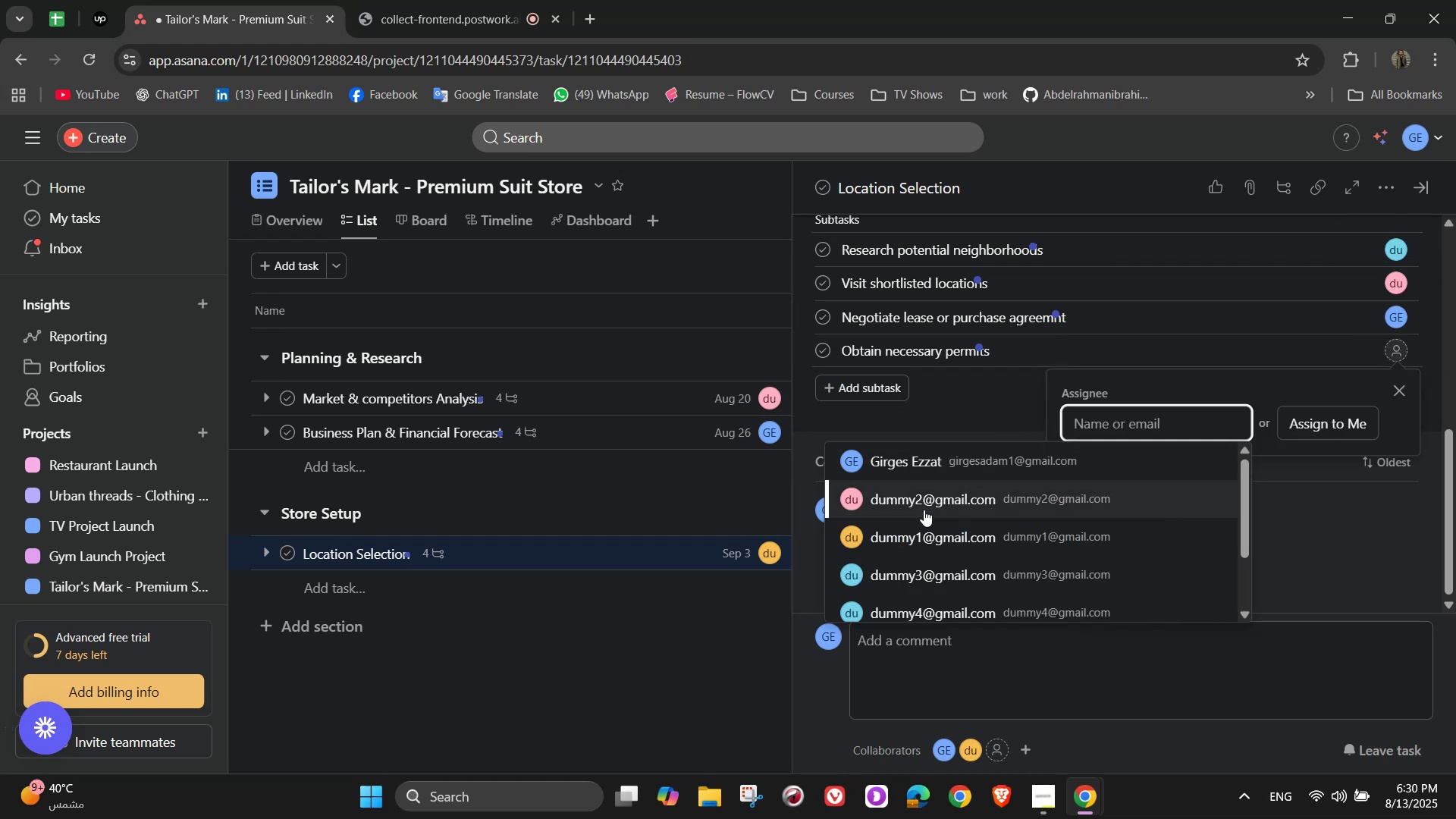 
left_click([924, 524])
 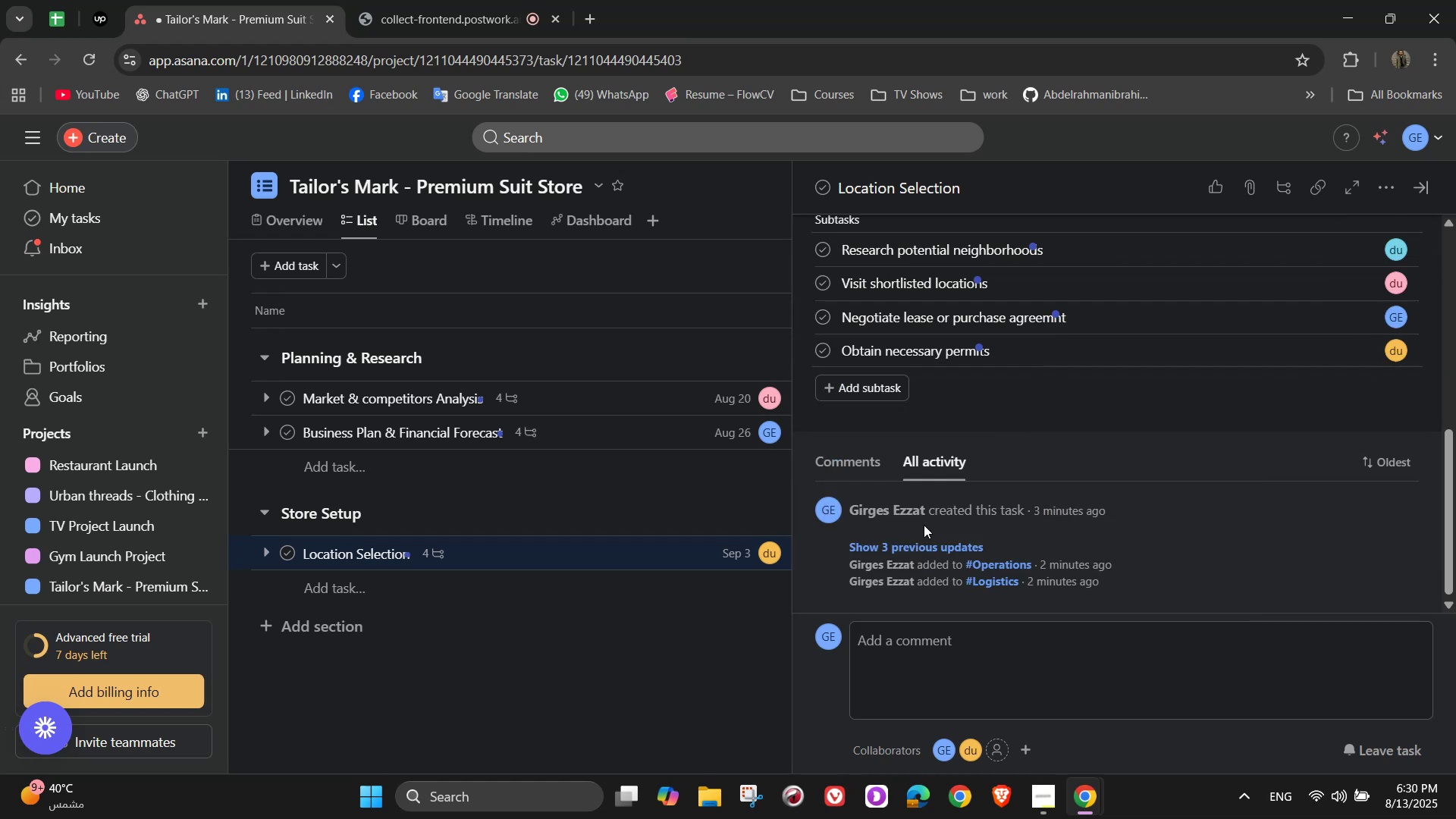 
scroll: coordinate [927, 524], scroll_direction: up, amount: 2.0
 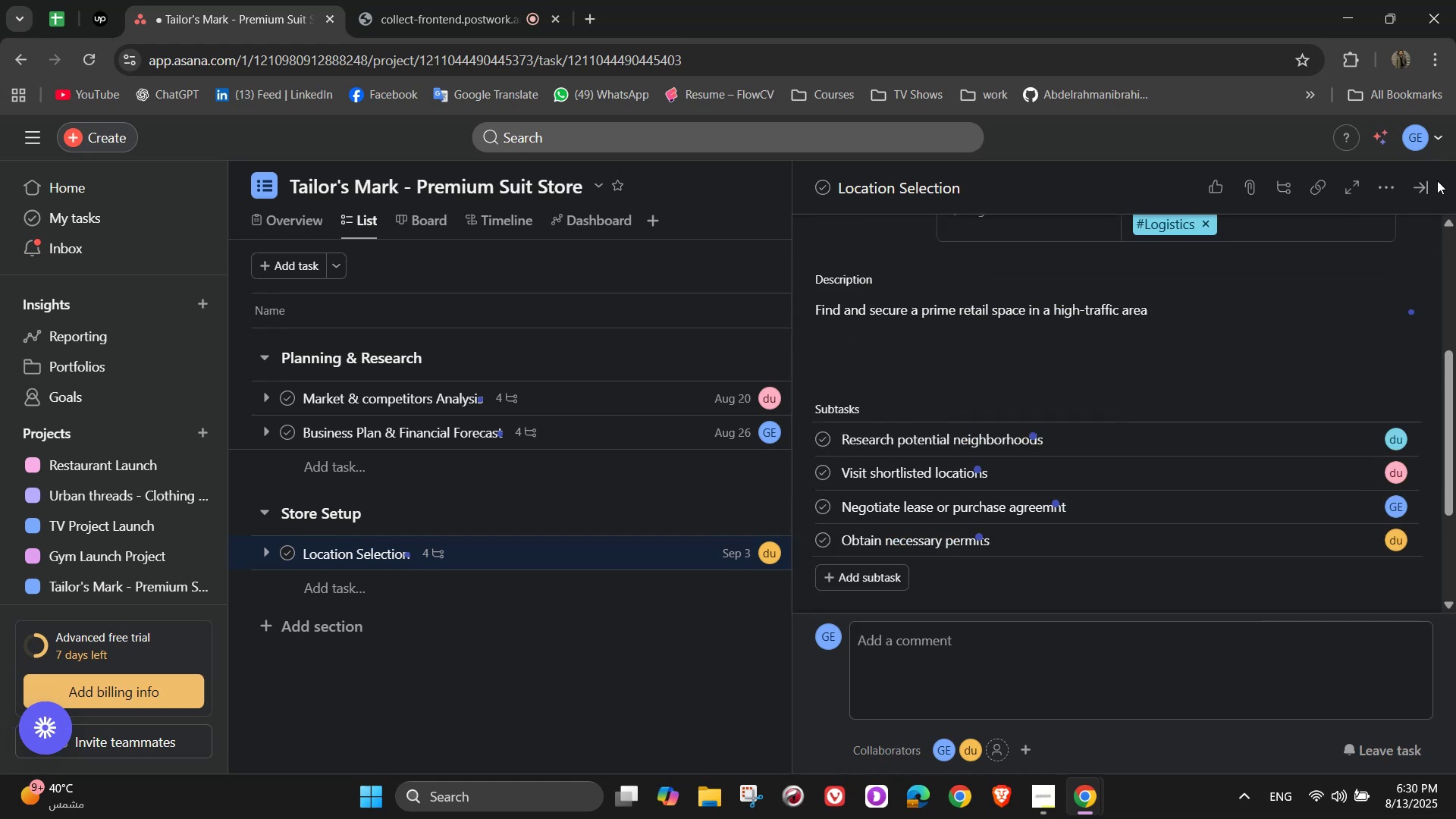 
left_click([1422, 185])
 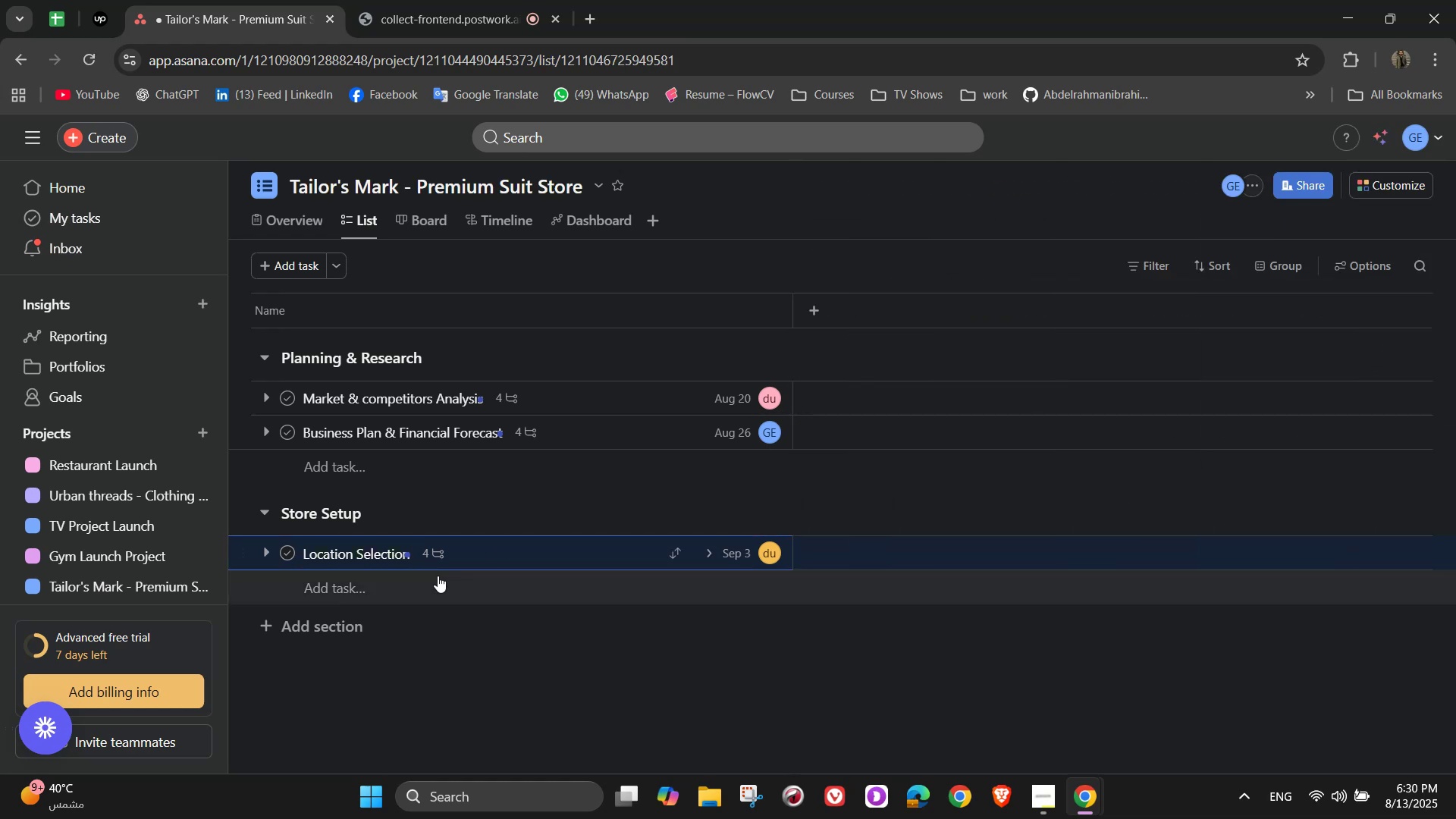 
mouse_move([419, 541])
 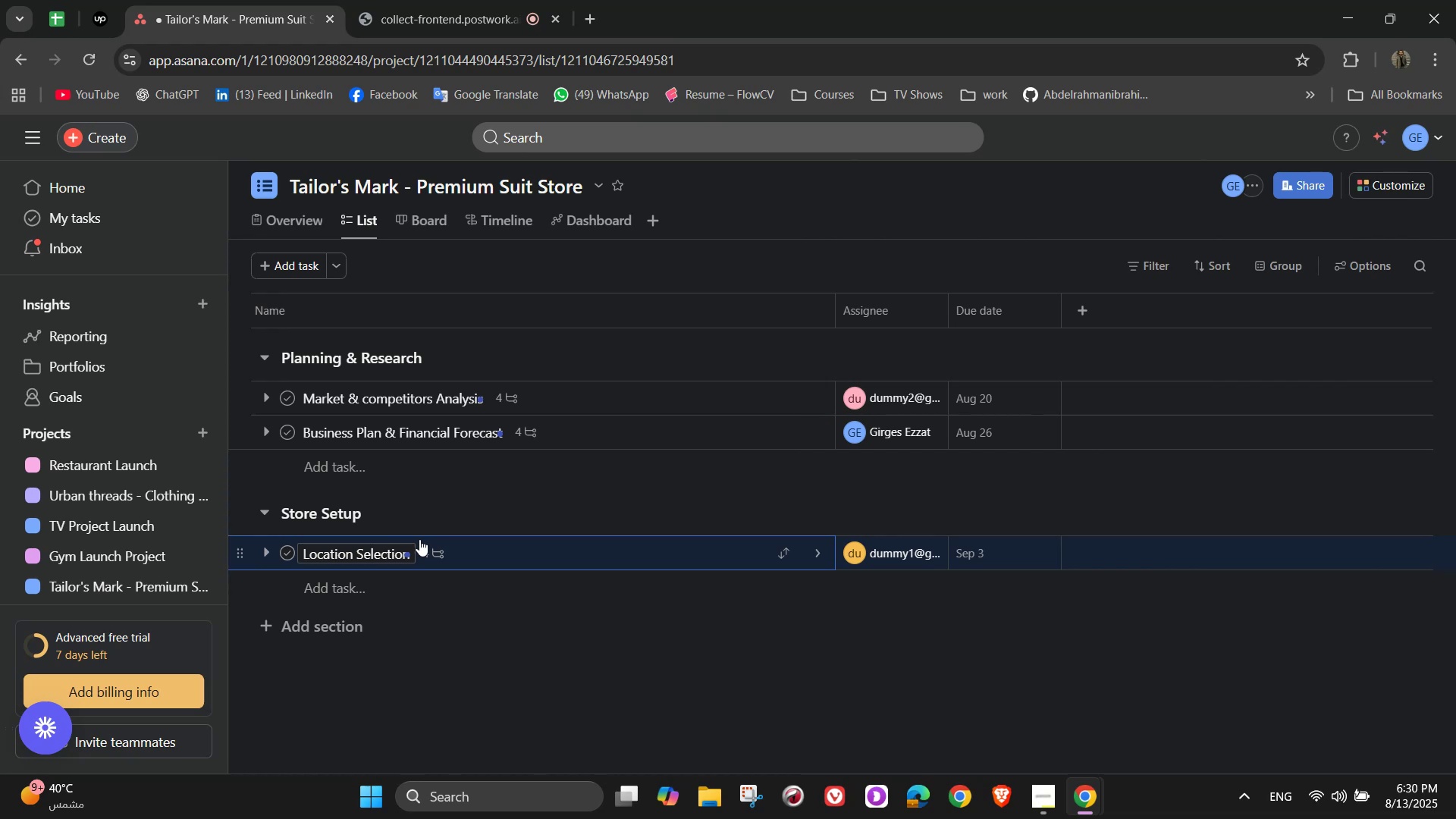 
wait(8.71)
 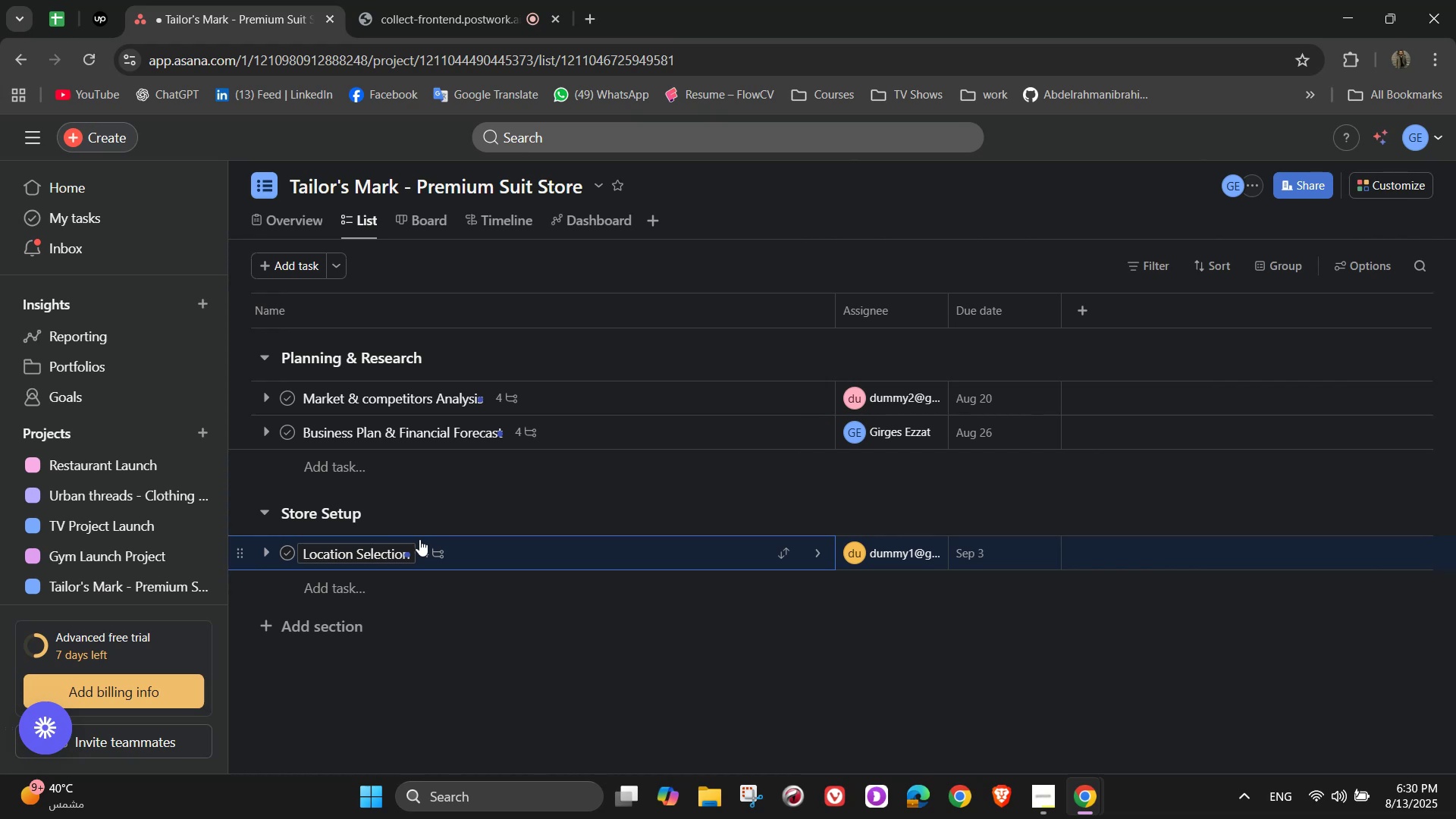 
type(Store Interior Design)
 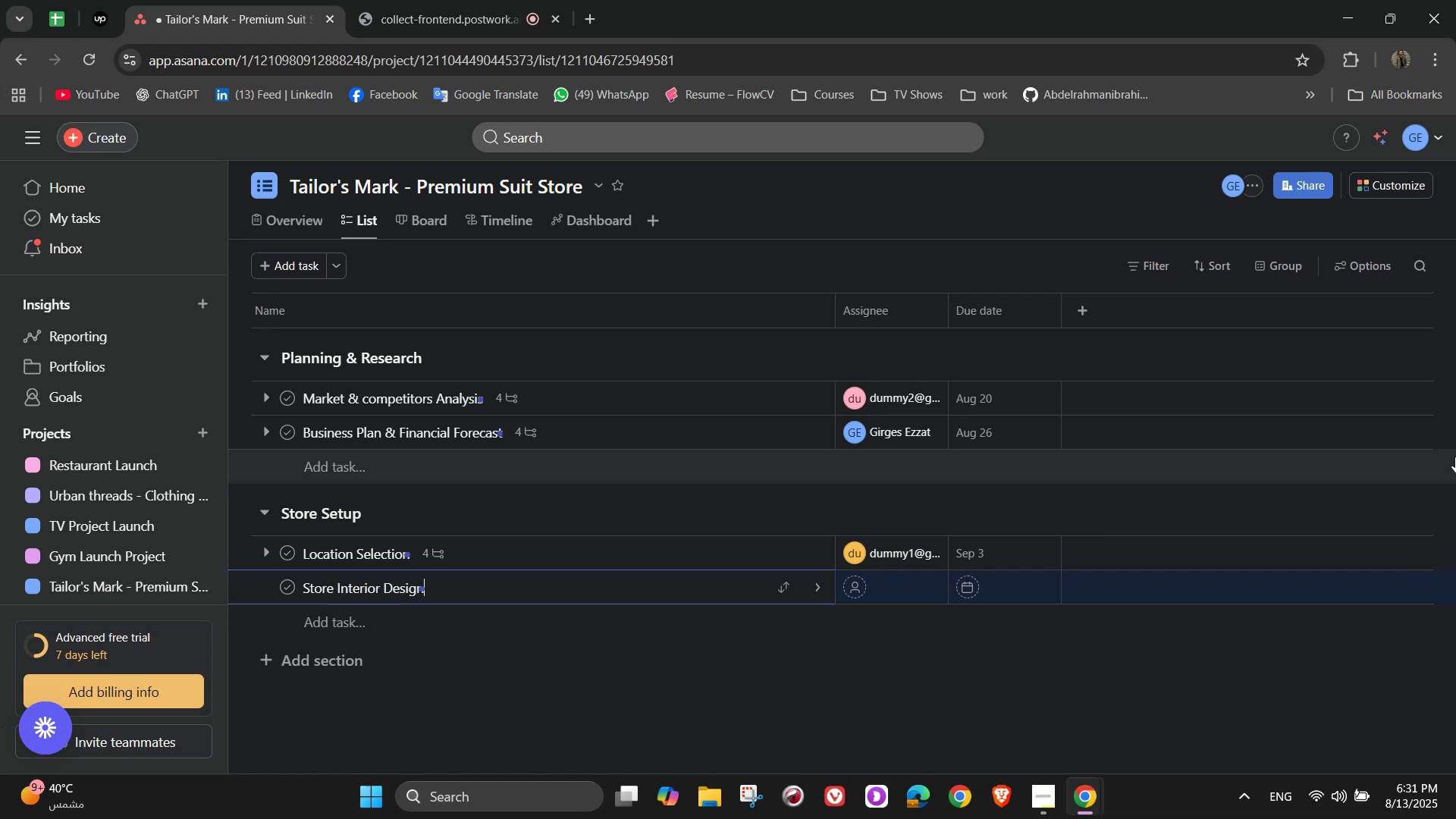 
left_click([827, 591])
 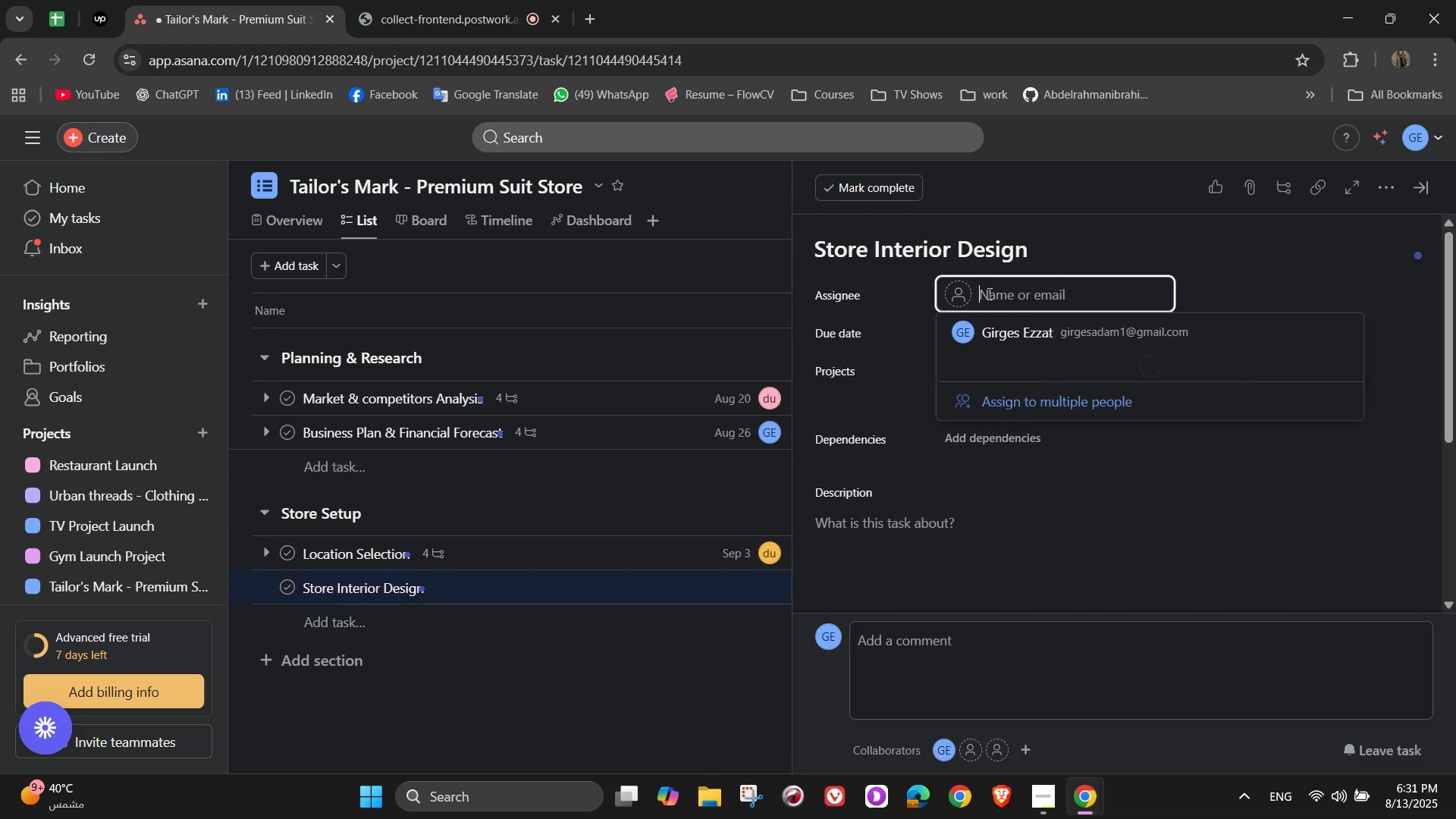 
left_click([1153, 366])
 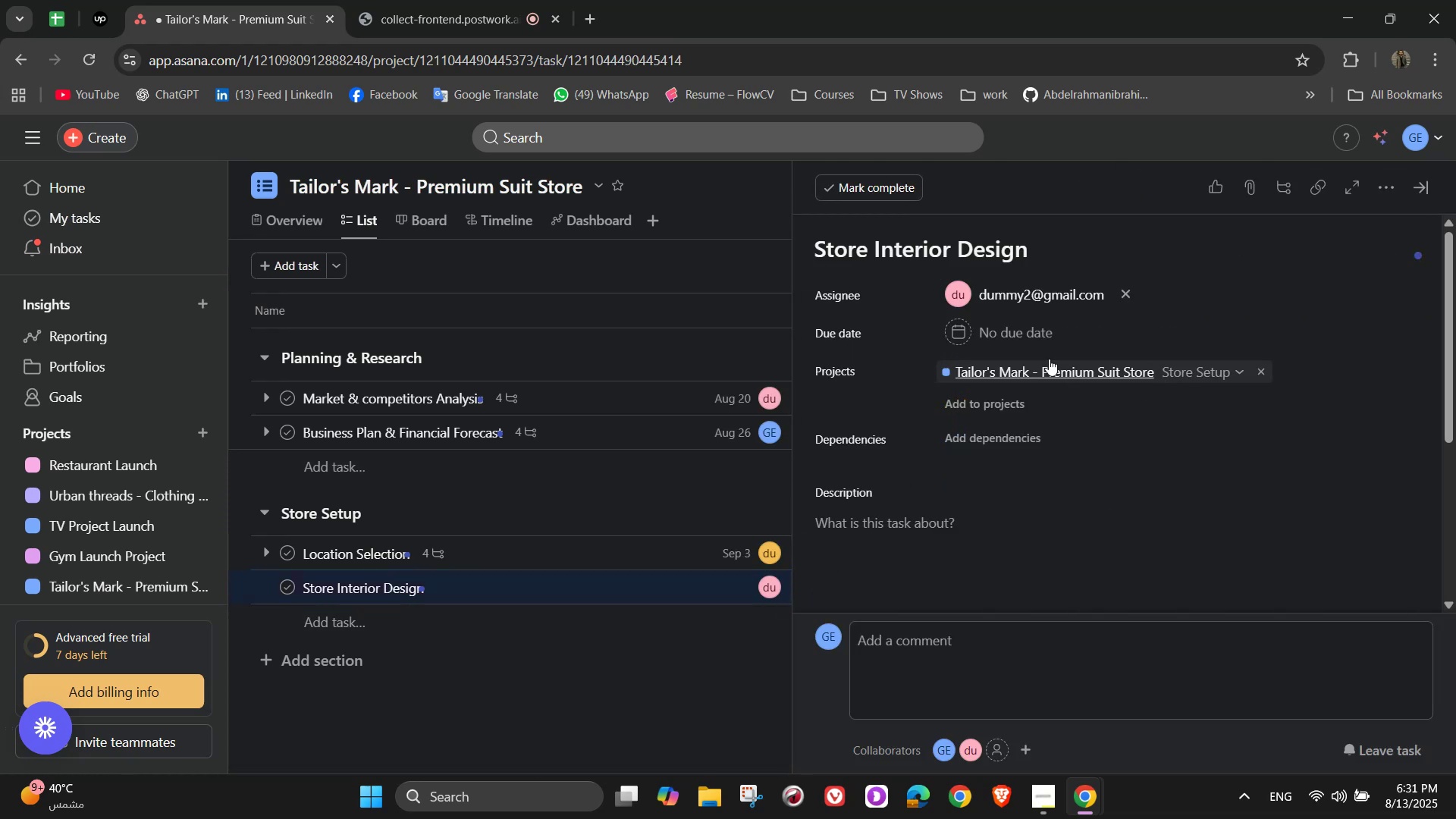 
left_click([1022, 335])
 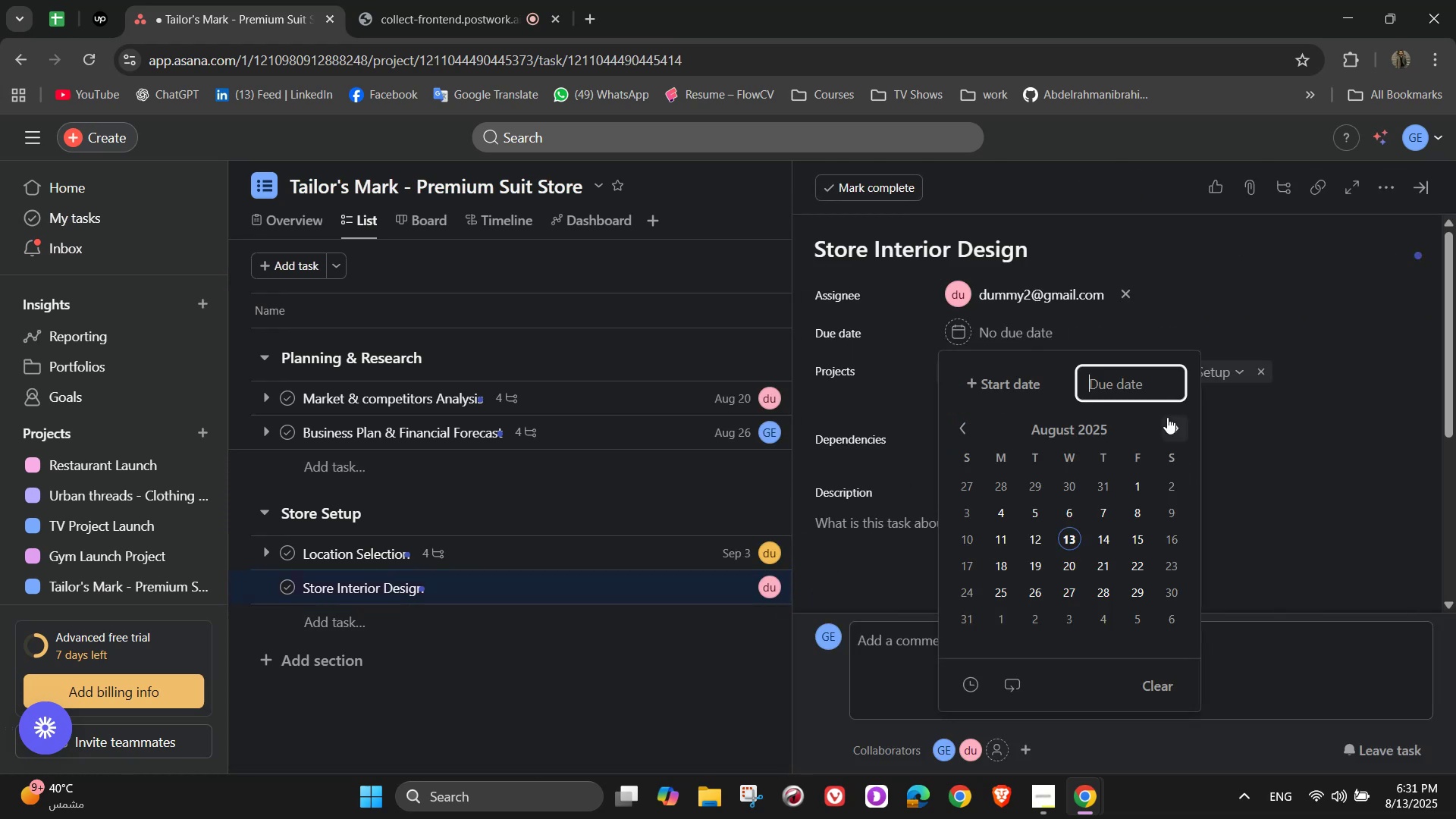 
left_click([1173, 417])
 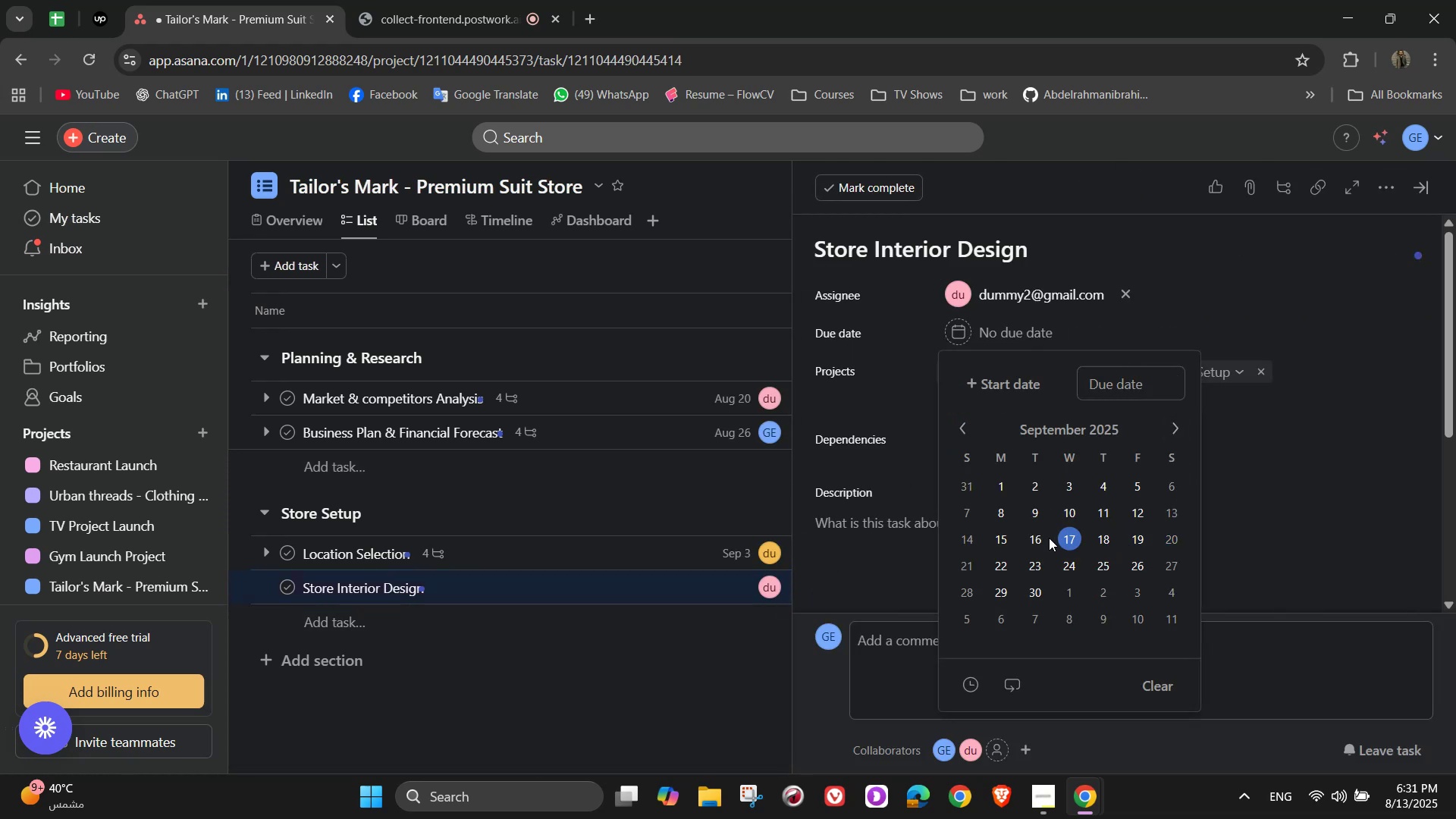 
double_click([1272, 462])
 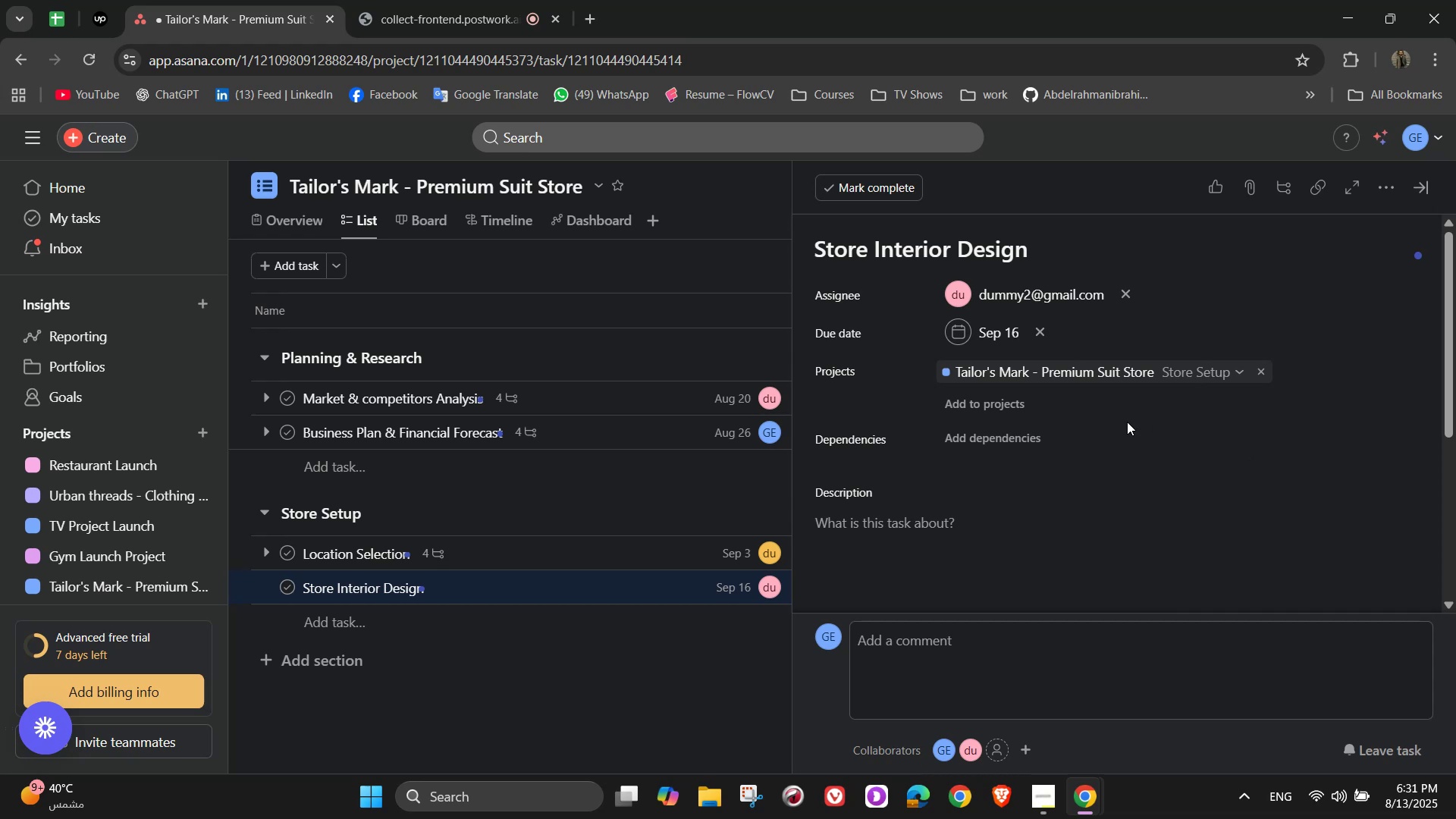 
scroll: coordinate [1068, 422], scroll_direction: down, amount: 2.0
 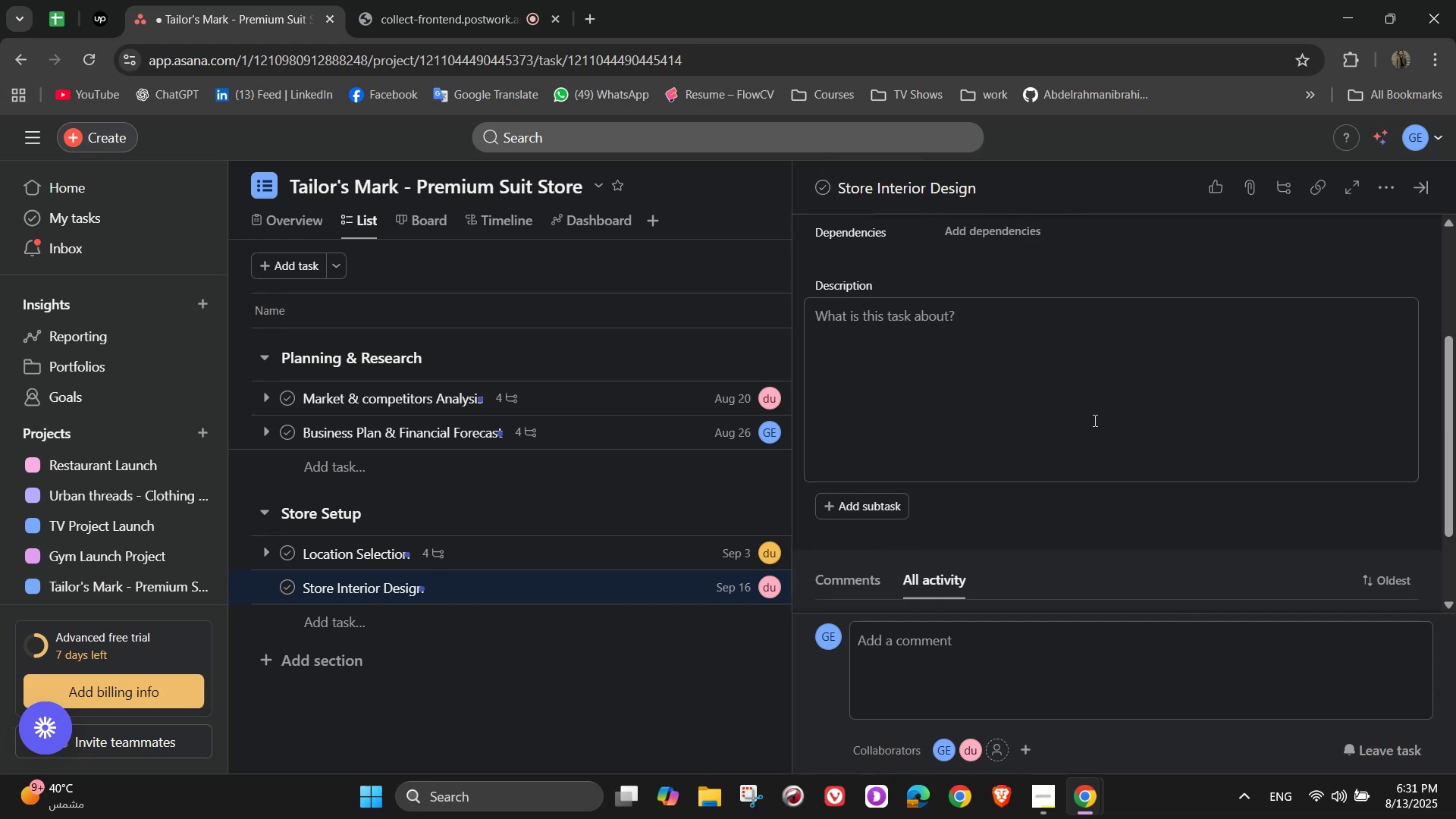 
left_click([1138, 413])
 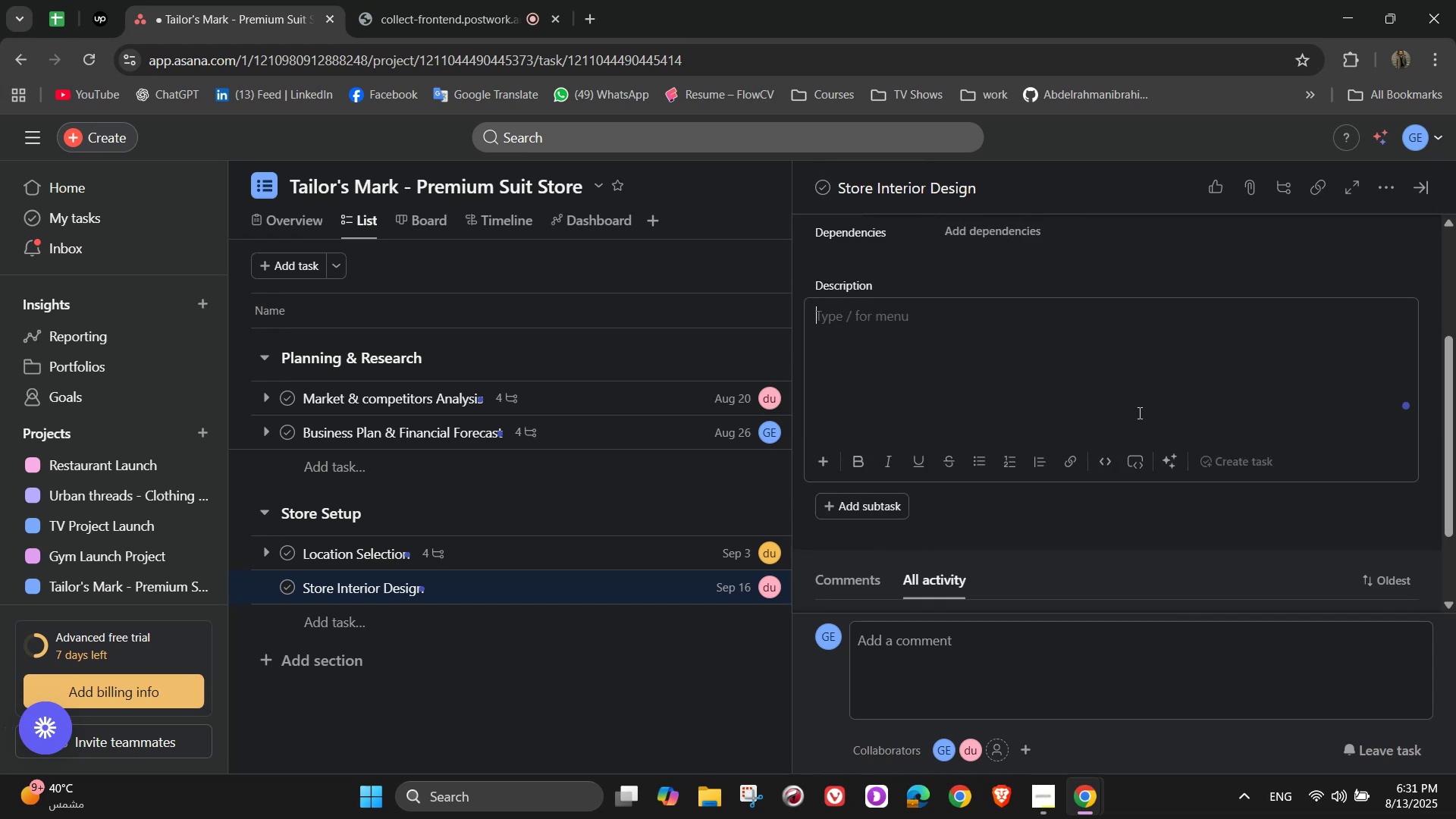 
type(Create a premium store layout that )
 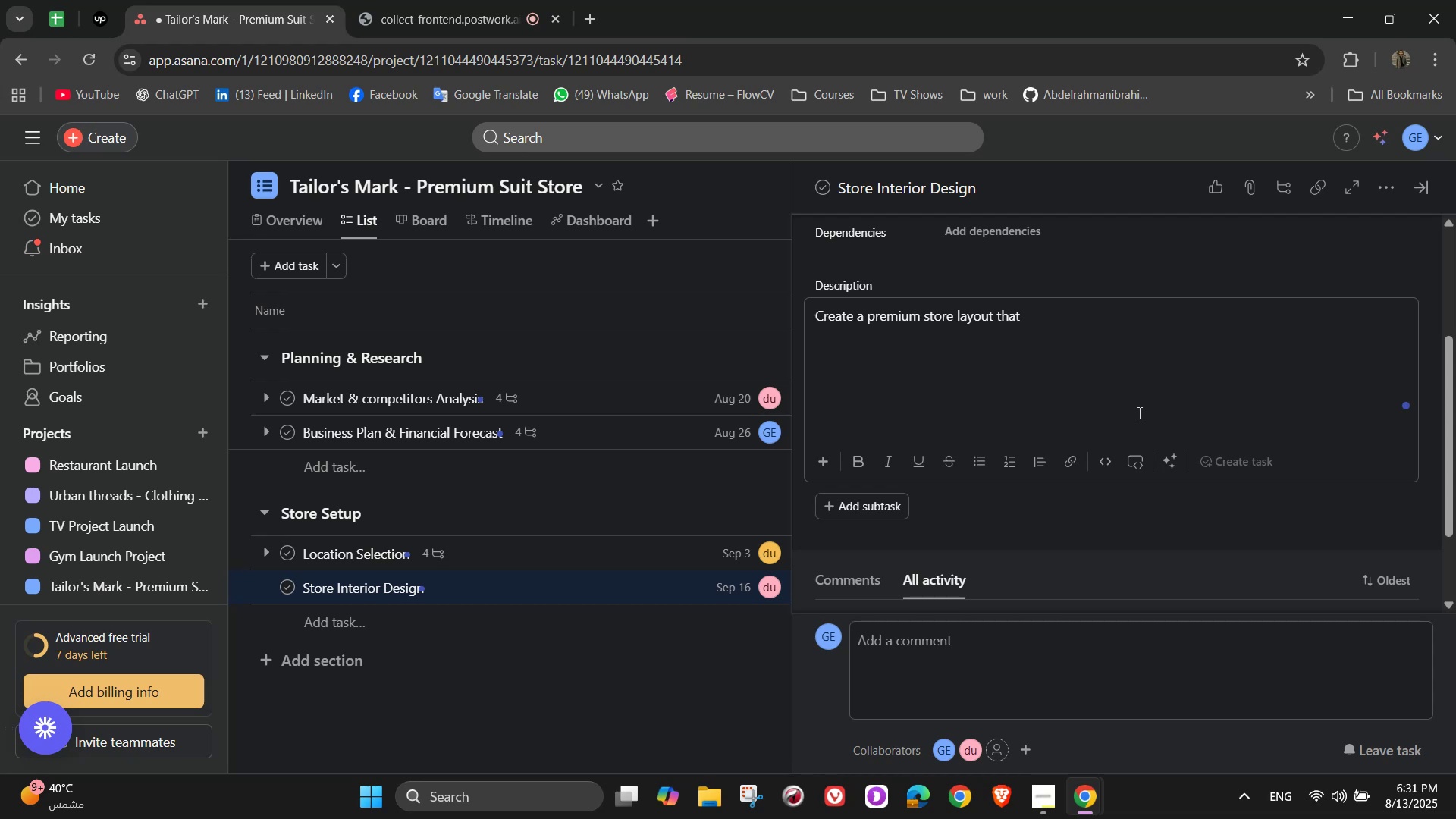 
wait(6.64)
 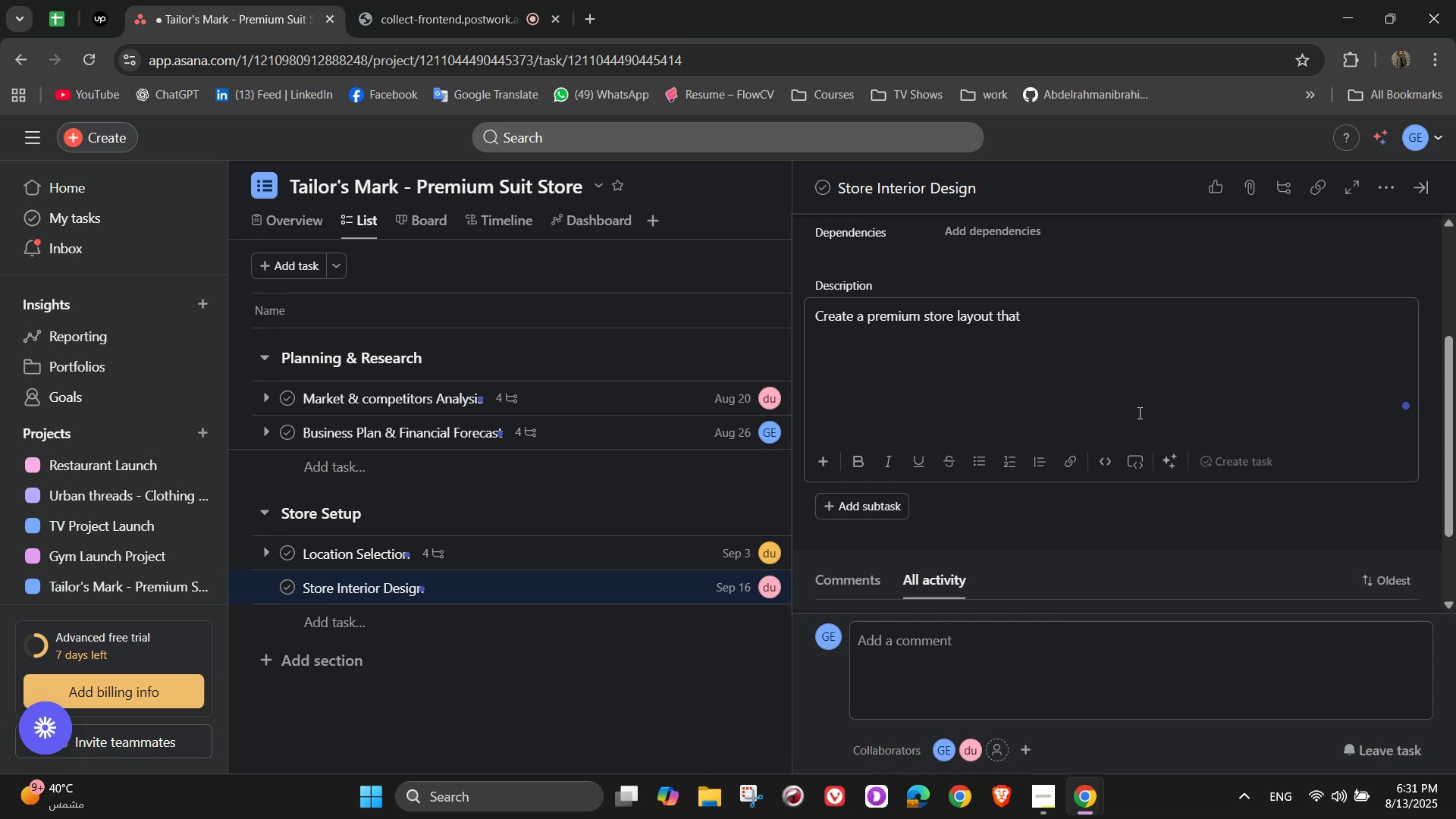 
type(reflects luxury and elegance)
 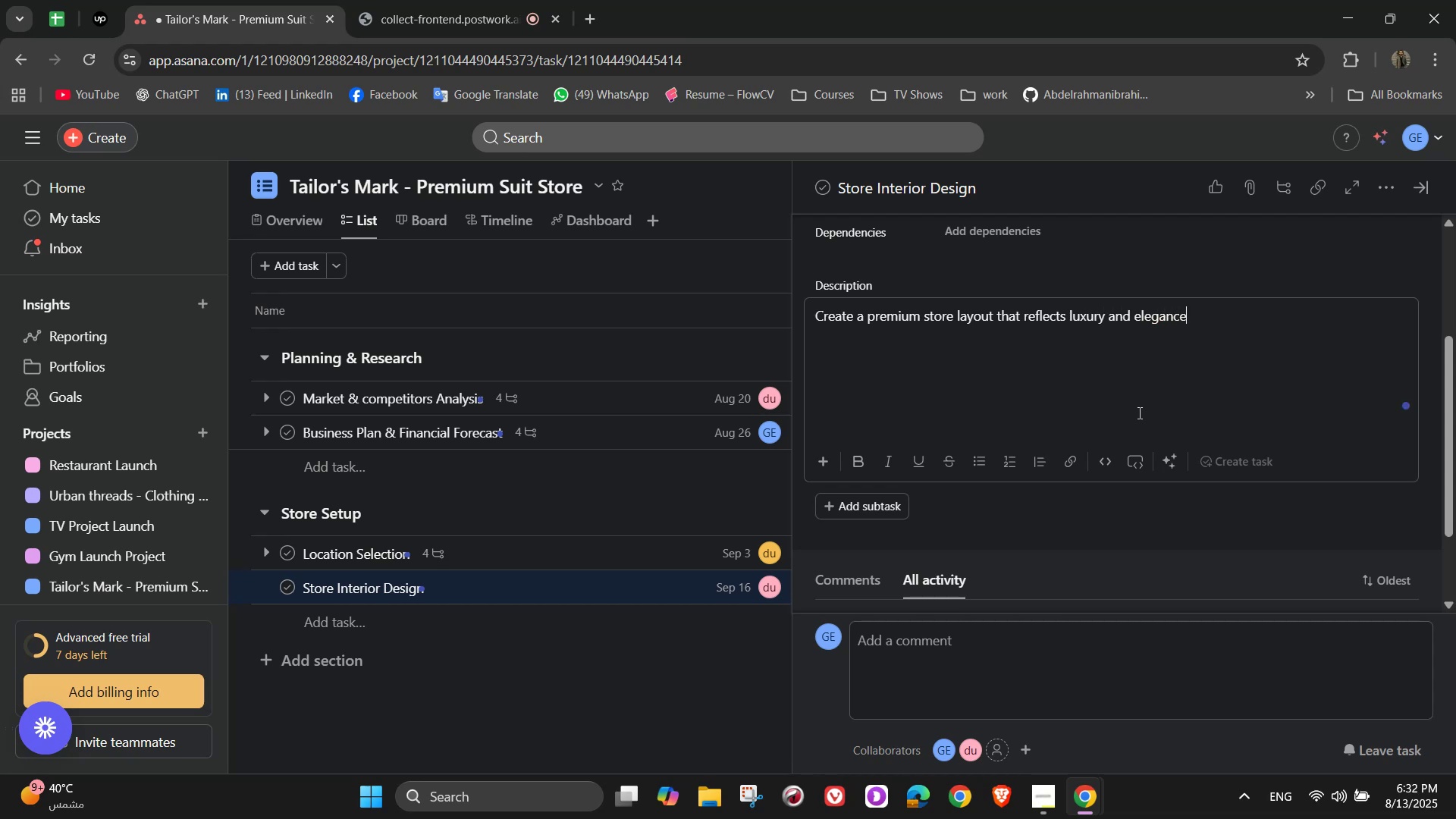 
scroll: coordinate [1138, 413], scroll_direction: down, amount: 1.0
 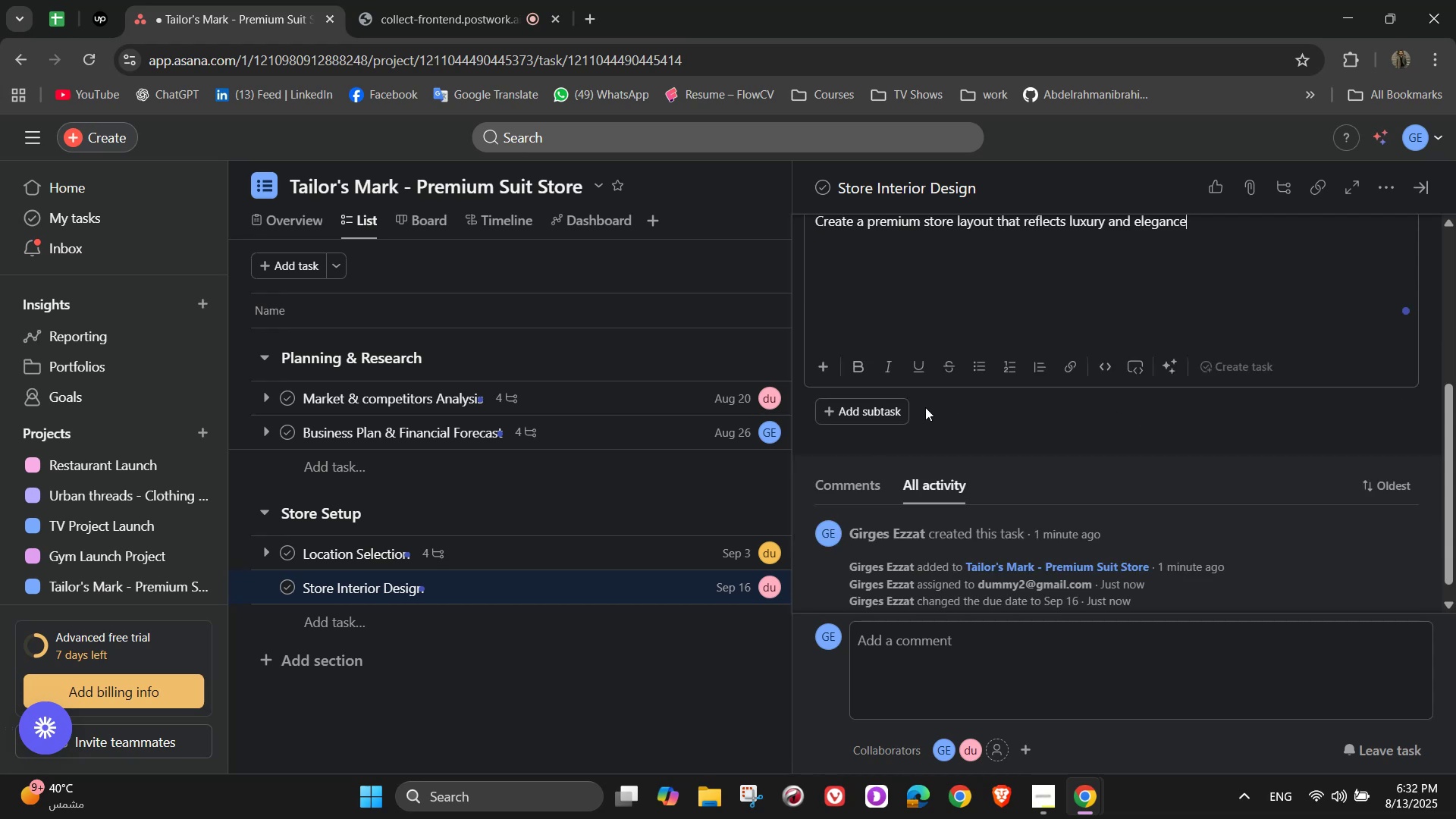 
left_click([886, 414])
 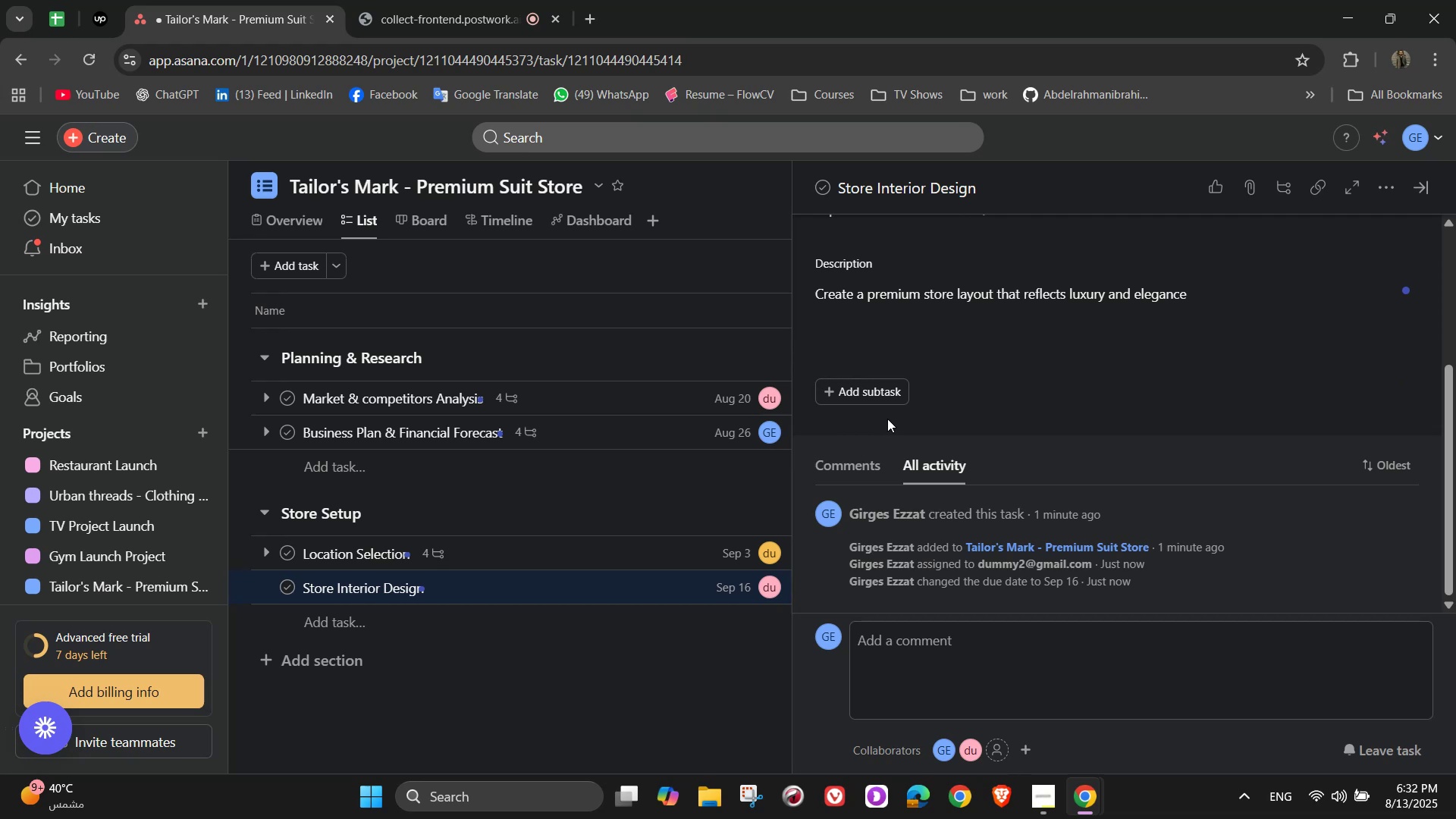 
left_click([880, 396])
 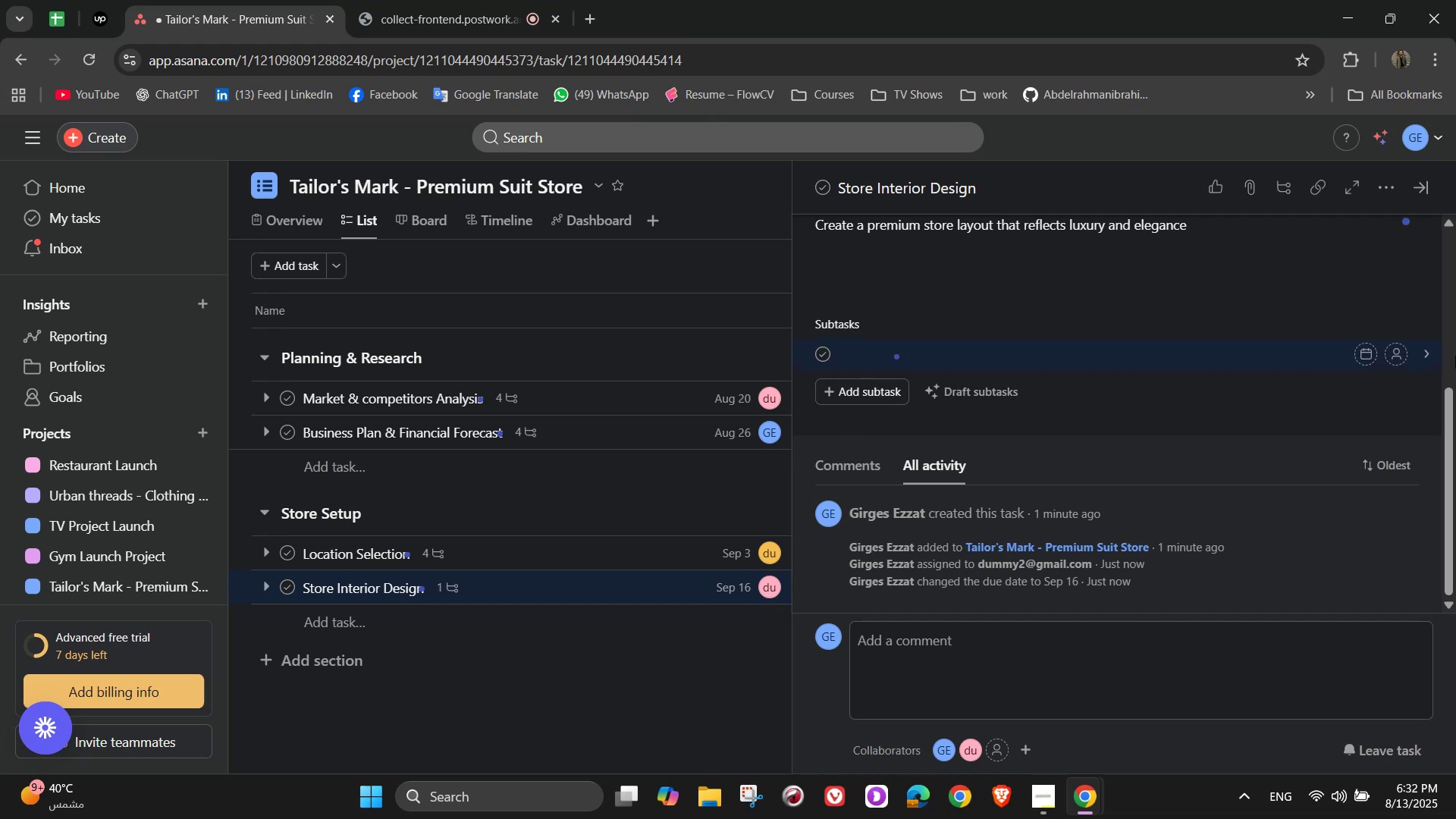 
type(Hie)
key(Backspace)
type(re and )
key(Backspace)
key(Backspace)
type( interior designer a)
key(Backspace)
type(specialized)
 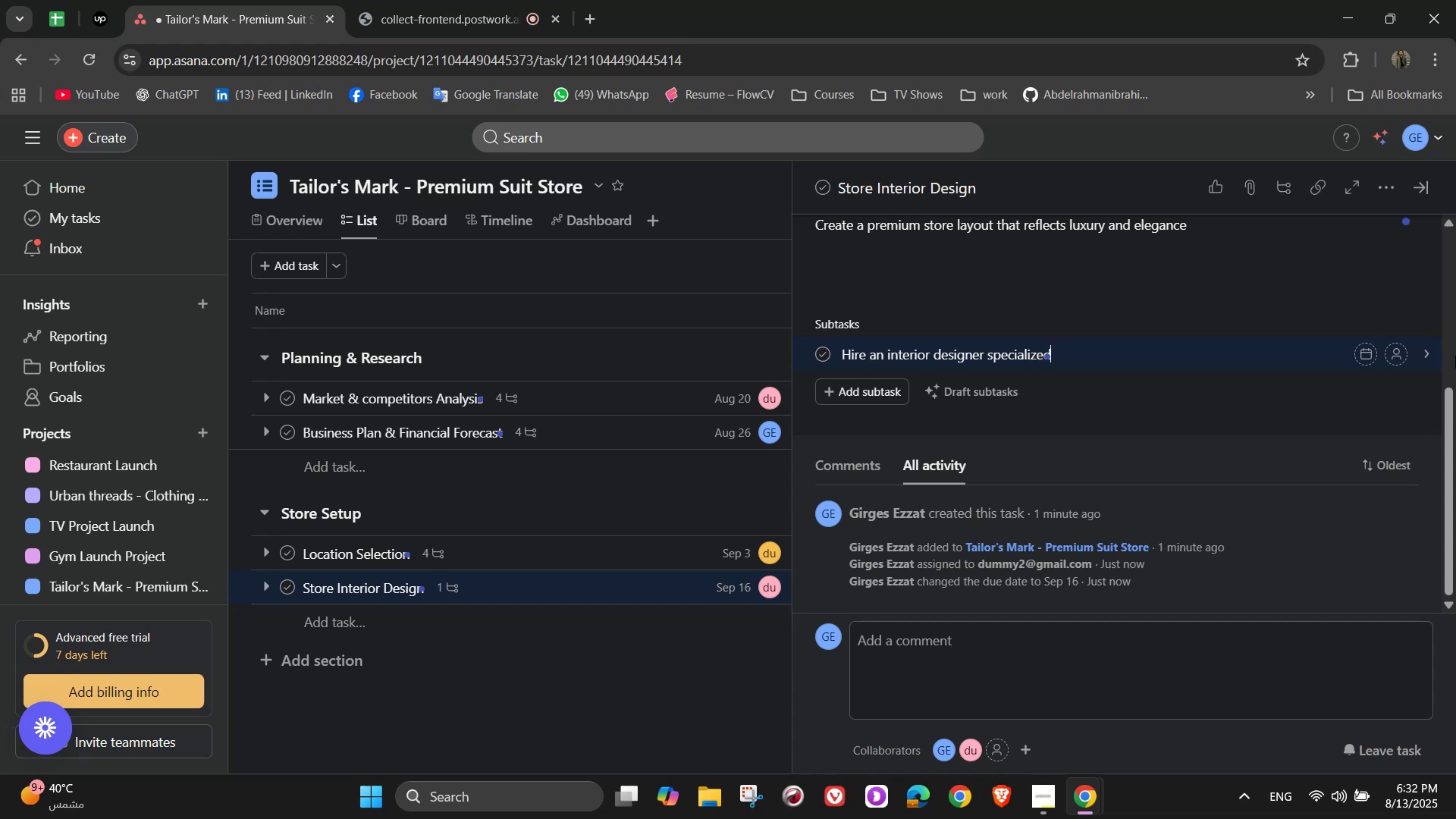 
wait(5.86)
 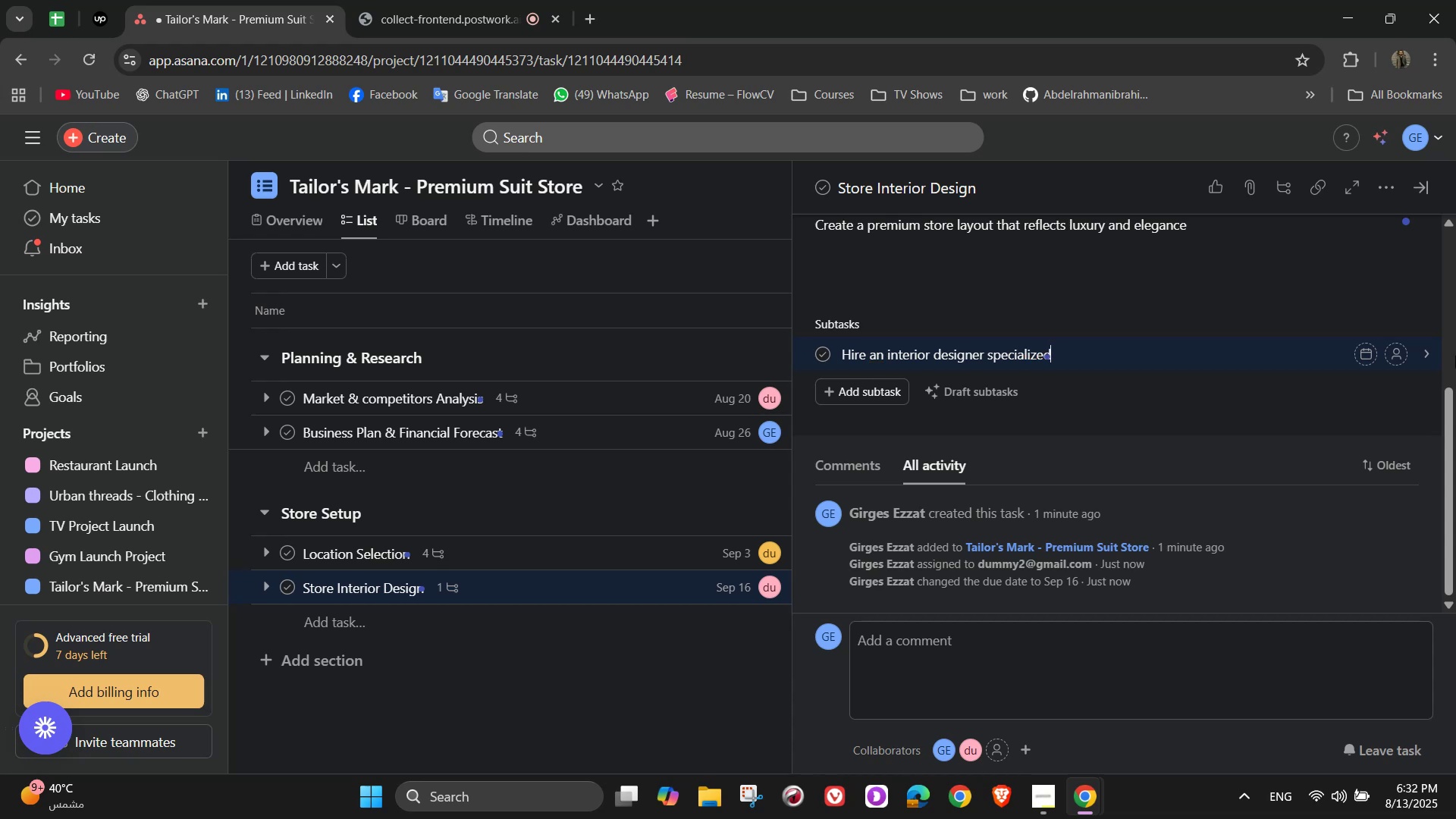 
type( in retail spaces)
 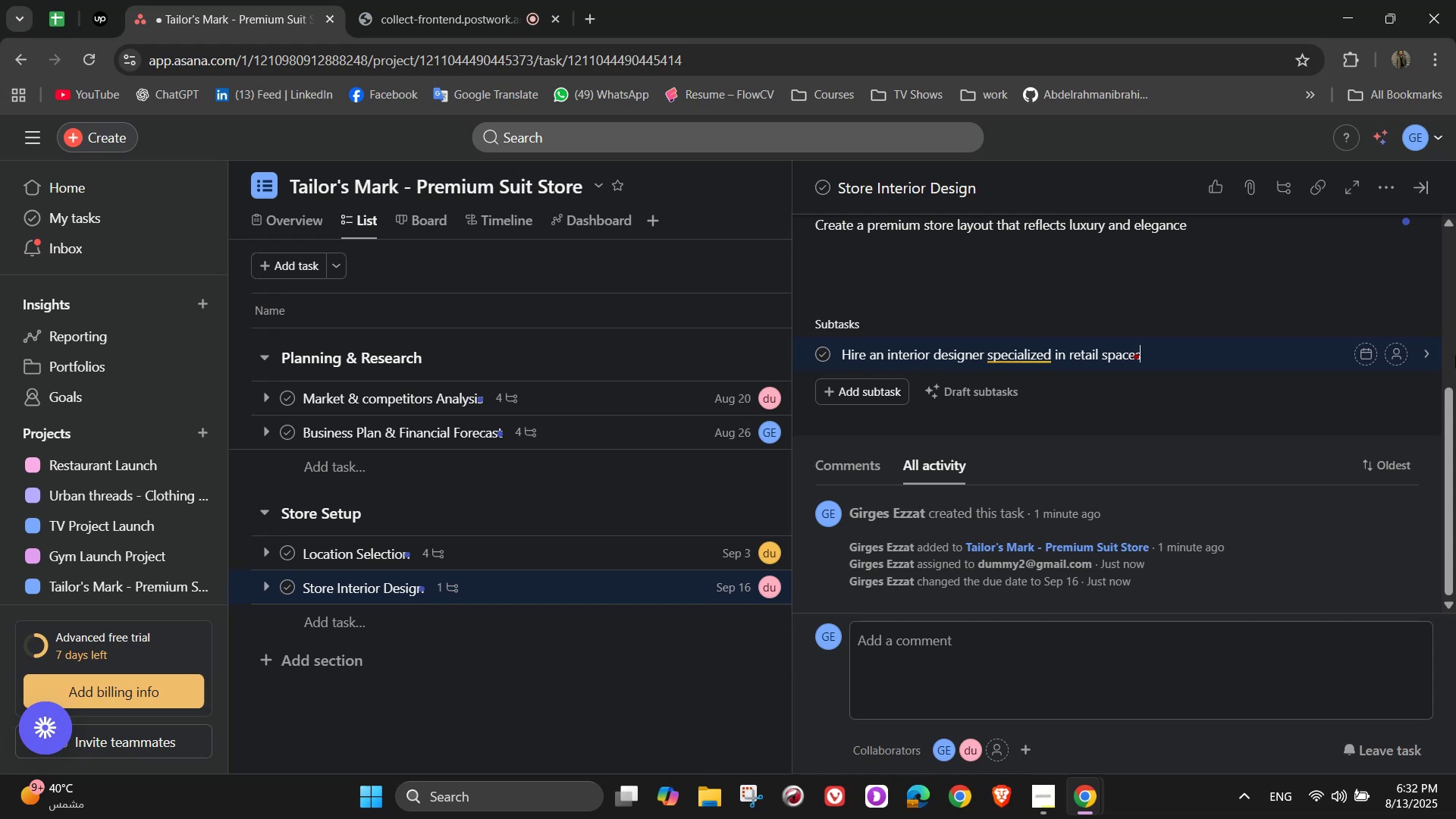 
wait(14.71)
 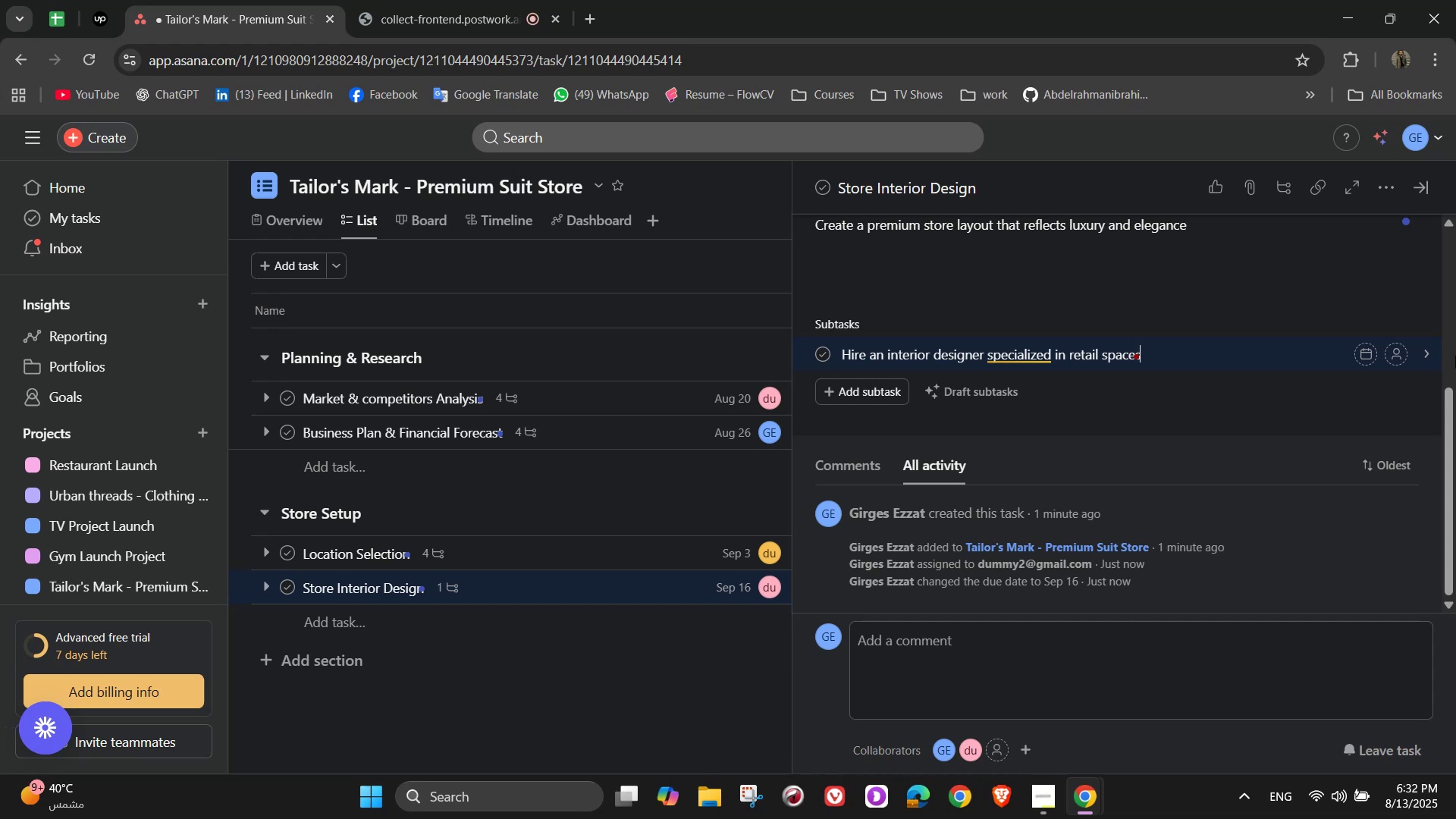 
key(Enter)
 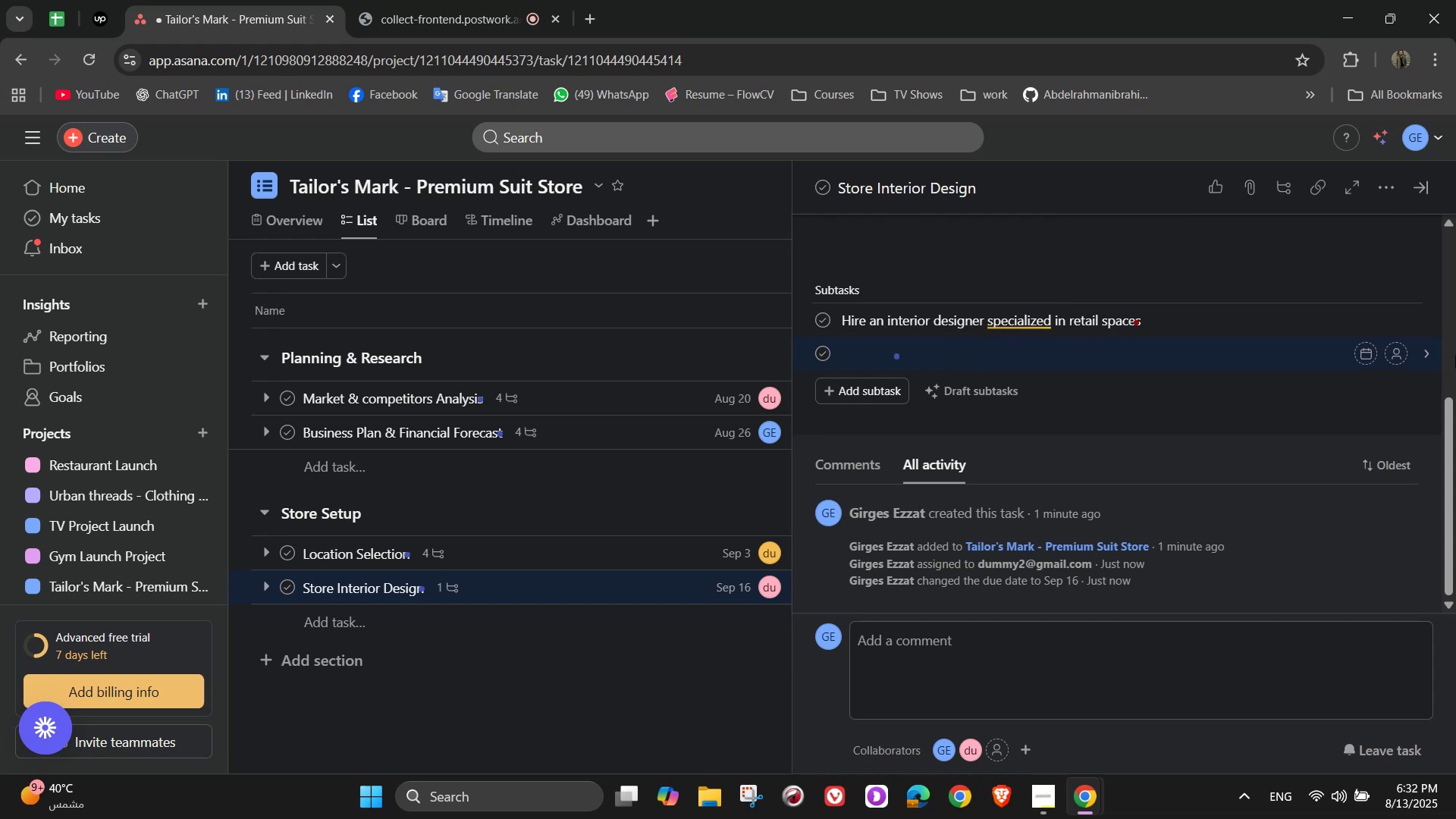 
type(Select high )
key(Backspace)
type(-end furnishing [NumLock]s[NumLock])
key(Backspace)
key(Backspace)
type(s, displays, and lighting)
 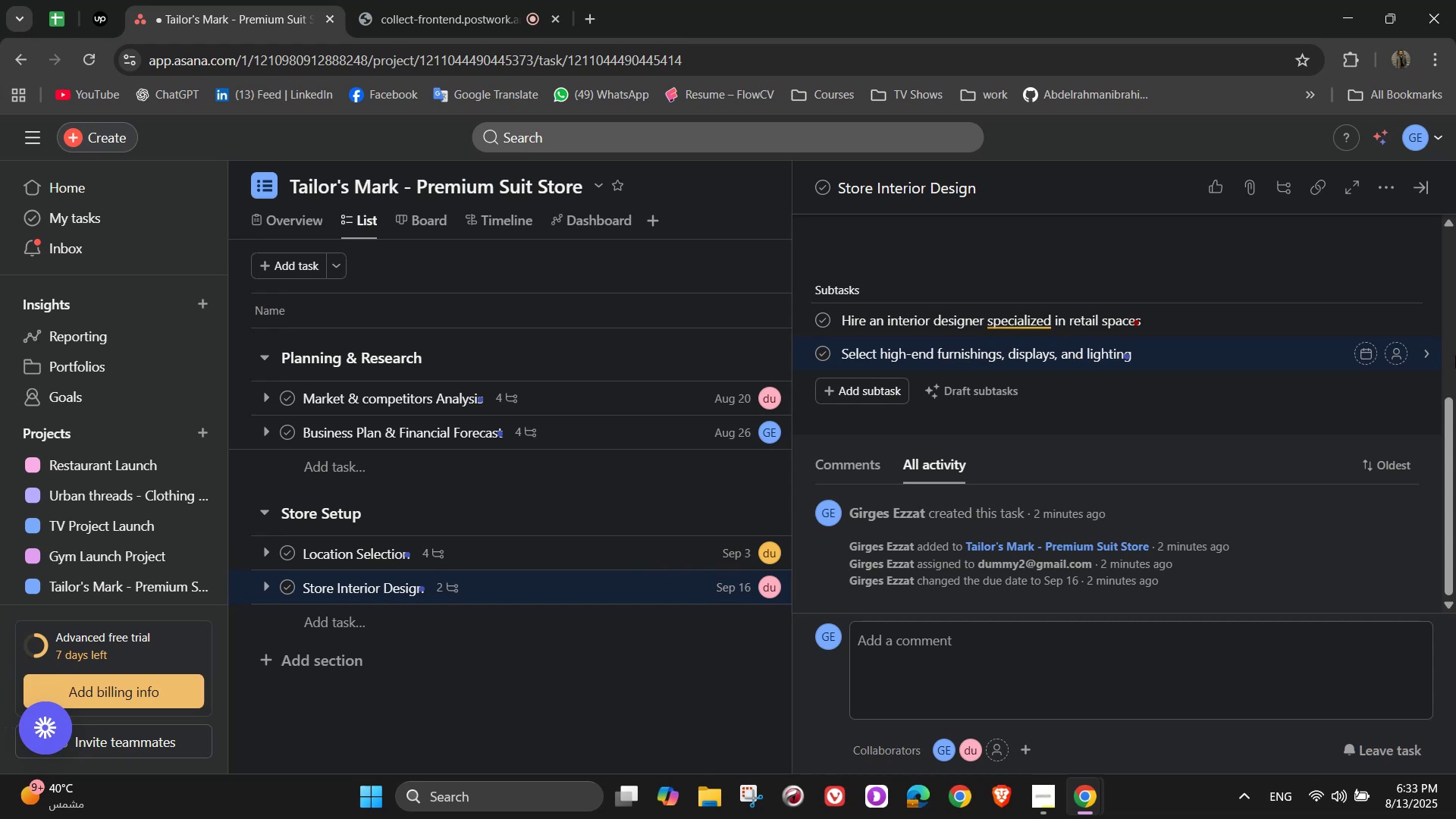 
key(Enter)
 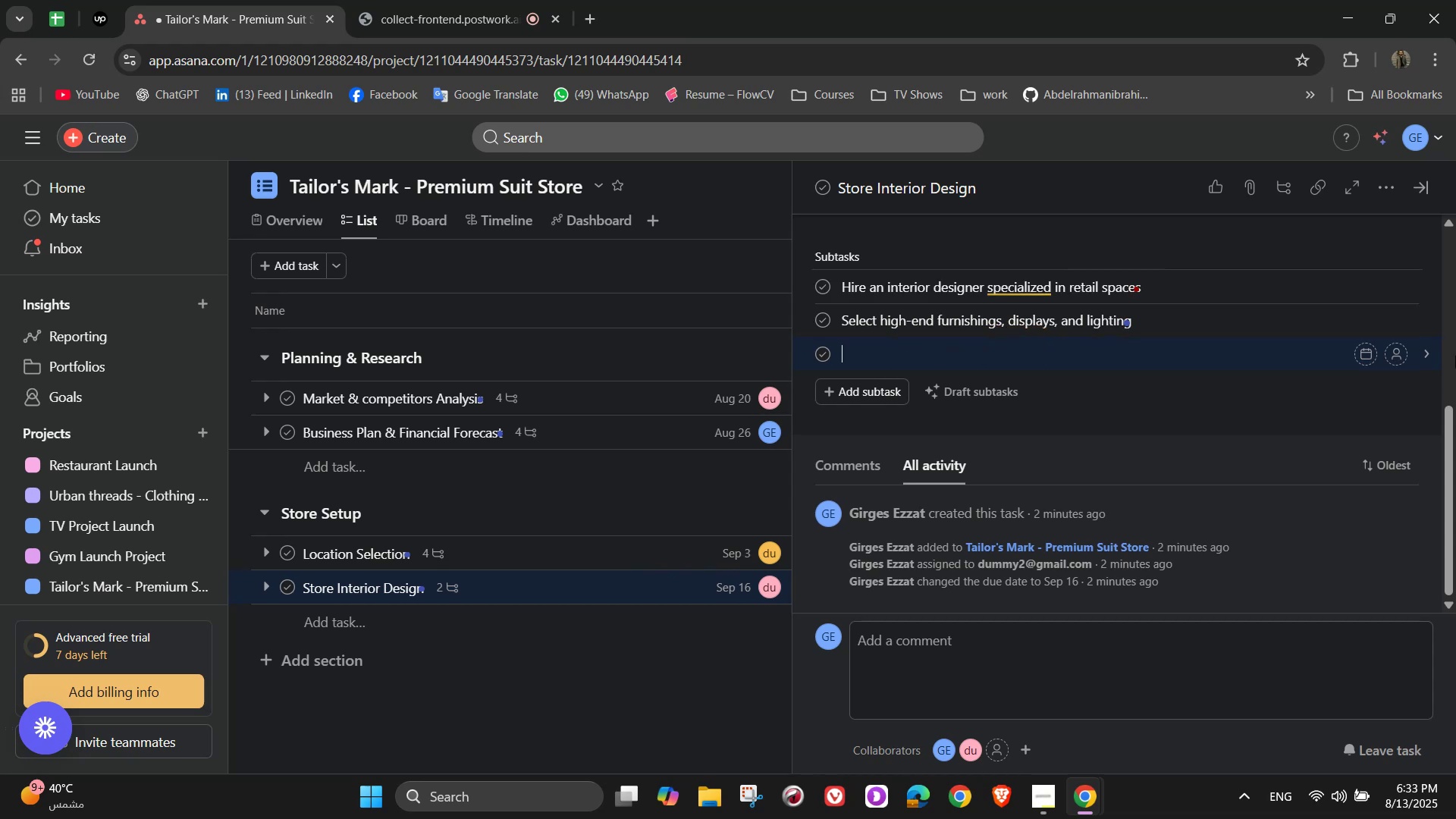 
type(Design fitting rooms for comfort and p)
 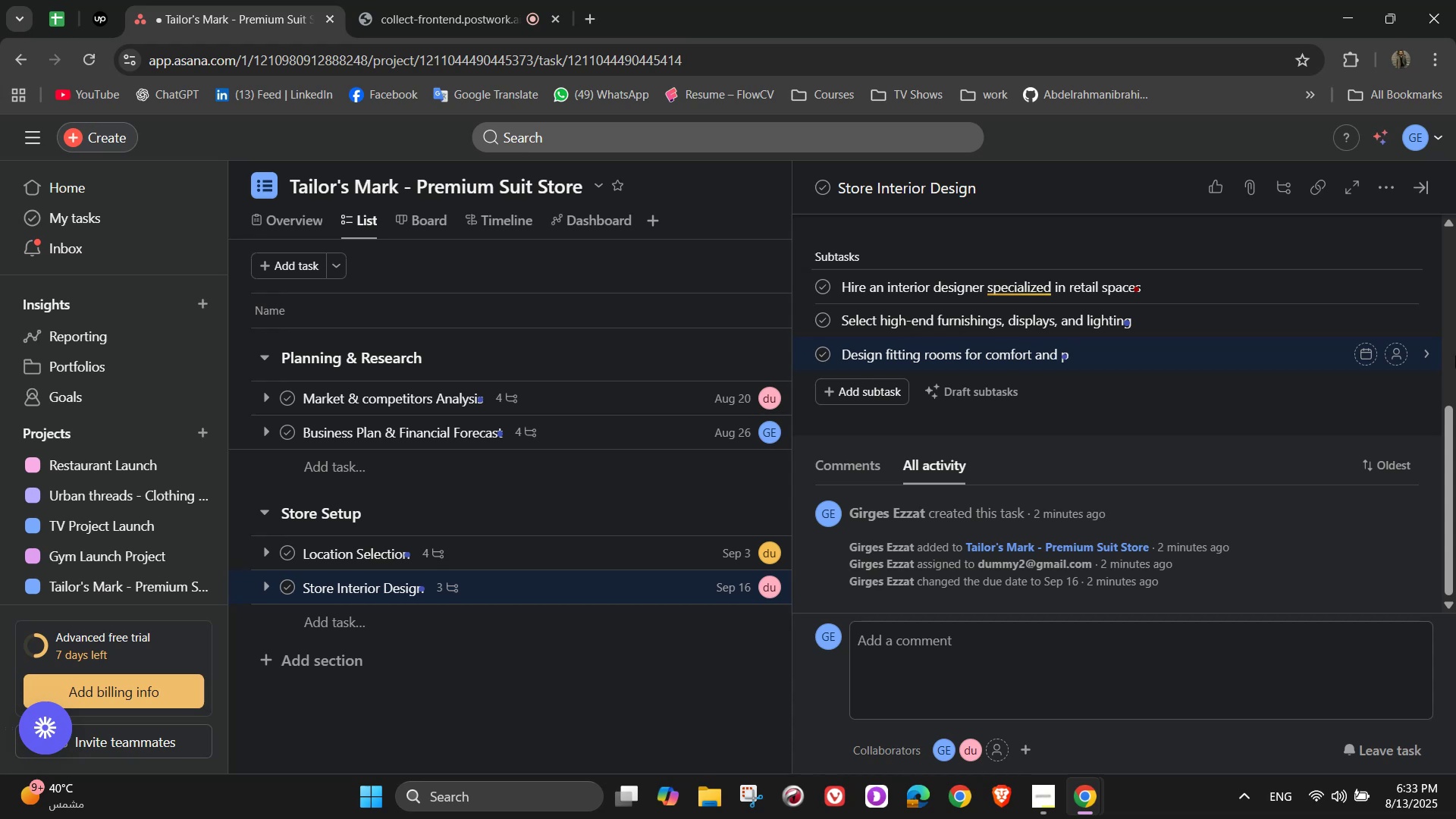 
type(rivacy)
 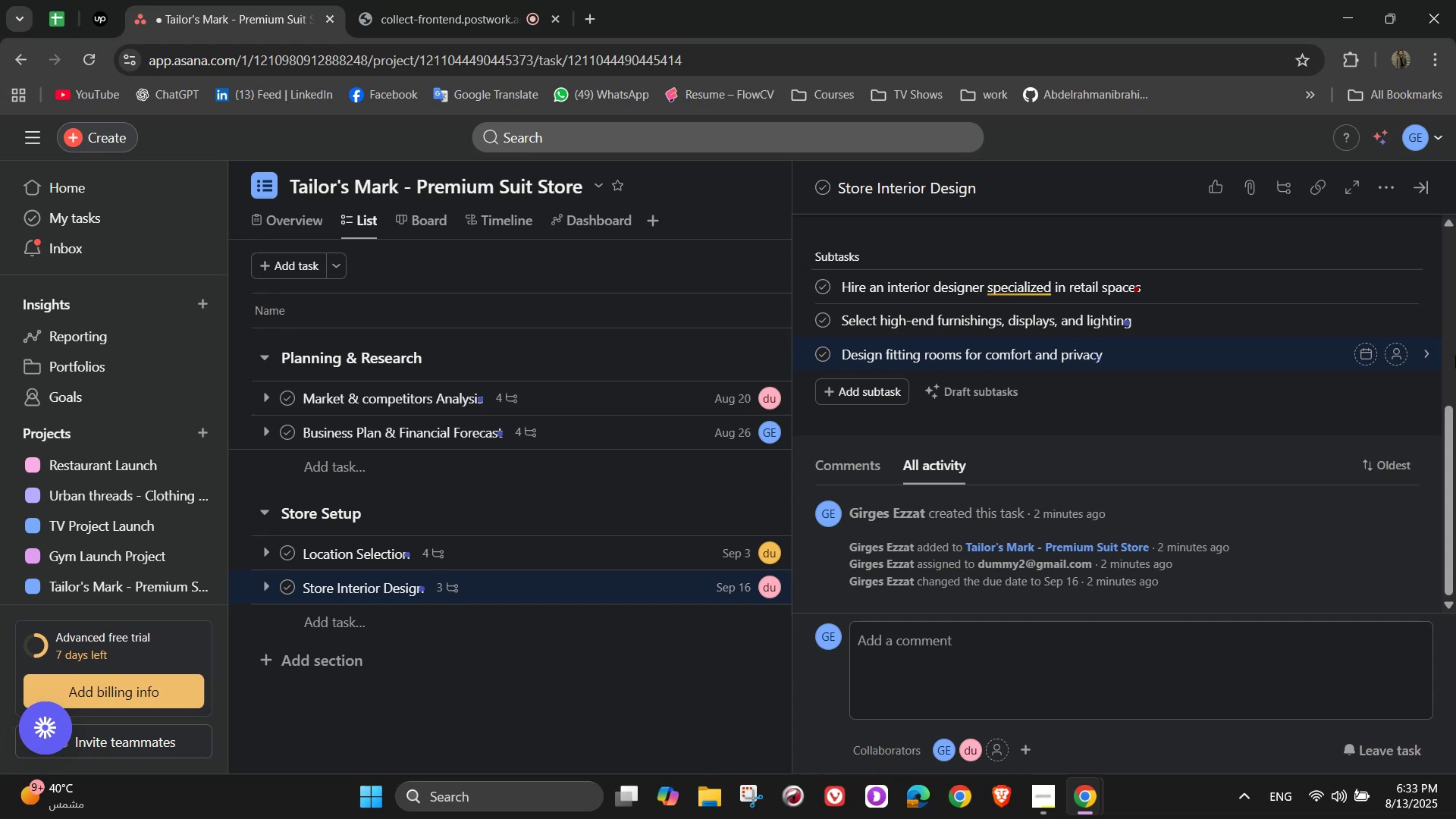 
key(Enter)
 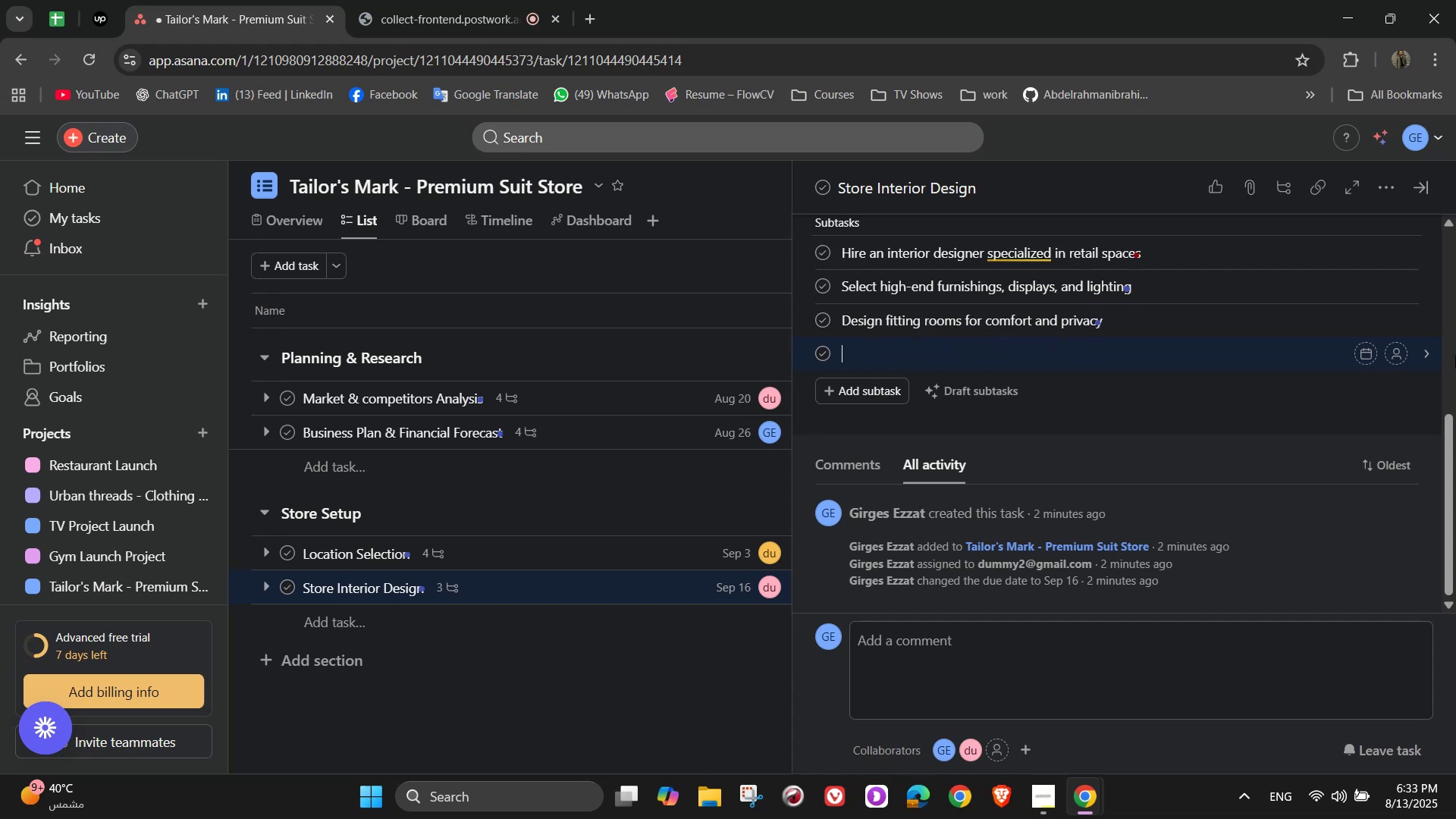 
type(Install bram)
key(Backspace)
type(nd )
key(Backspace)
type(ing elements)
 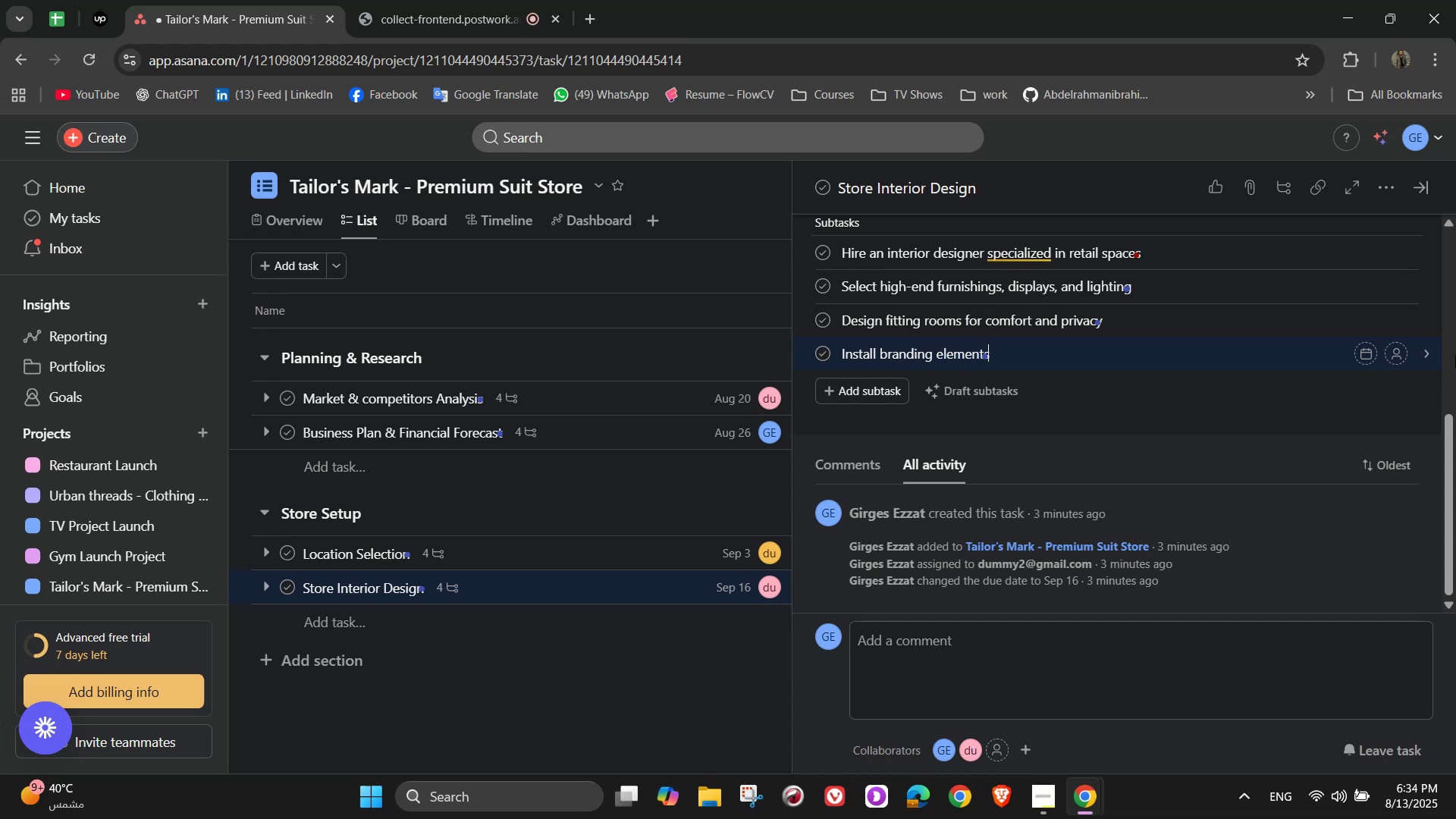 
wait(6.25)
 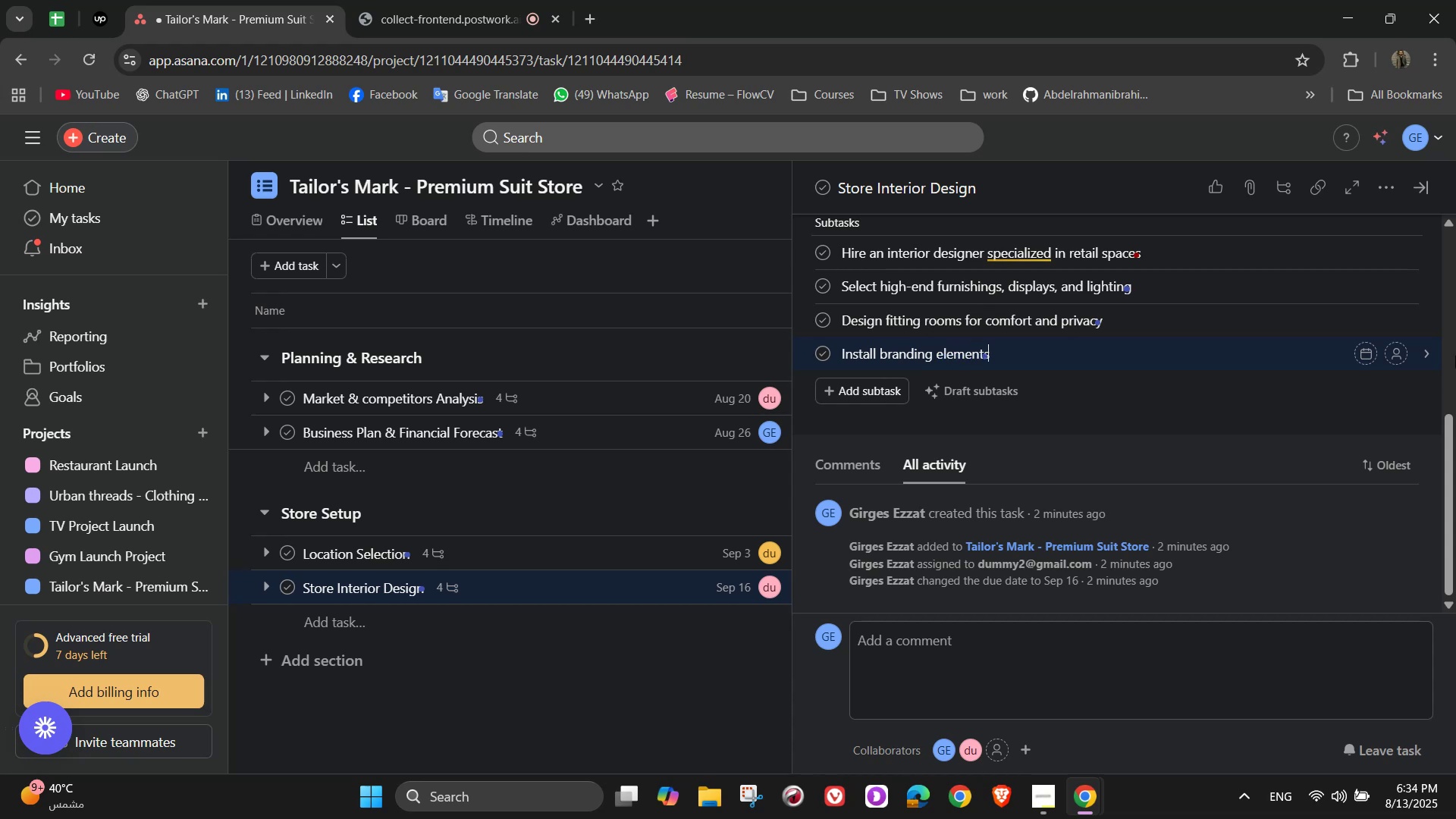 
type( ())
 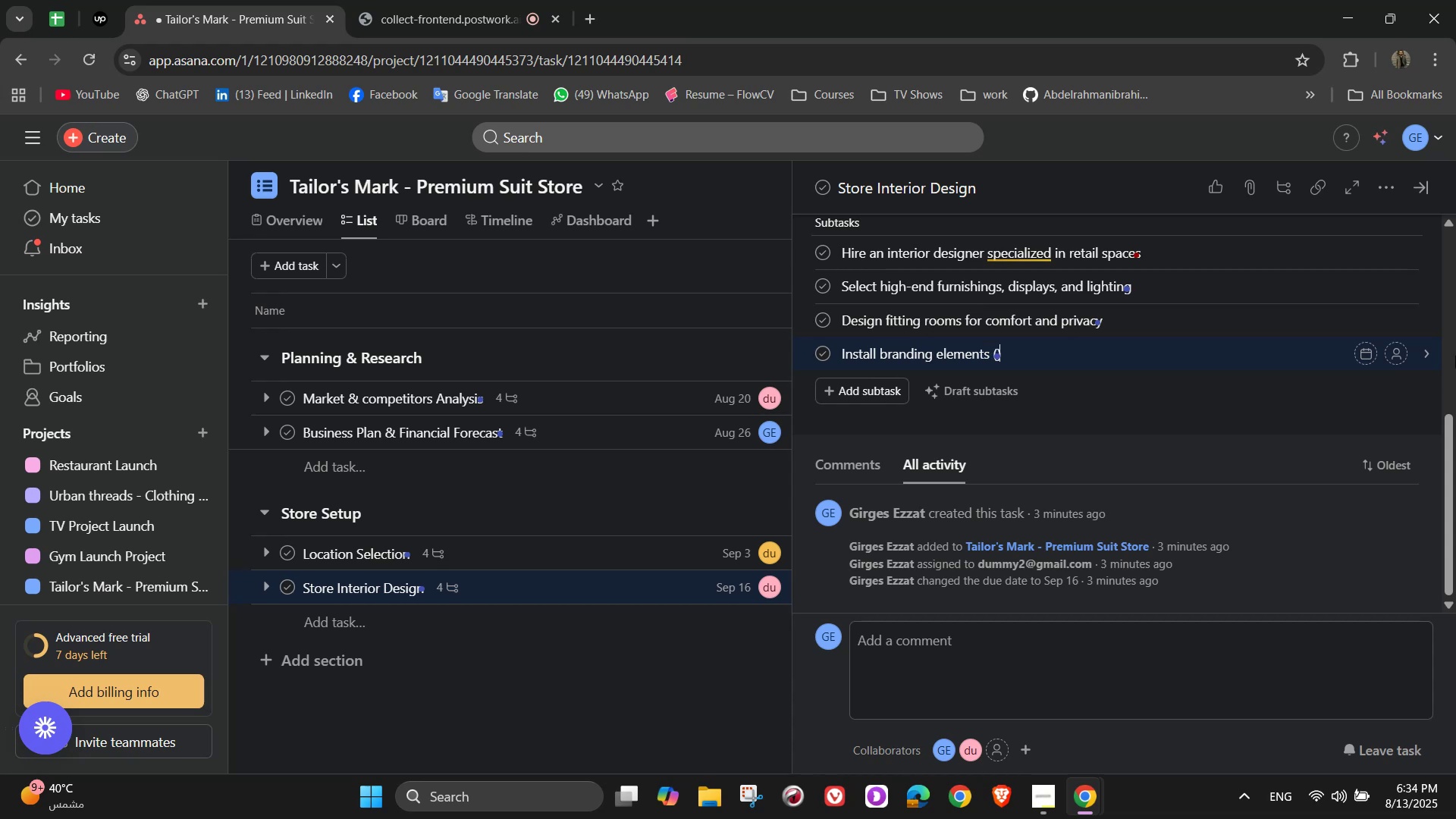 
key(ArrowLeft)
 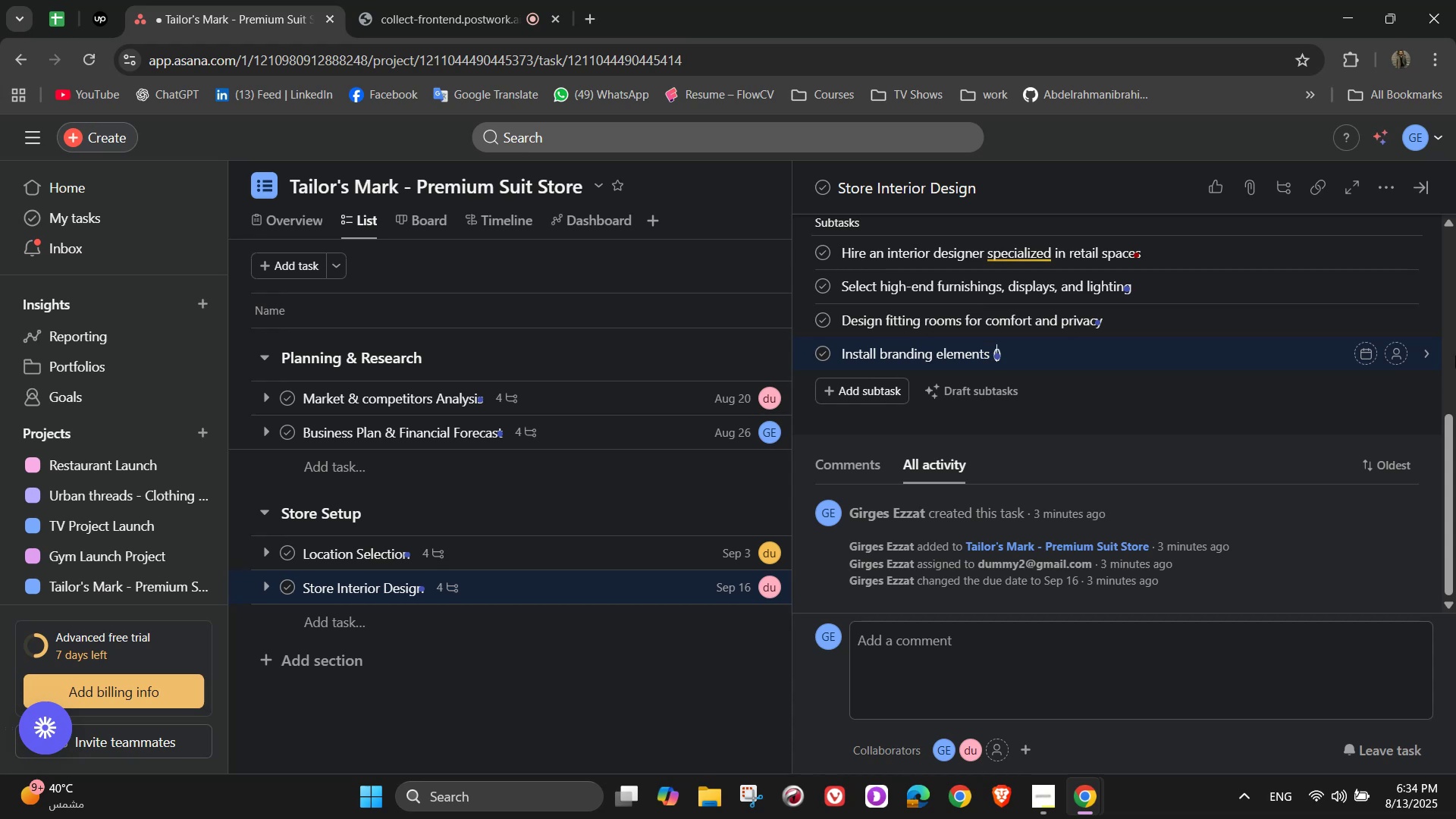 
type(logos, signage, wall art)
 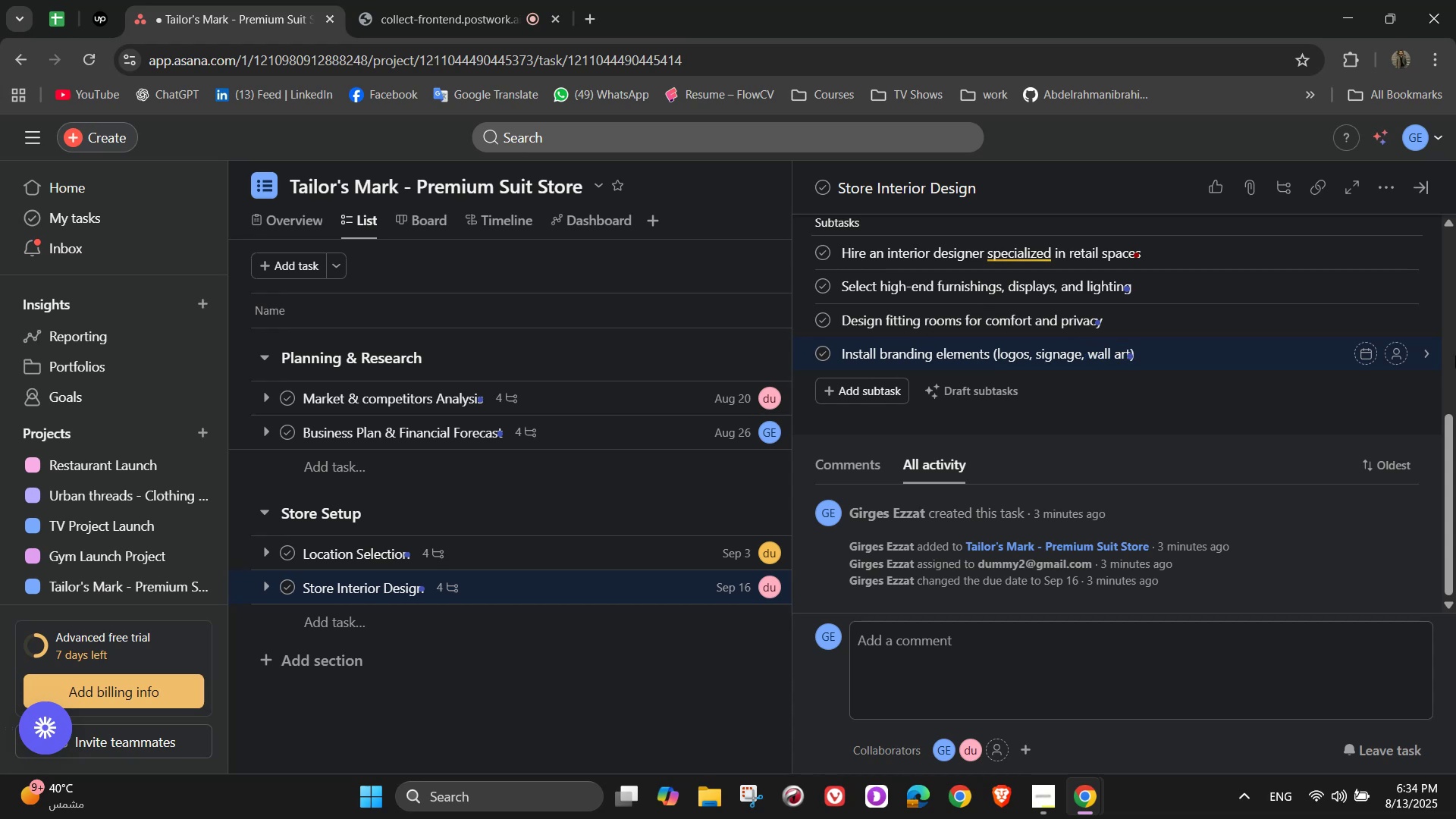 
scroll: coordinate [1338, 413], scroll_direction: down, amount: 2.0
 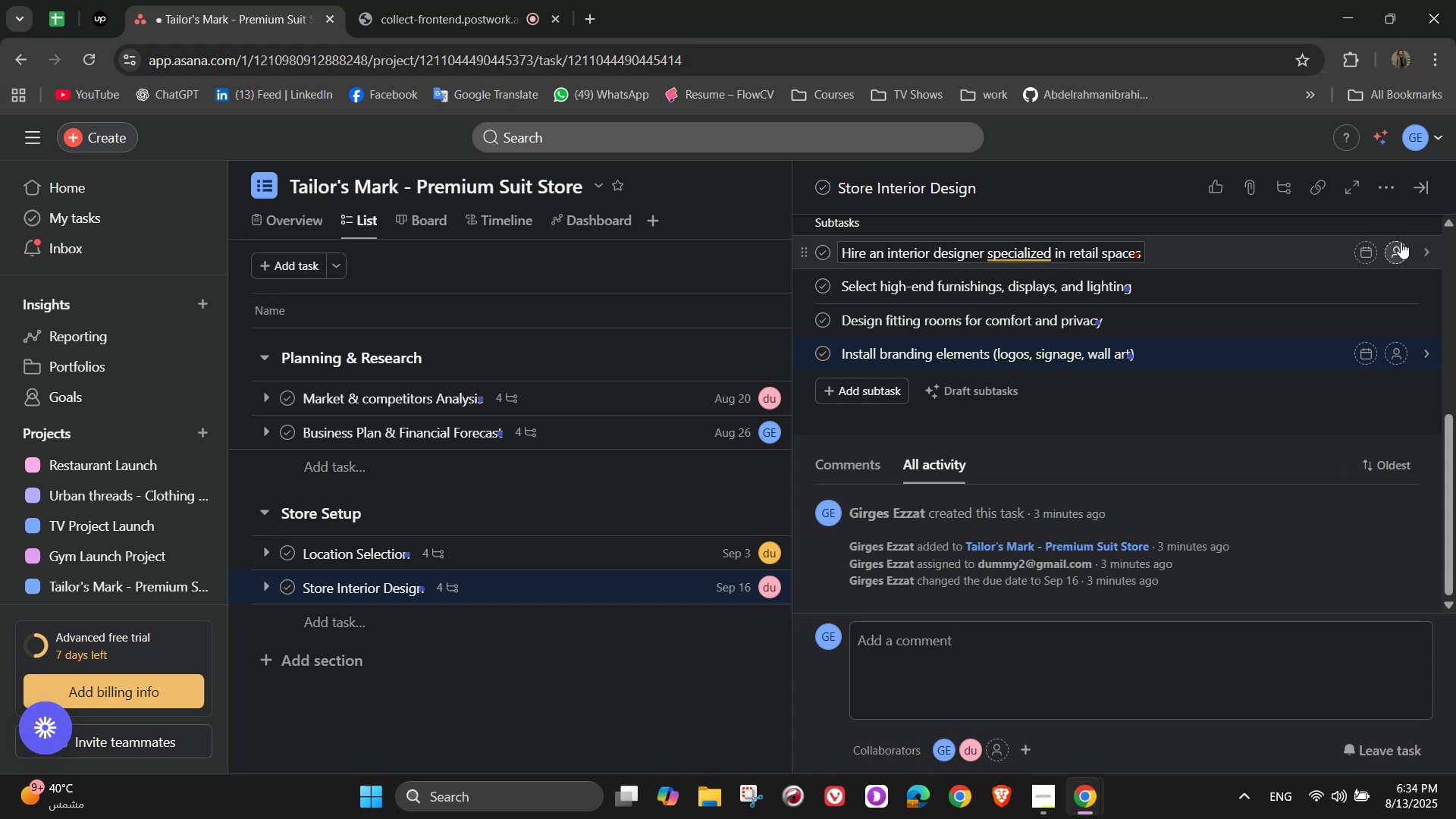 
left_click([1401, 242])
 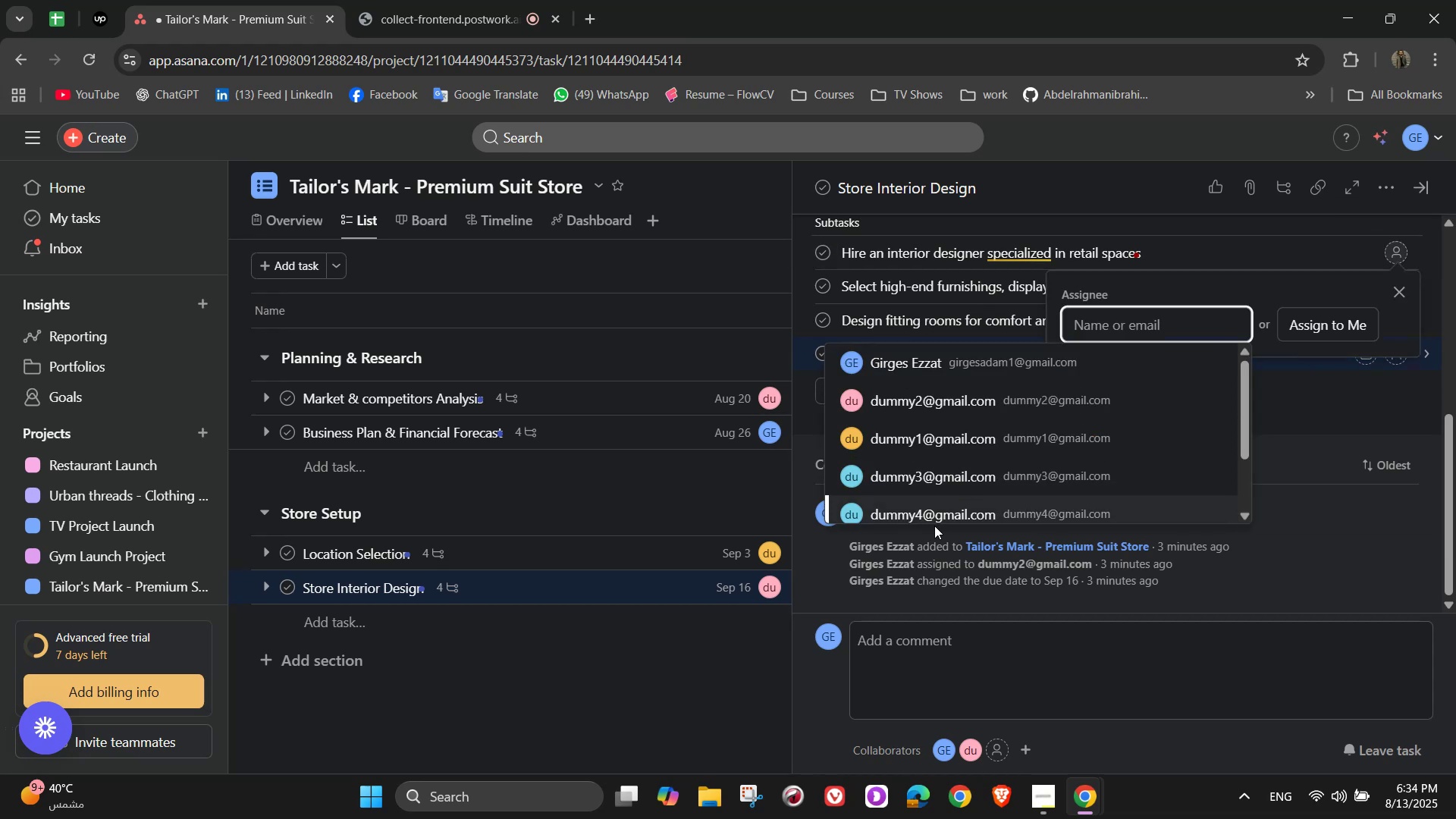 
left_click([927, 505])
 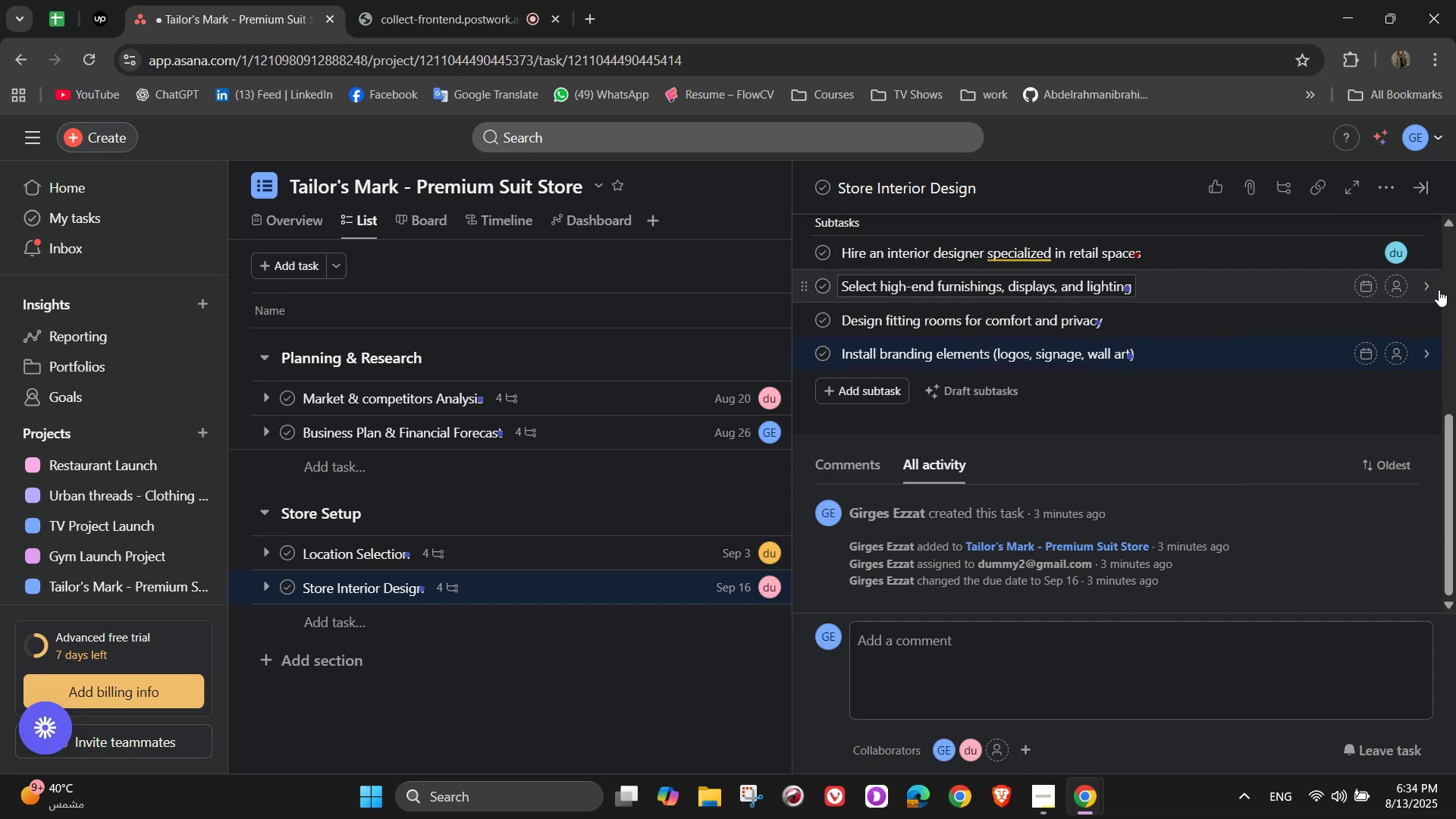 
left_click([1395, 285])
 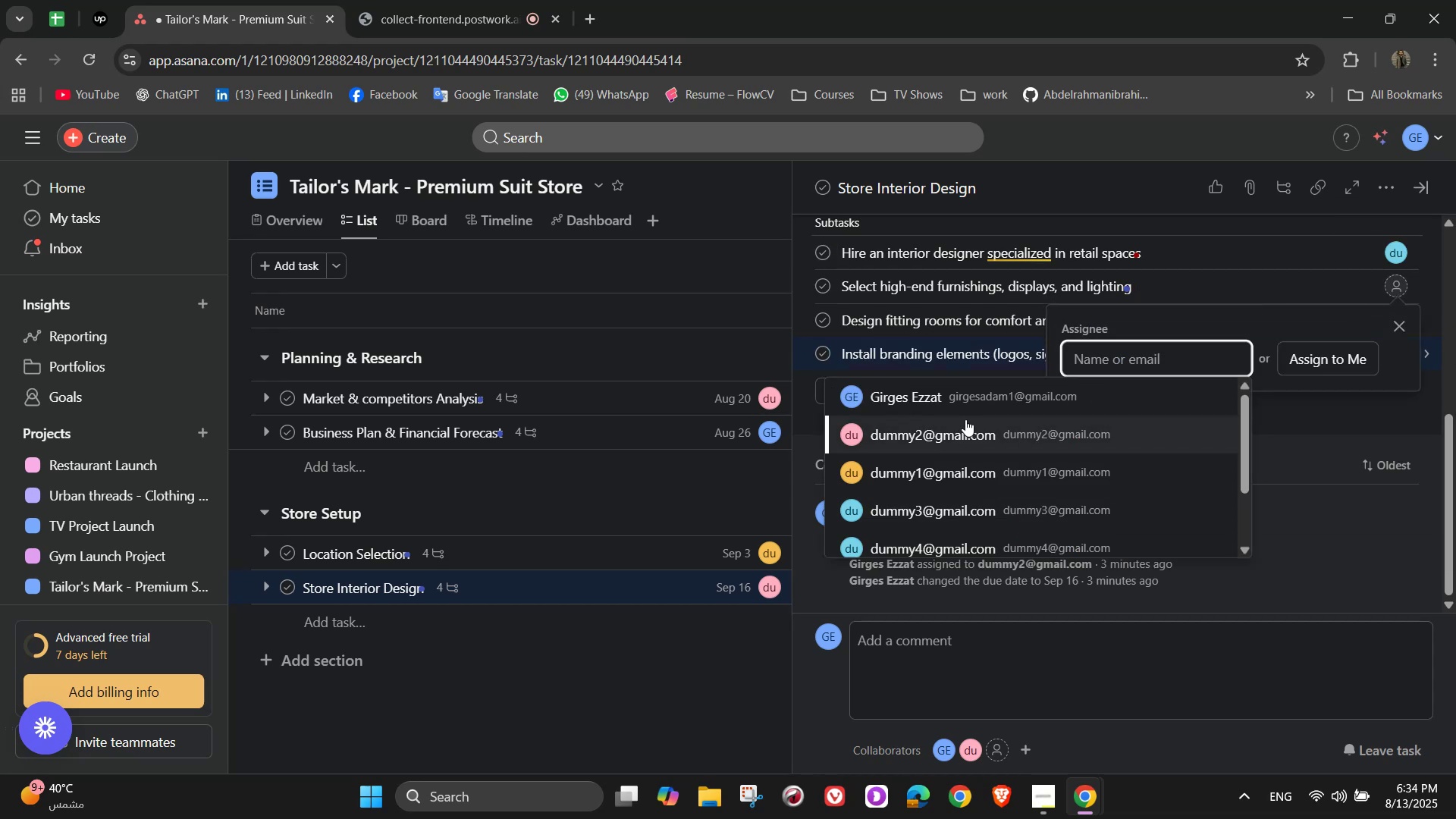 
left_click([979, 400])
 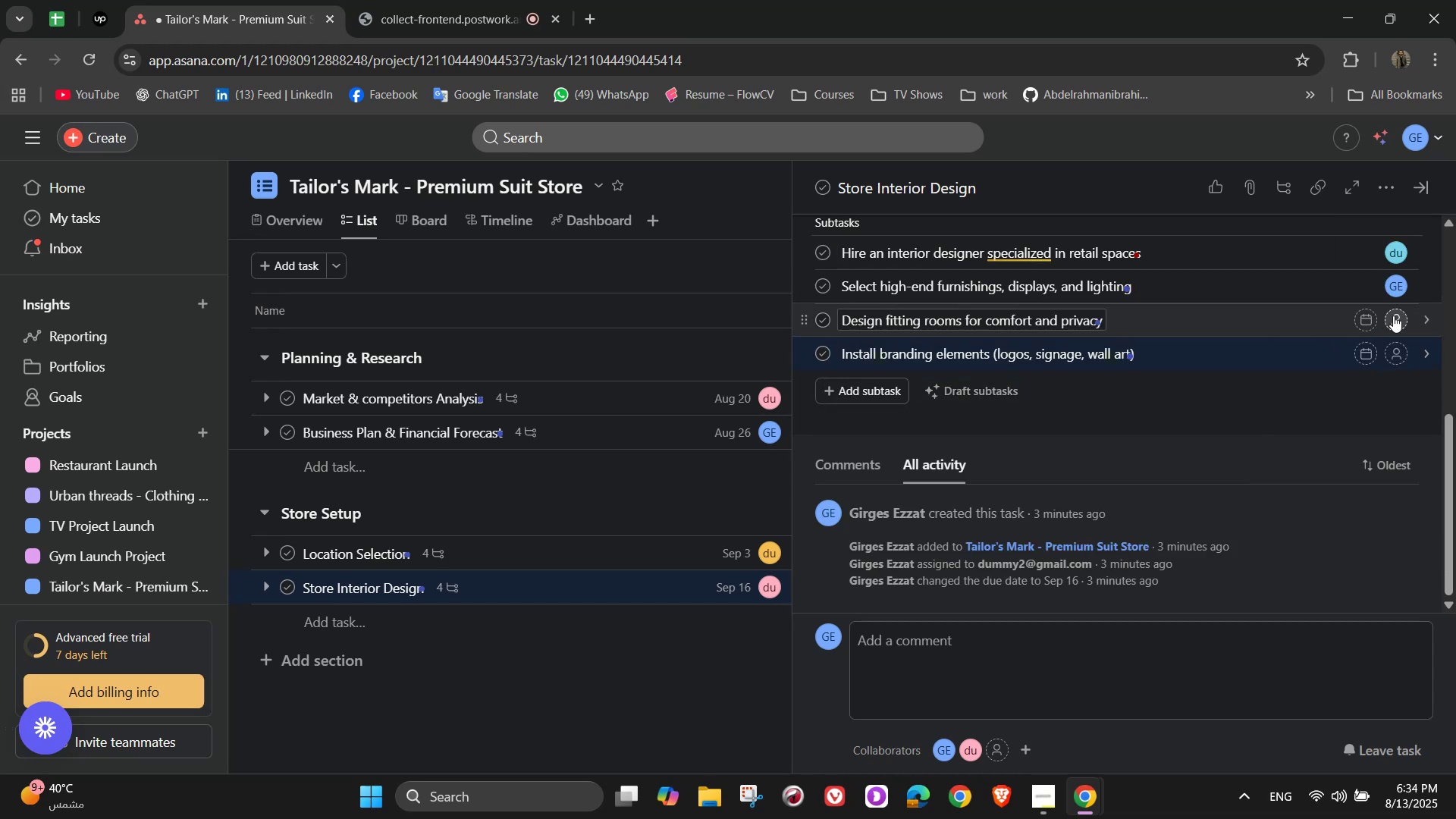 
left_click([1400, 315])
 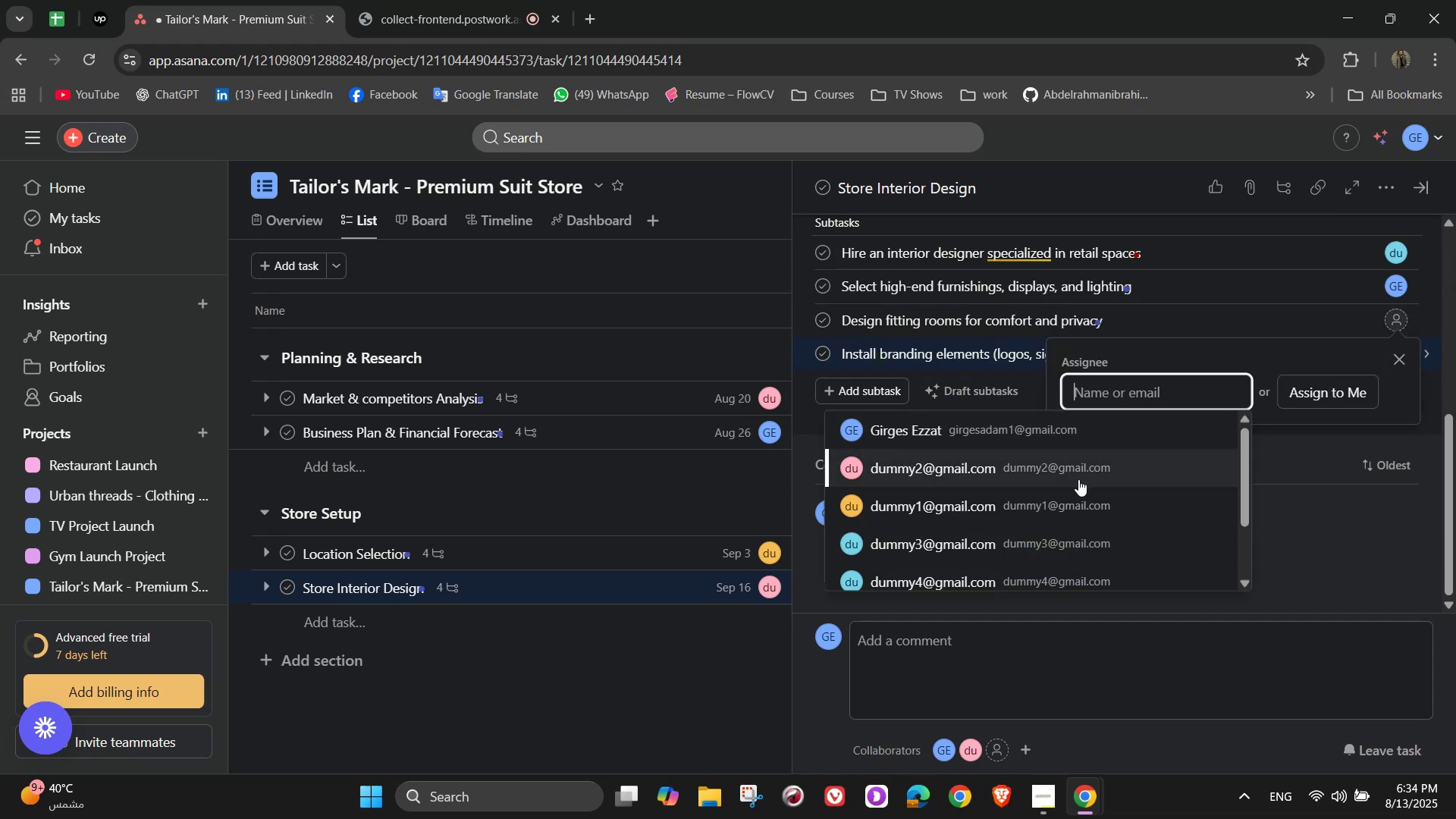 
left_click([1072, 497])
 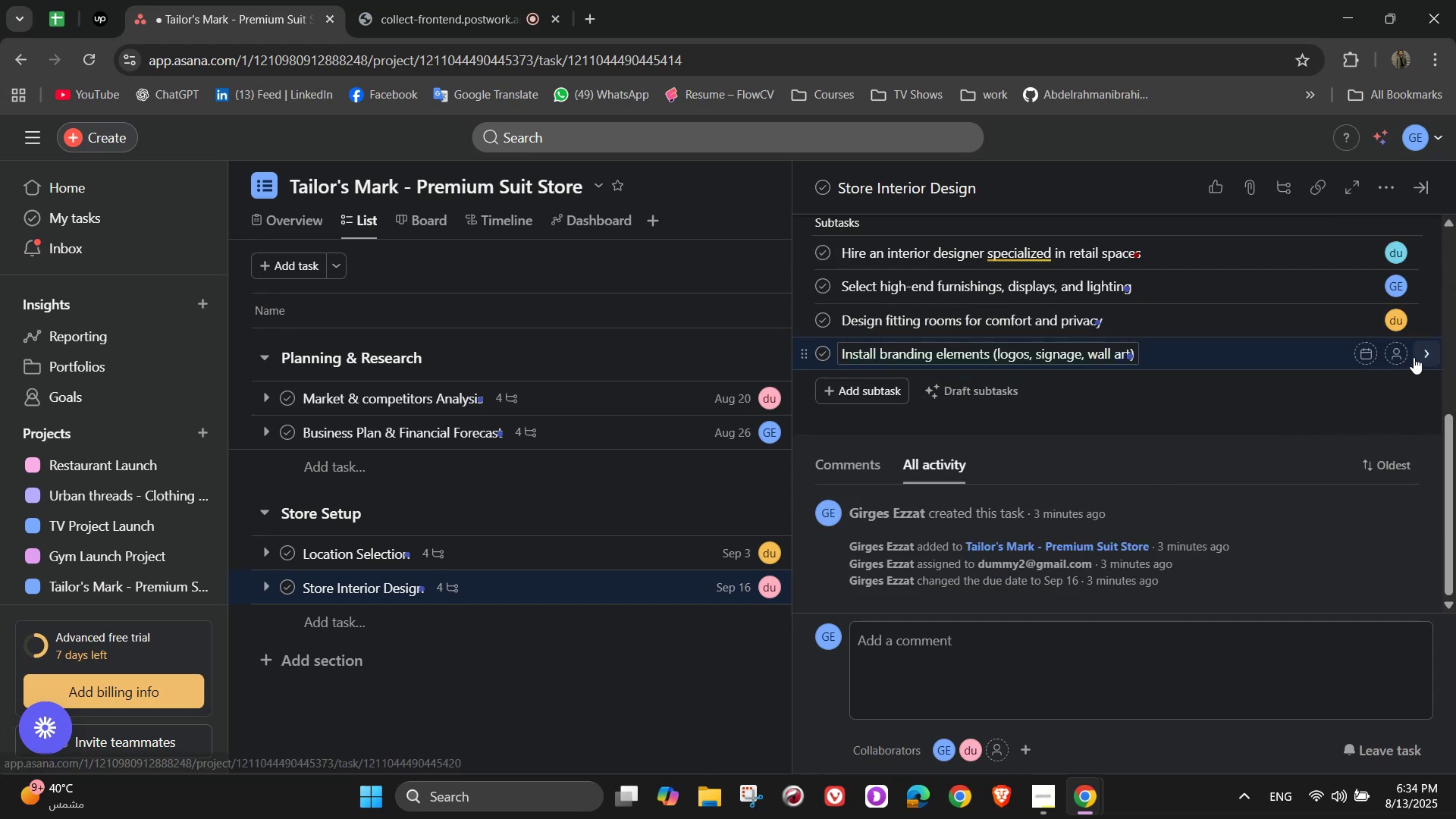 
left_click([1408, 359])
 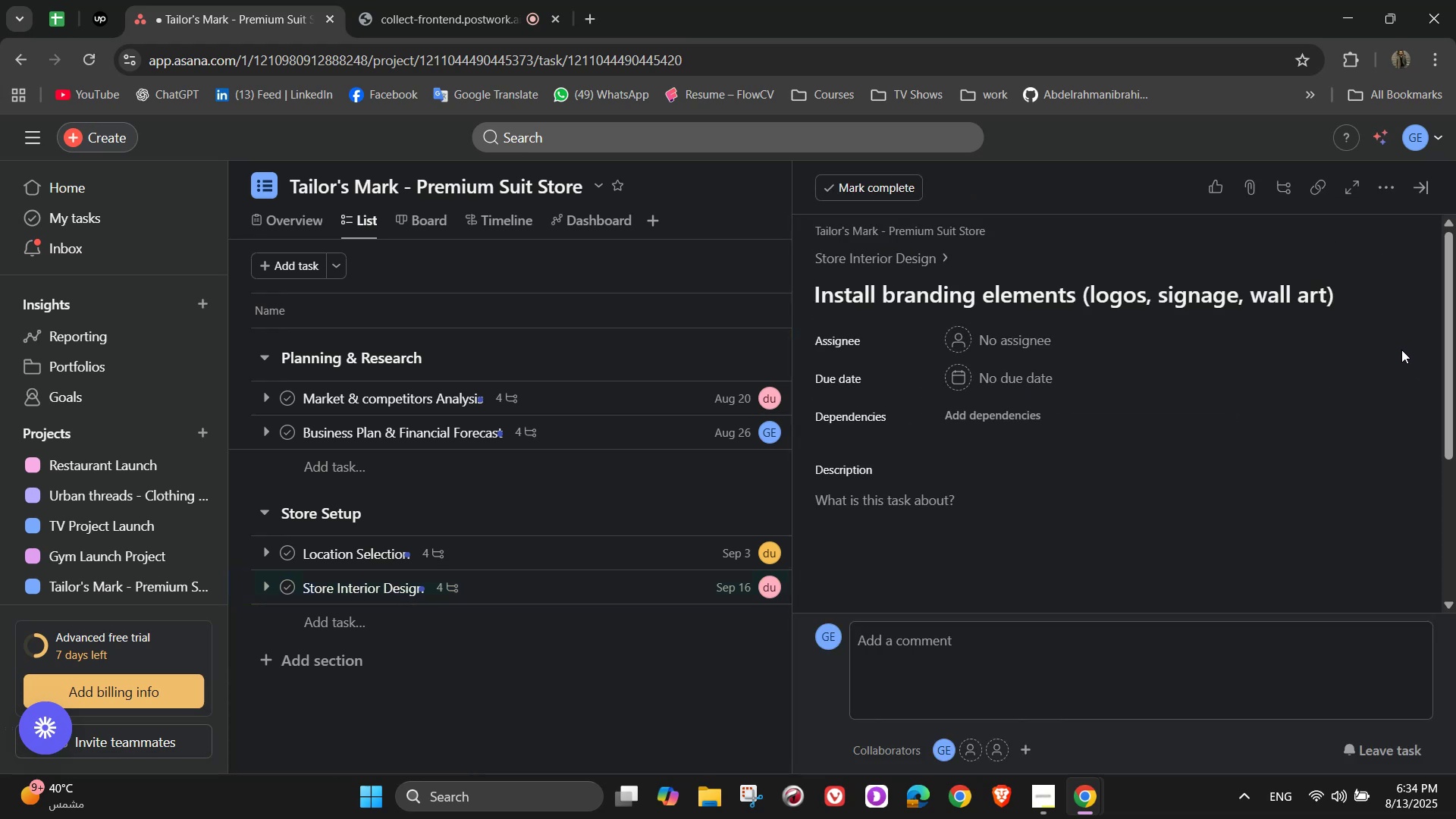 
left_click([1399, 350])
 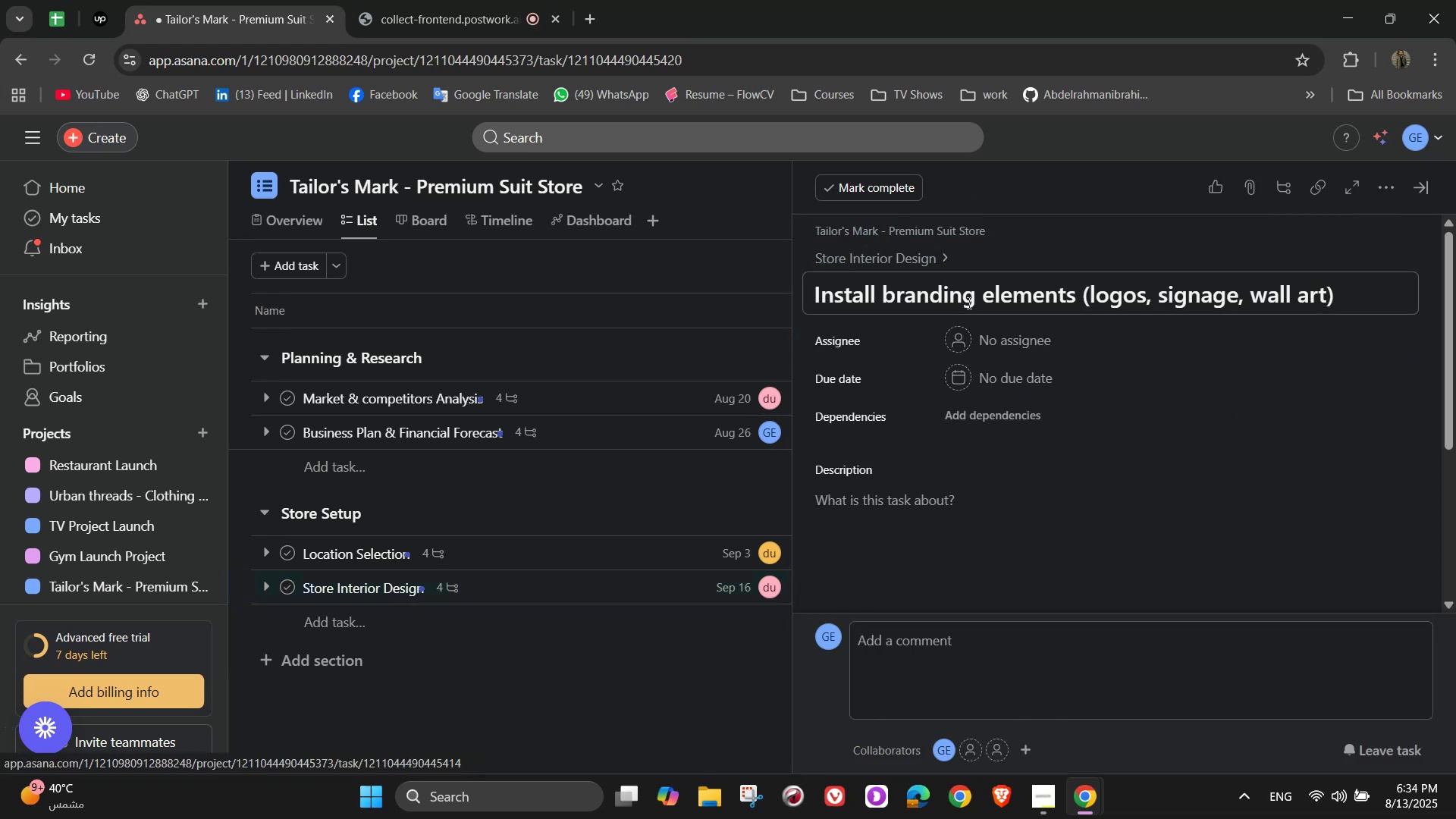 
left_click([991, 341])
 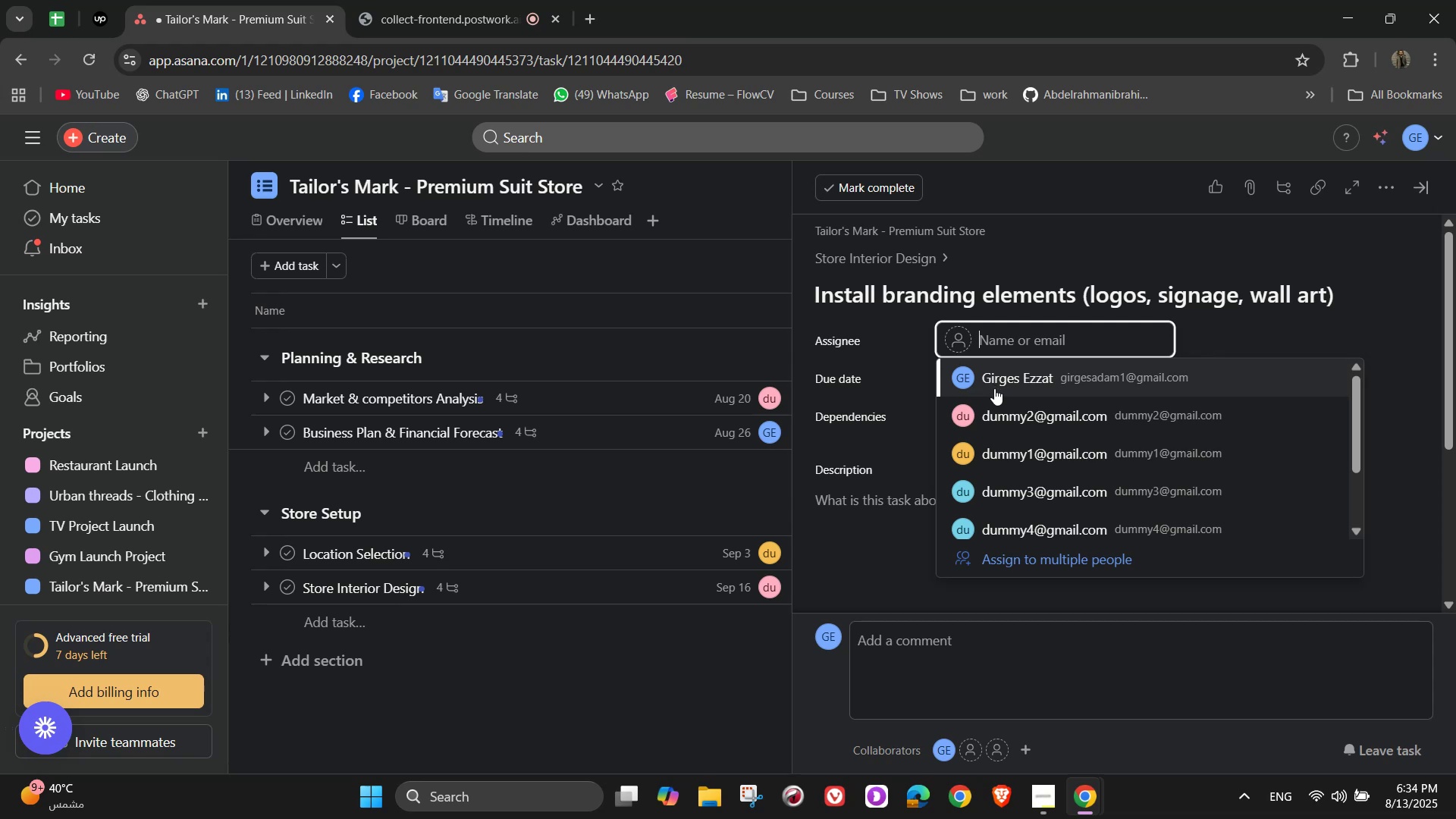 
left_click([993, 416])
 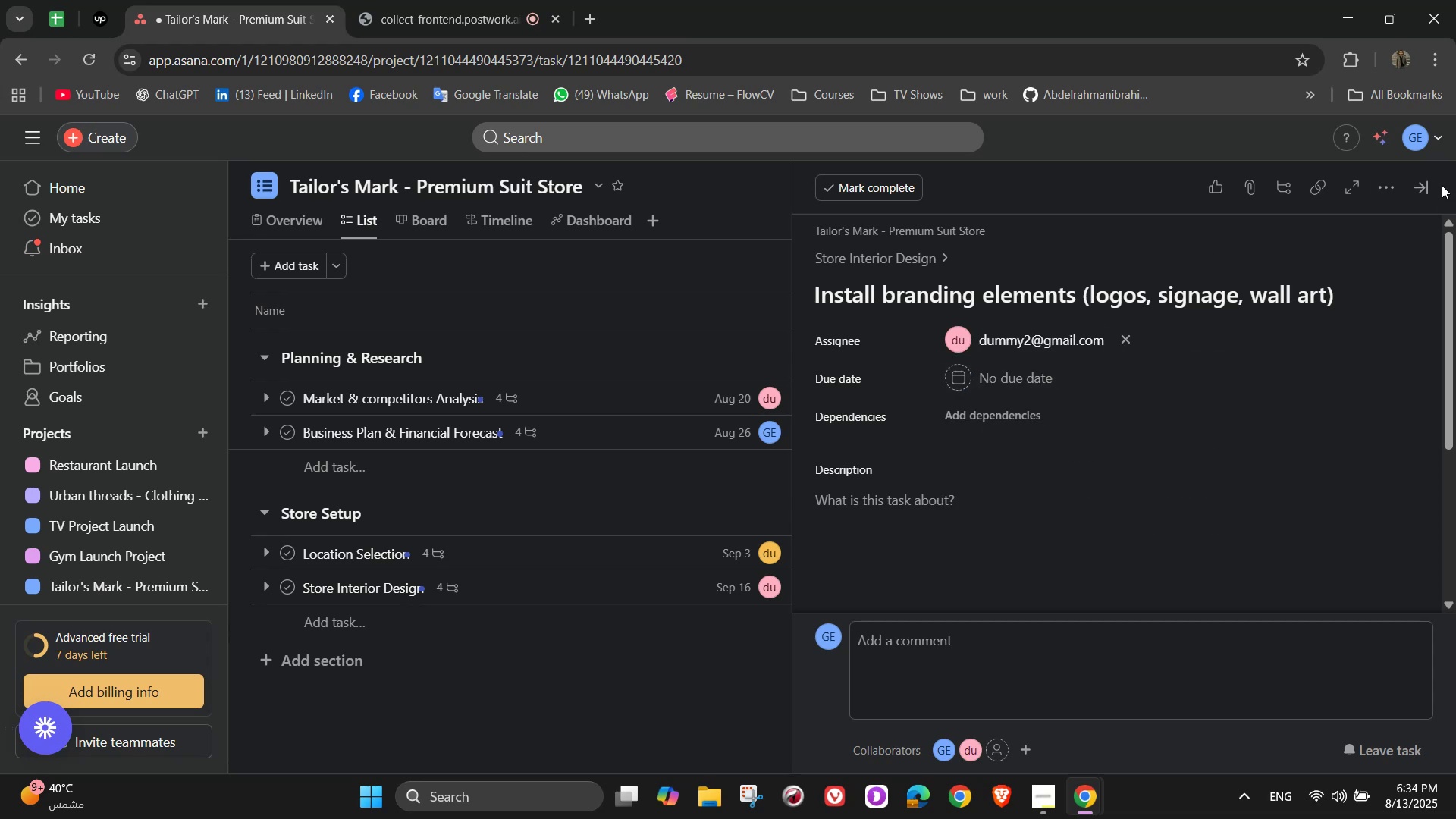 
left_click([1433, 185])
 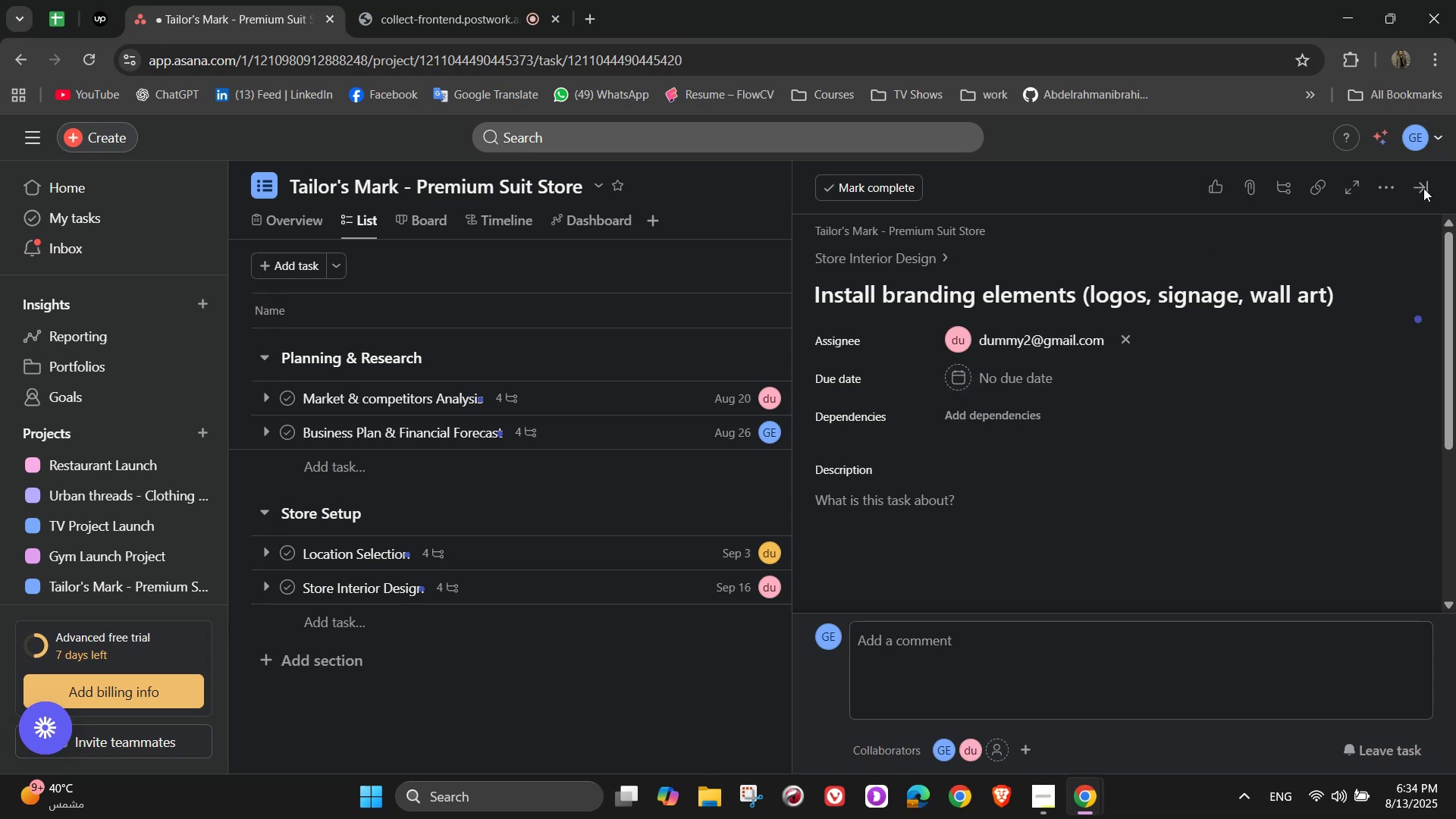 
left_click([1423, 188])
 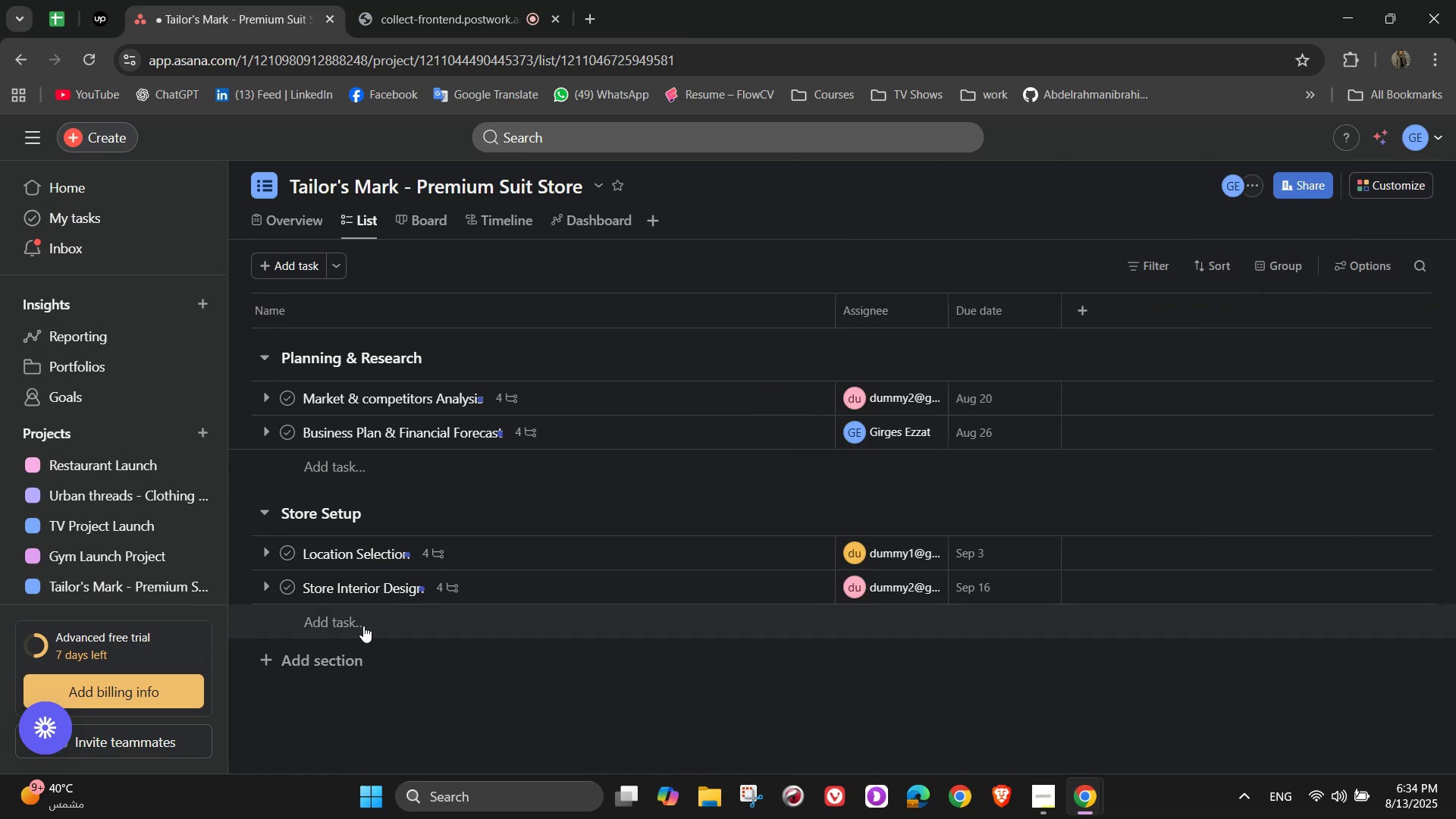 
wait(5.09)
 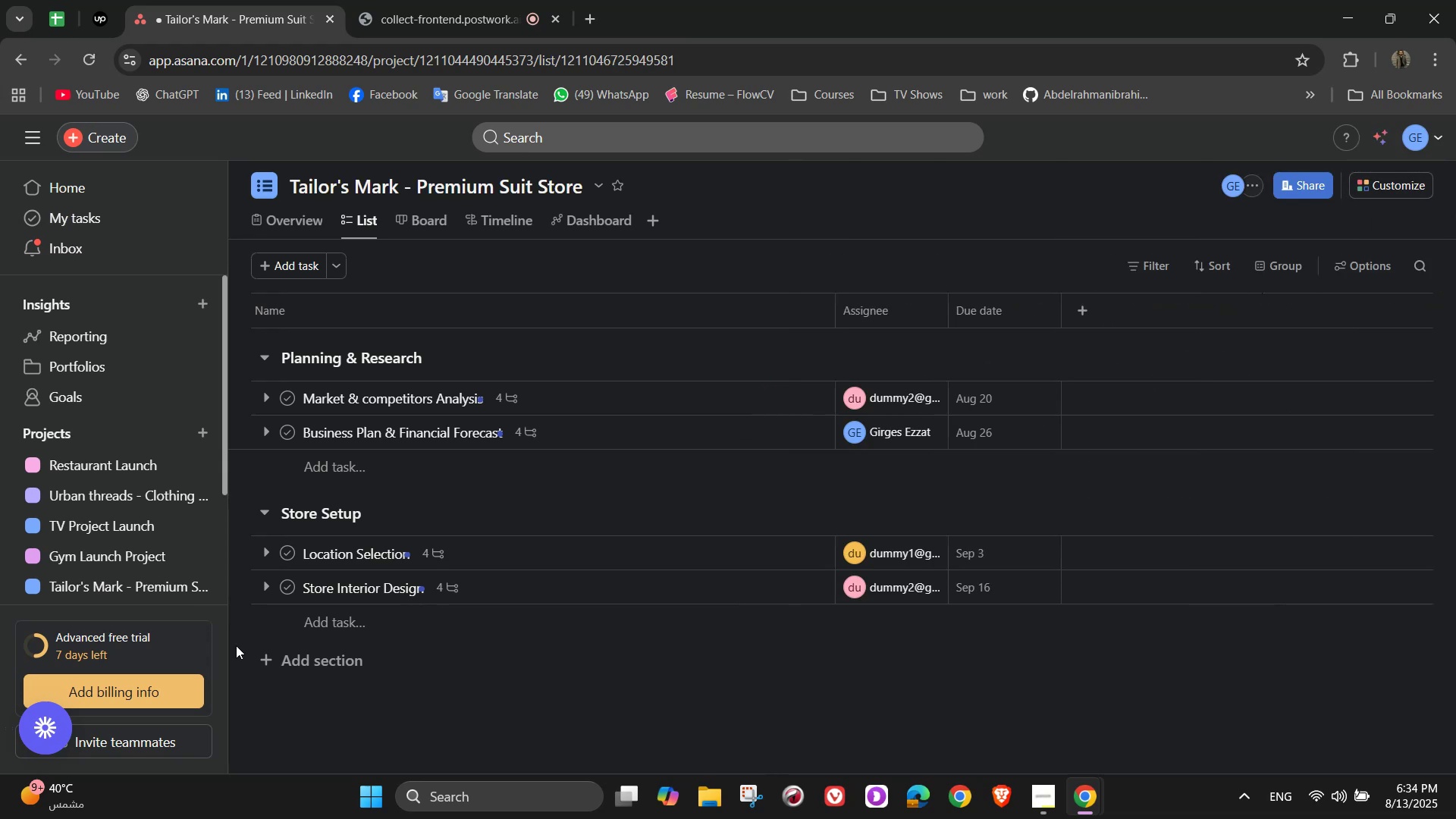 
type(Equipment & Technology Setup)
 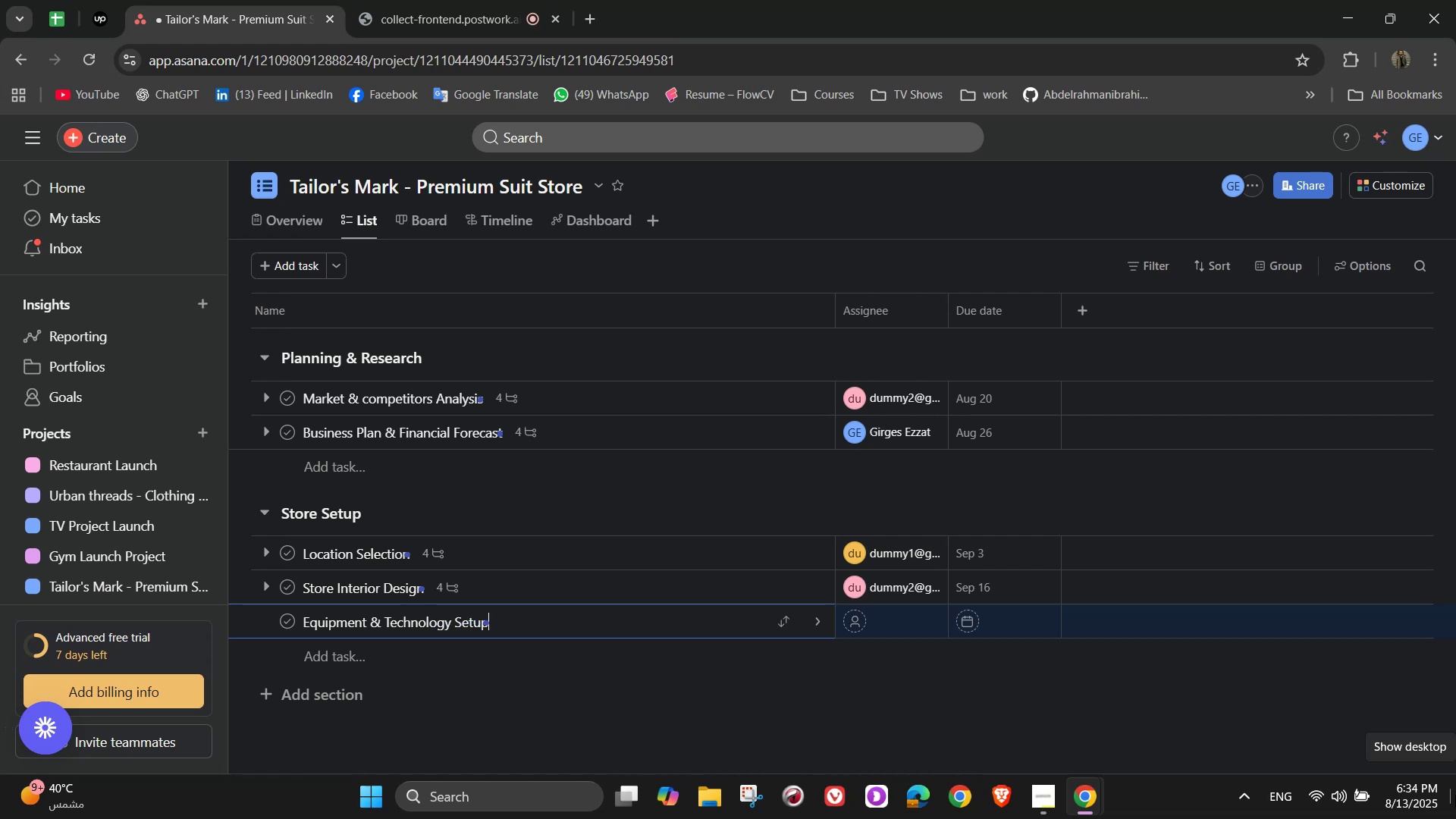 
wait(6.67)
 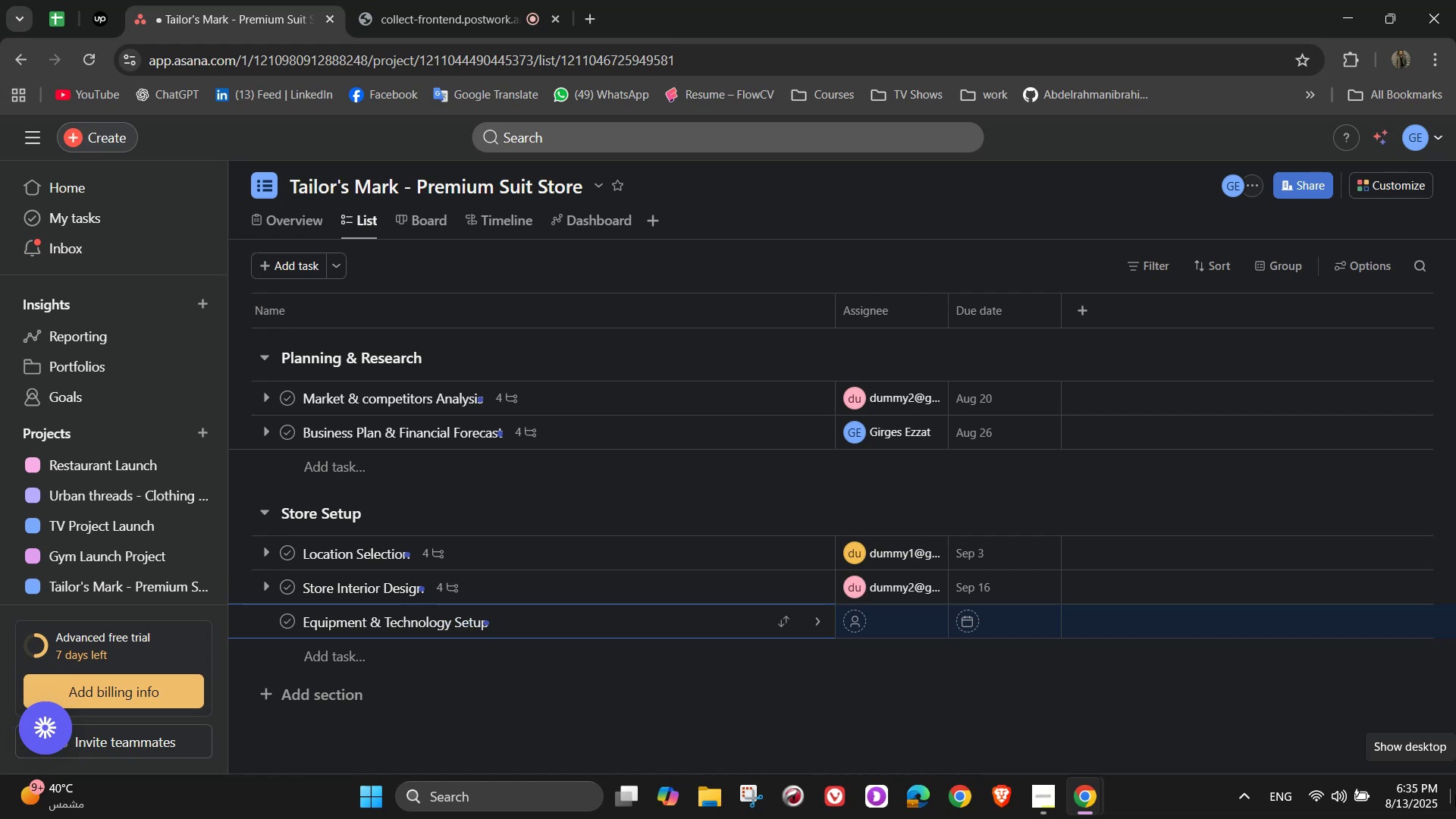 
left_click([813, 625])
 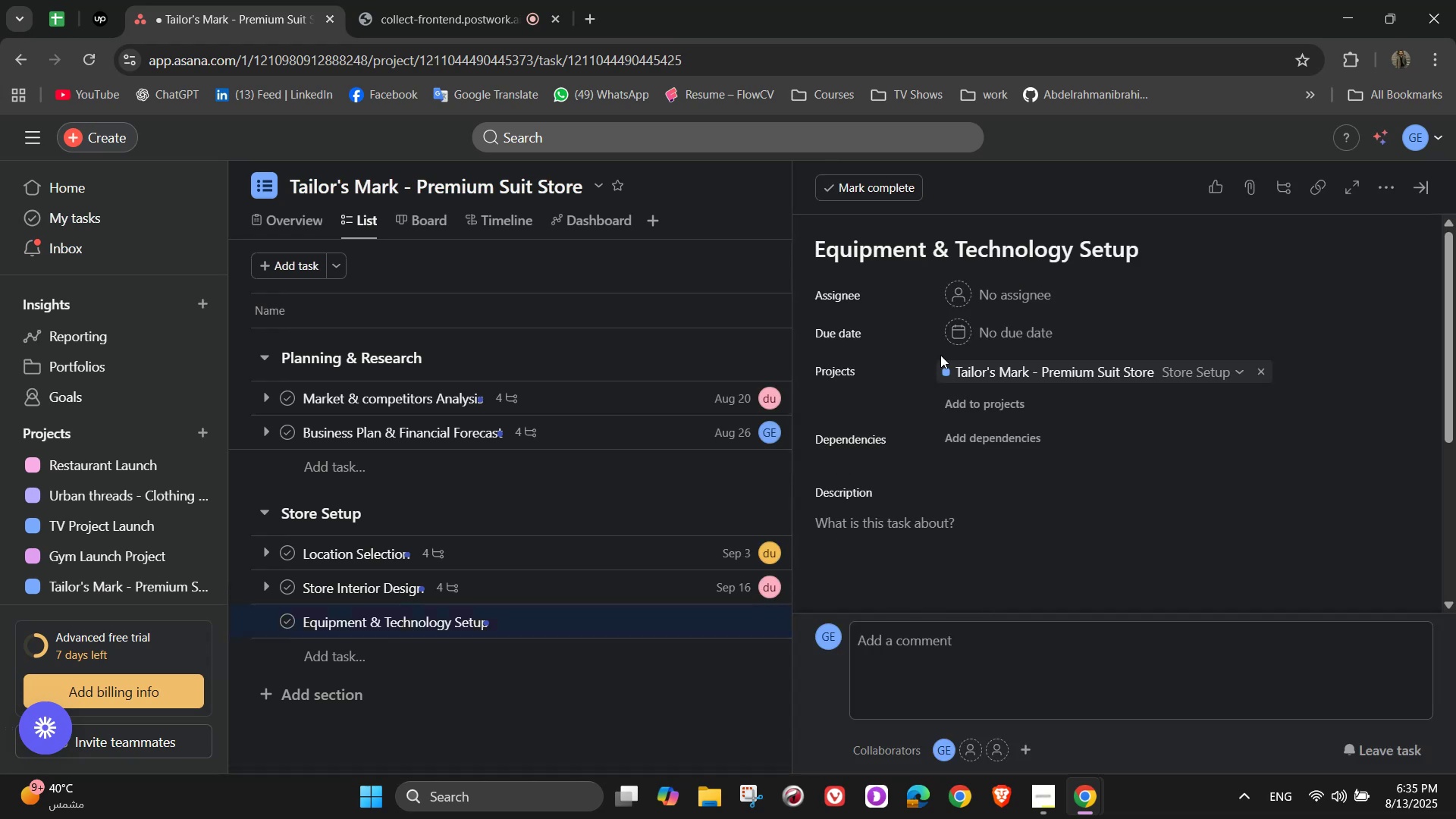 
left_click([1011, 293])
 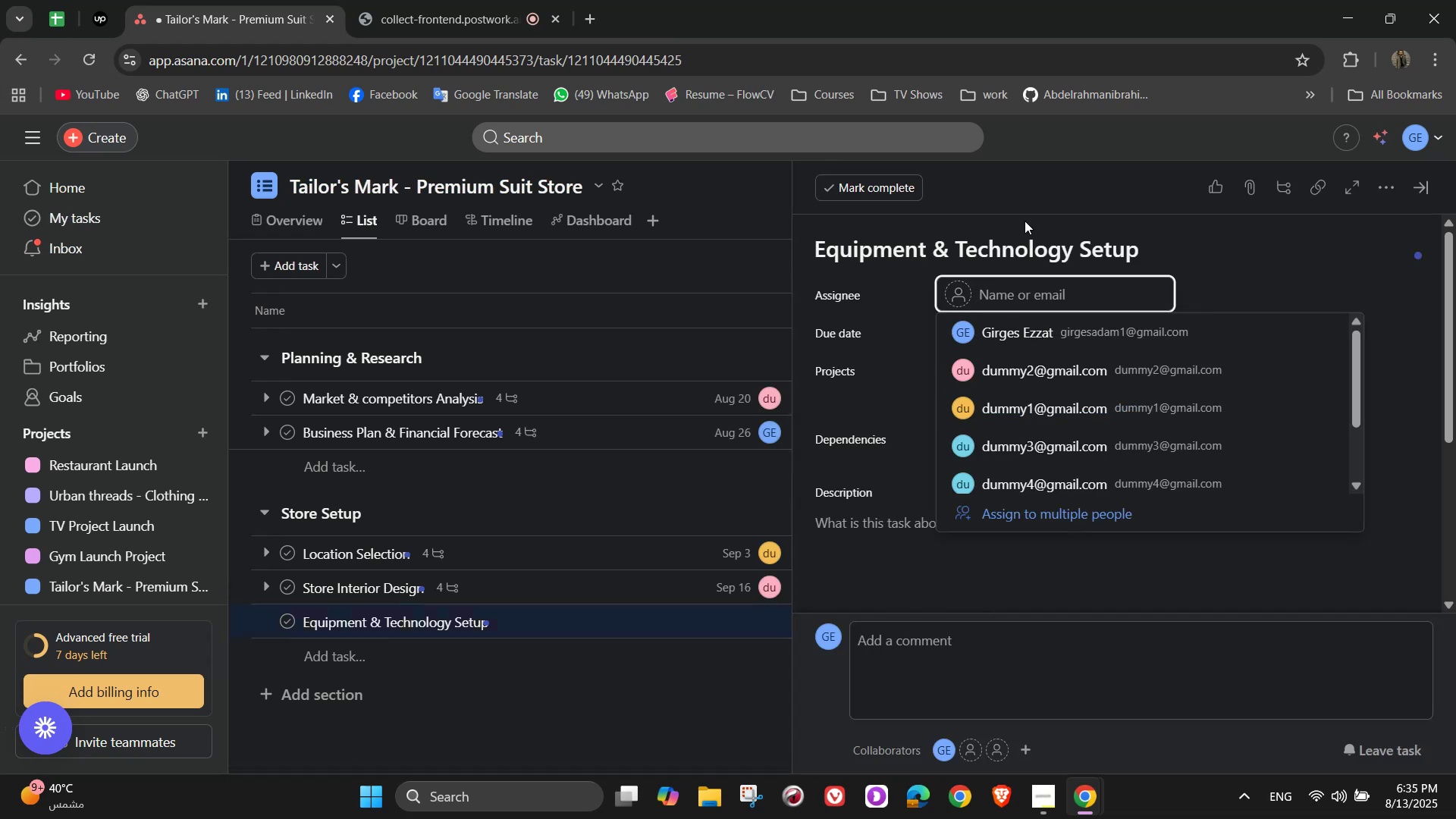 
wait(6.49)
 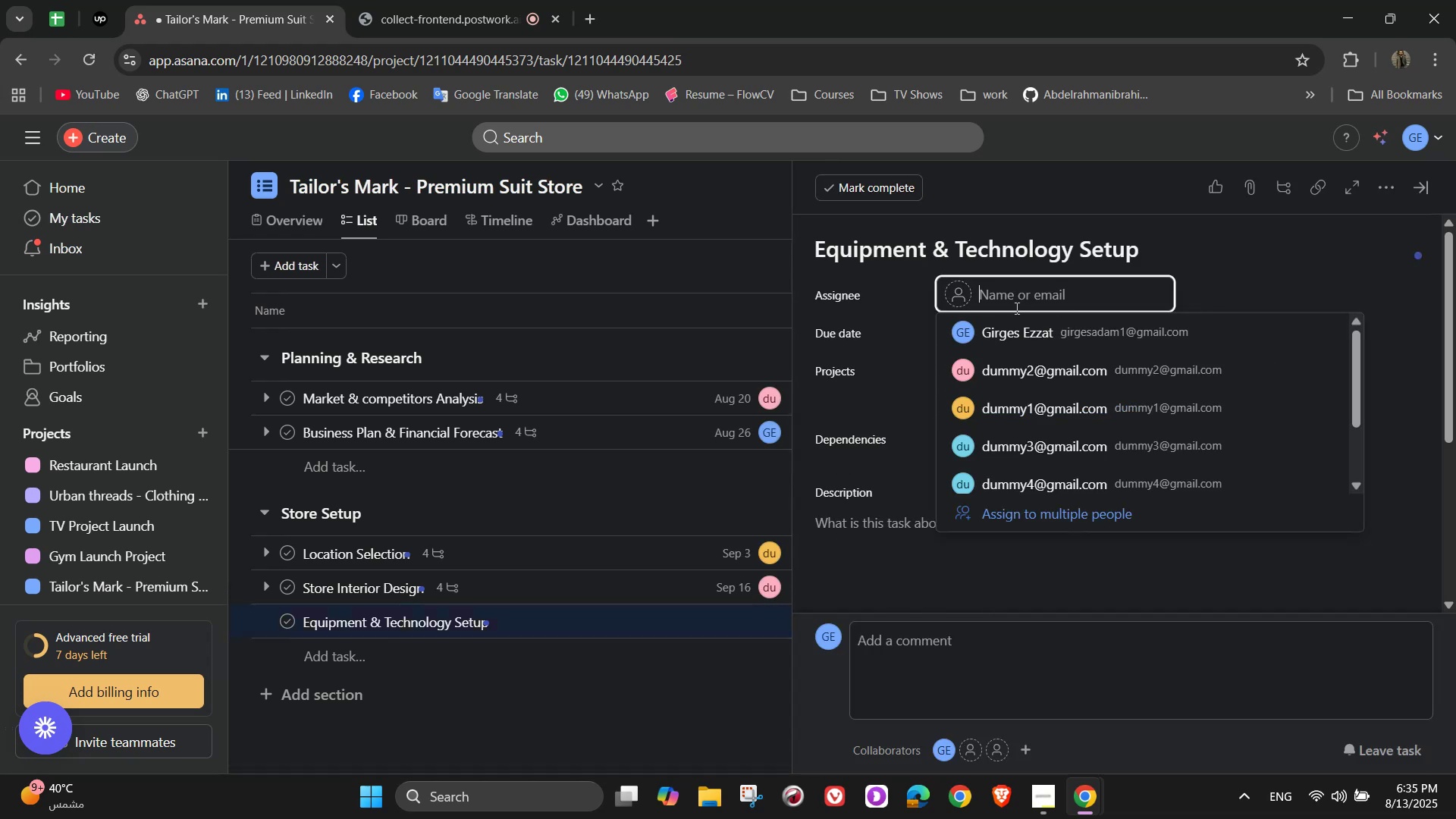 
left_click([1021, 337])
 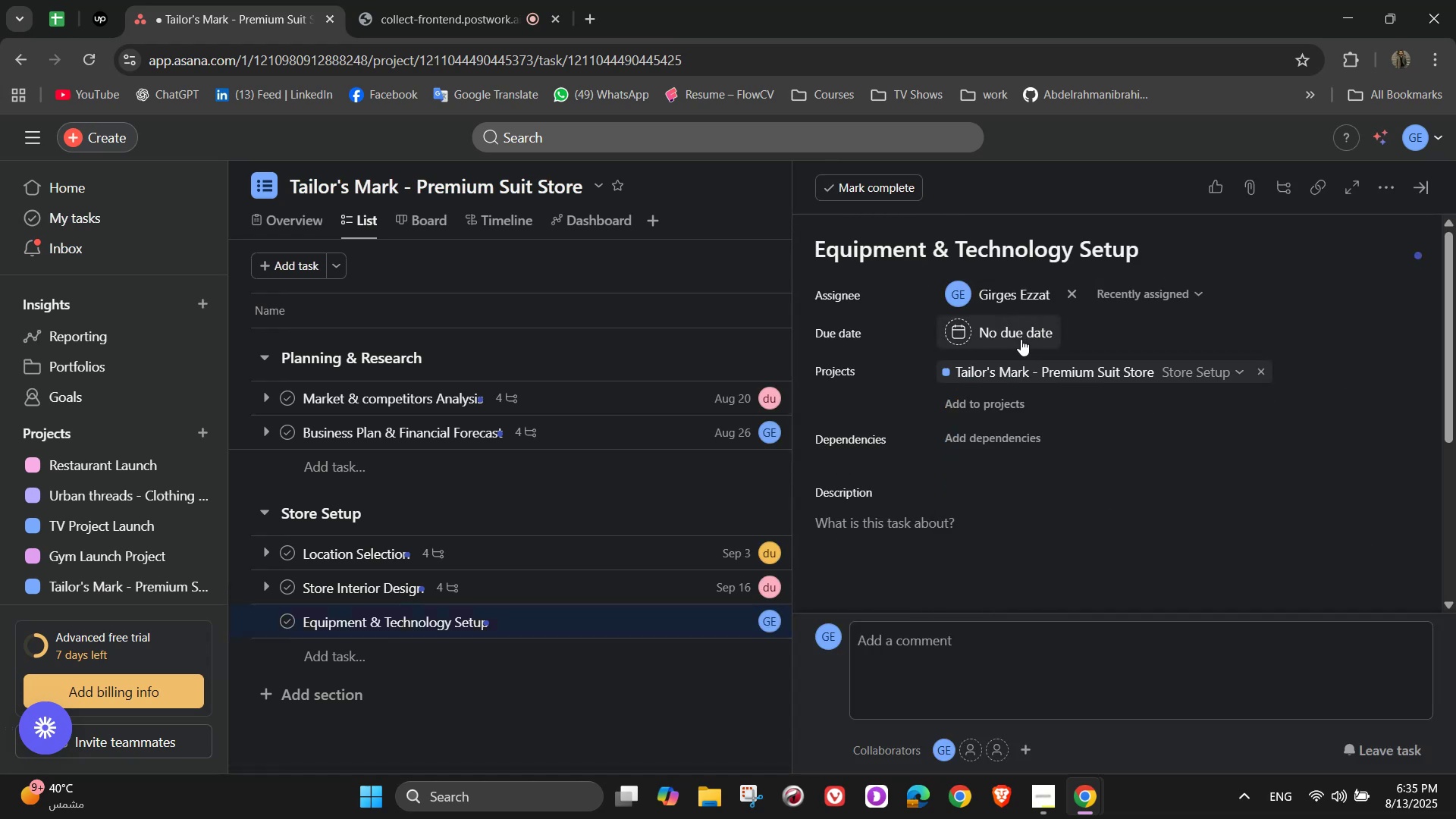 
left_click([1021, 339])
 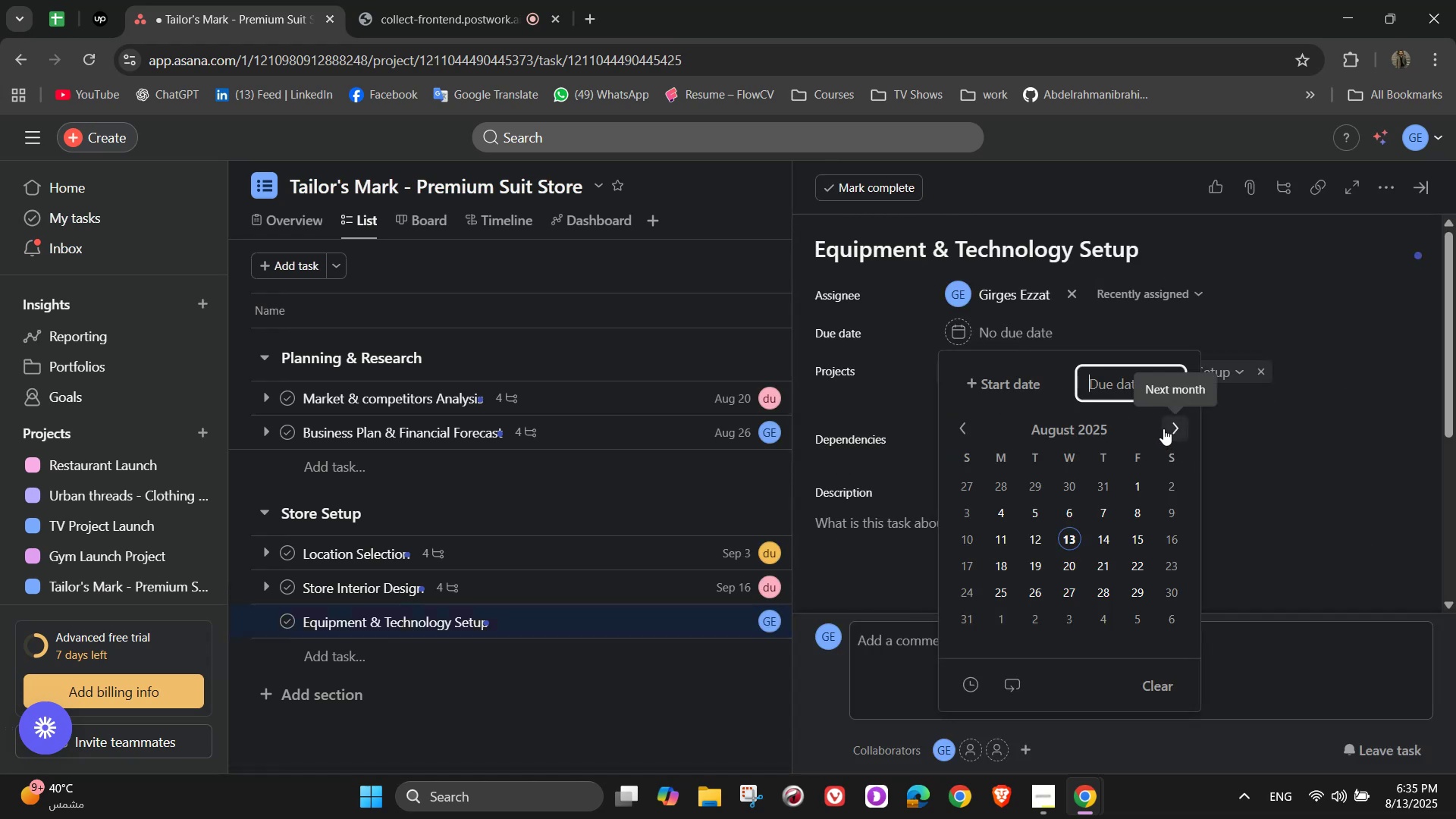 
left_click([1163, 428])
 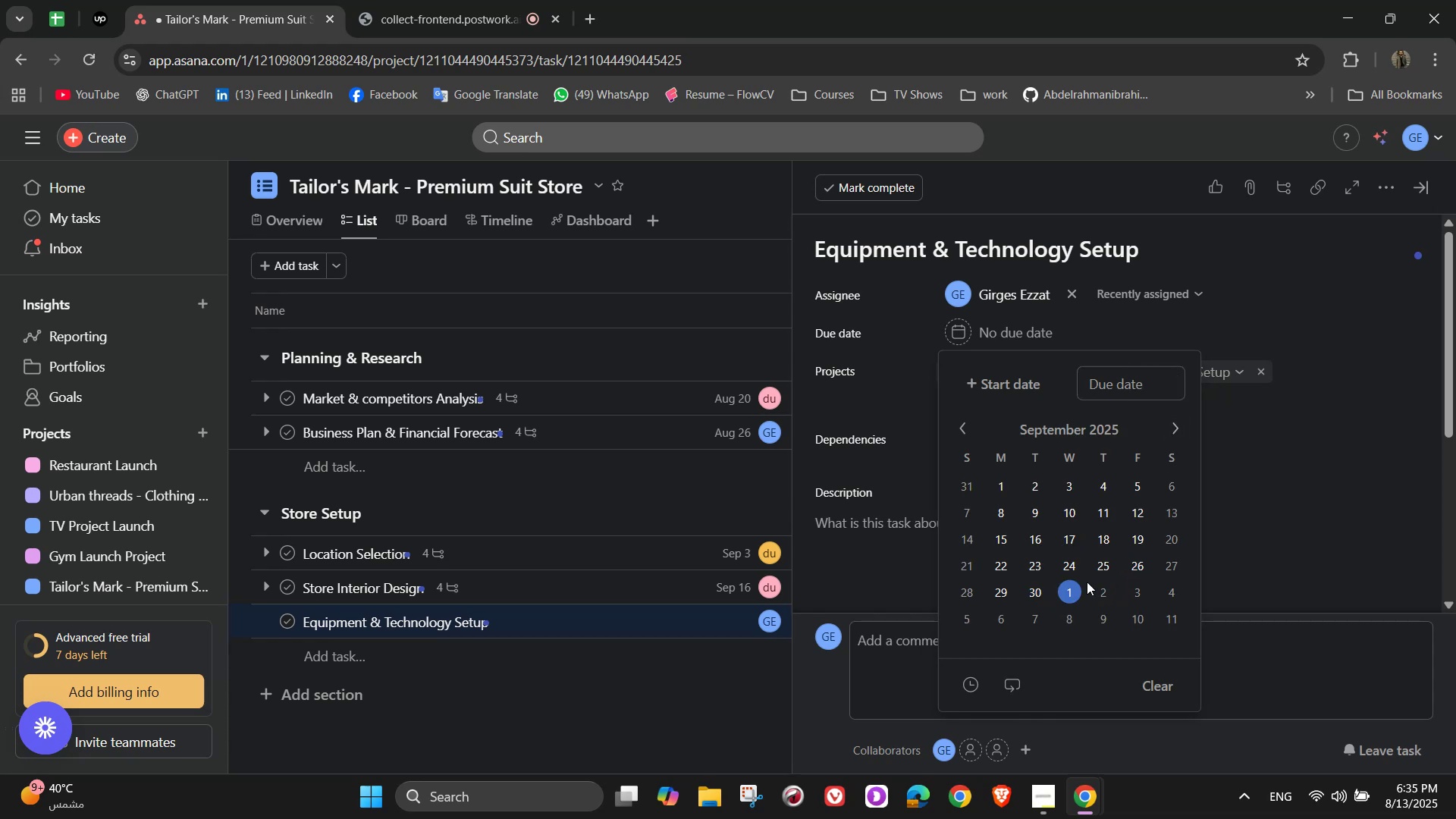 
left_click([1139, 569])
 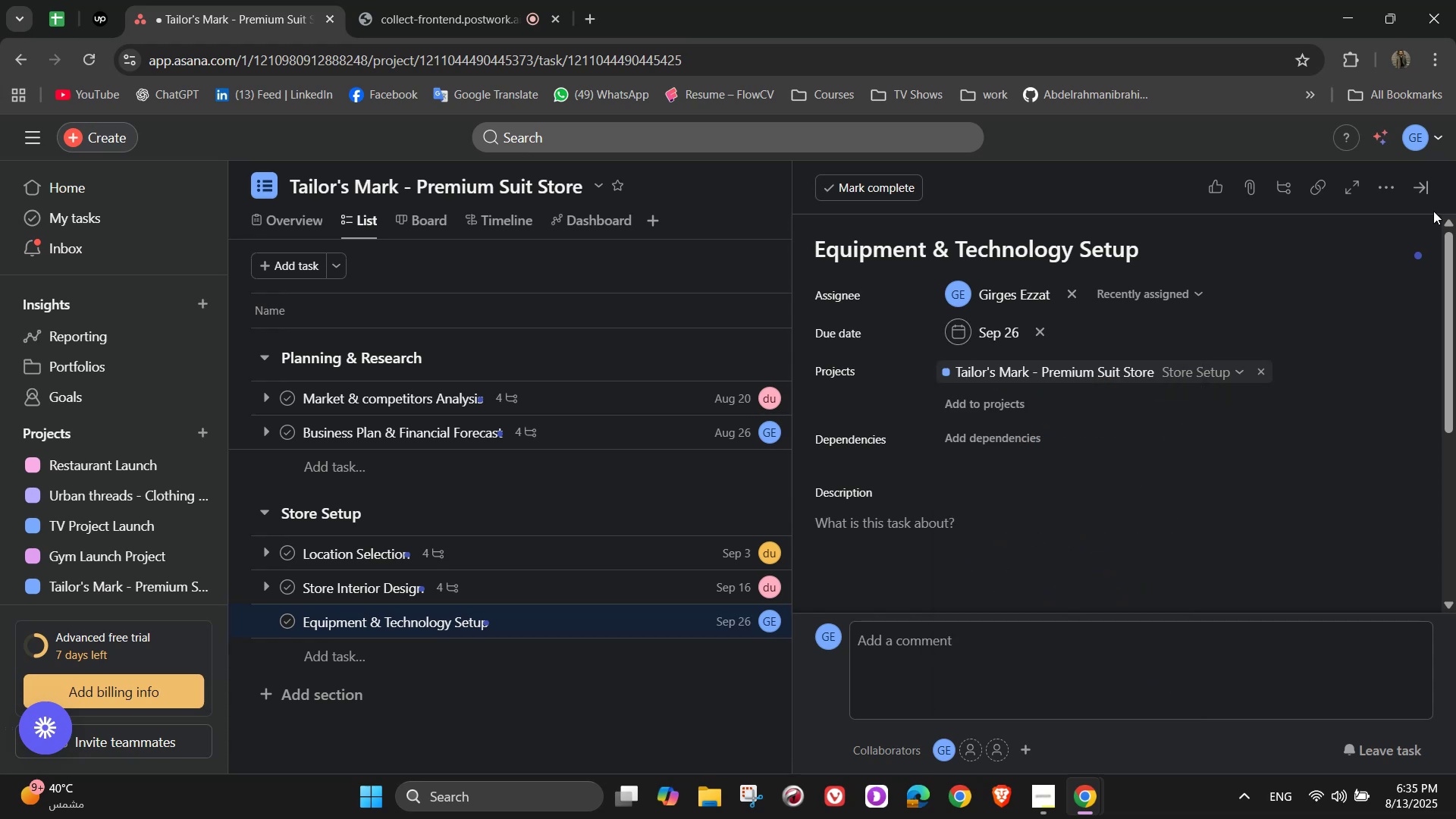 
left_click([1379, 187])
 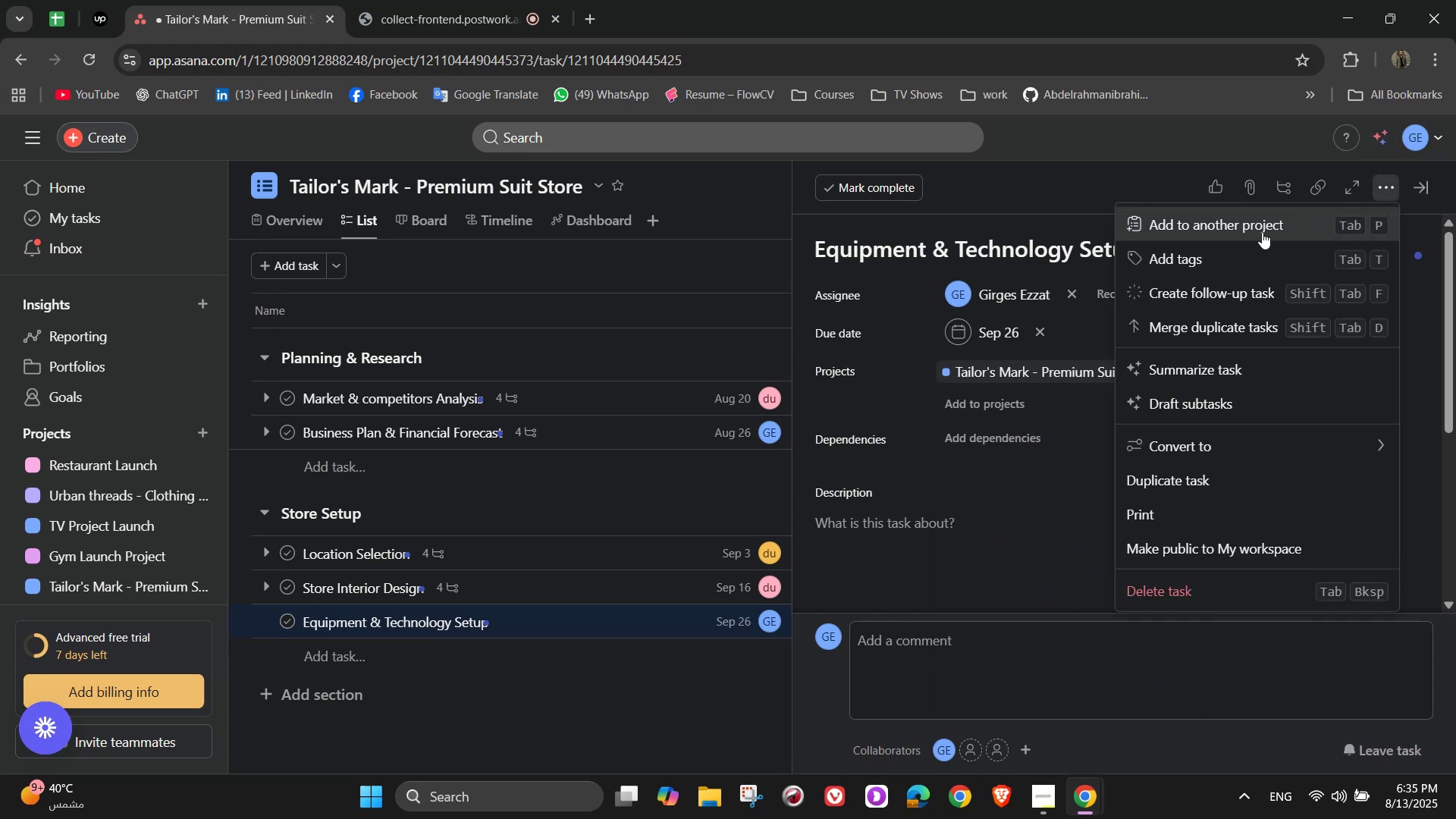 
left_click([1263, 268])
 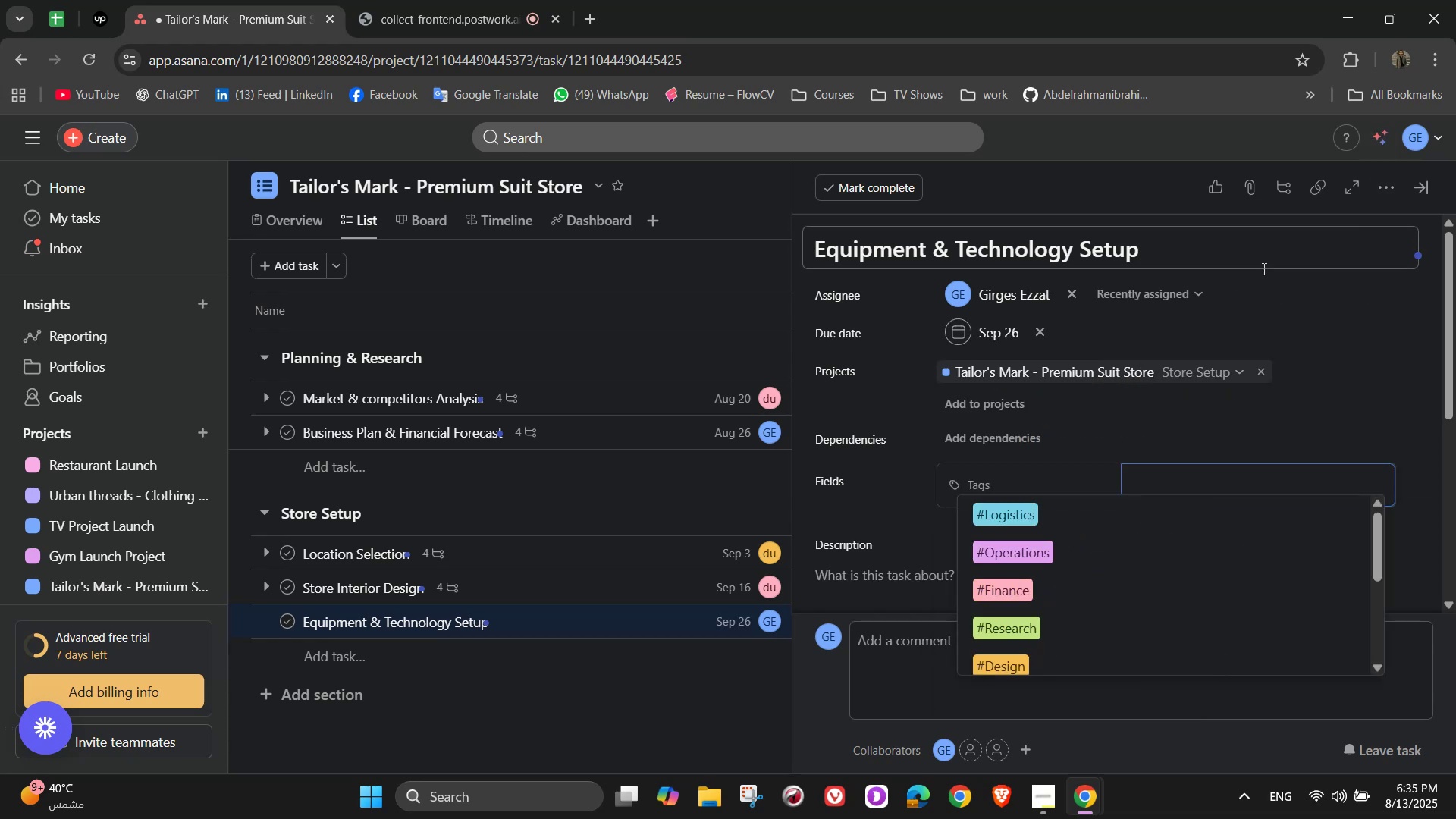 
key(I)
 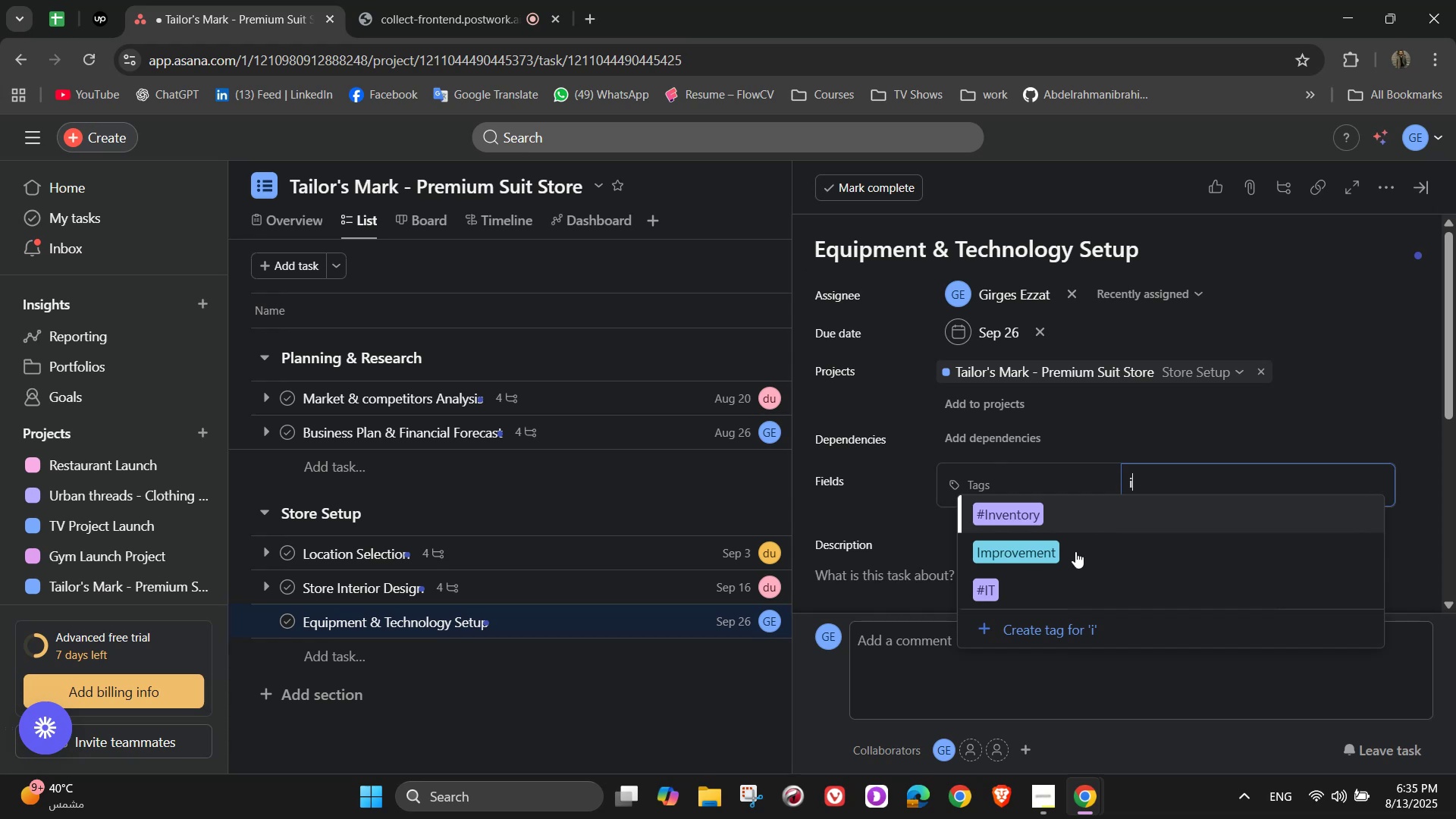 
left_click([1064, 584])
 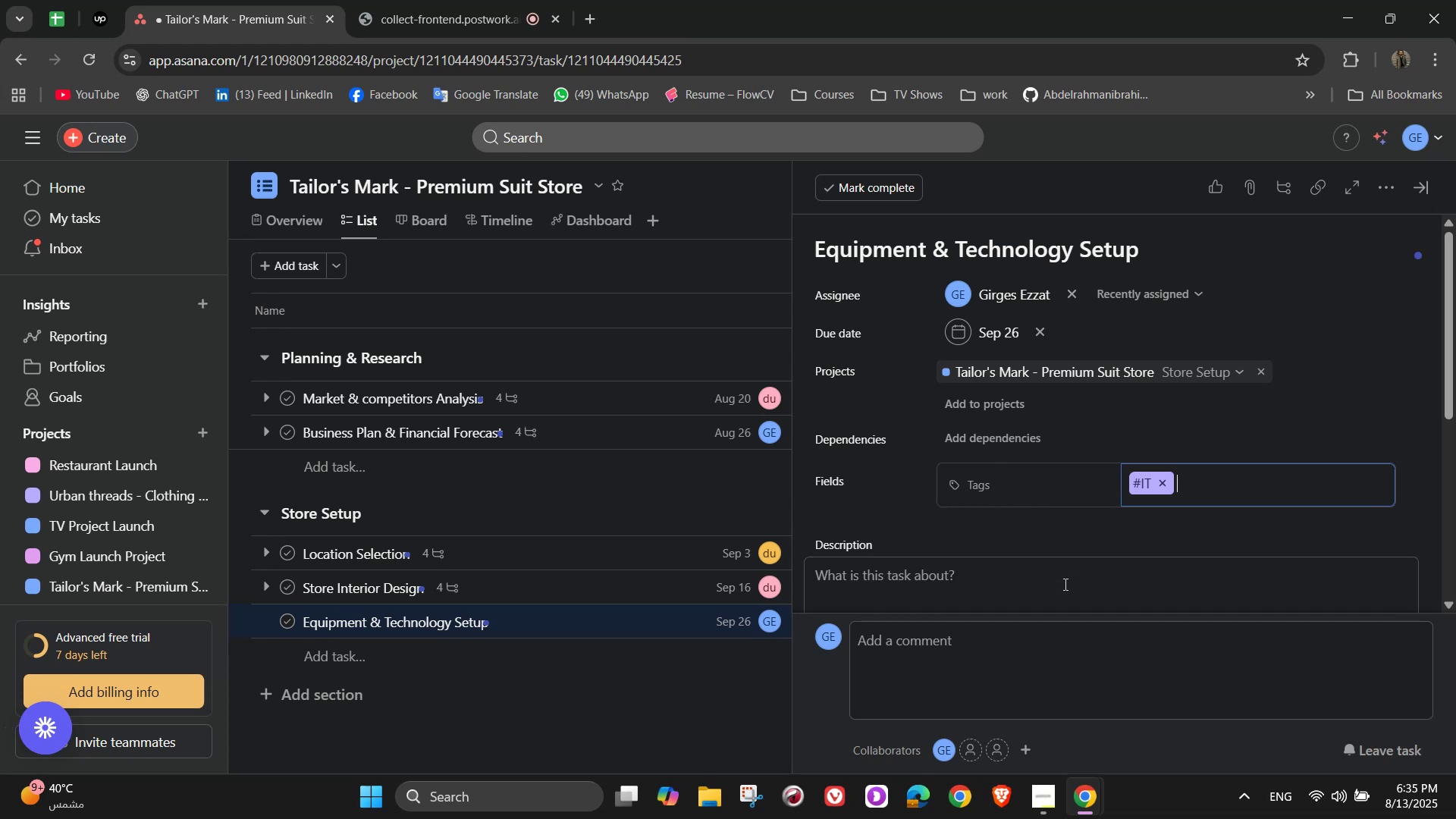 
type(op)
 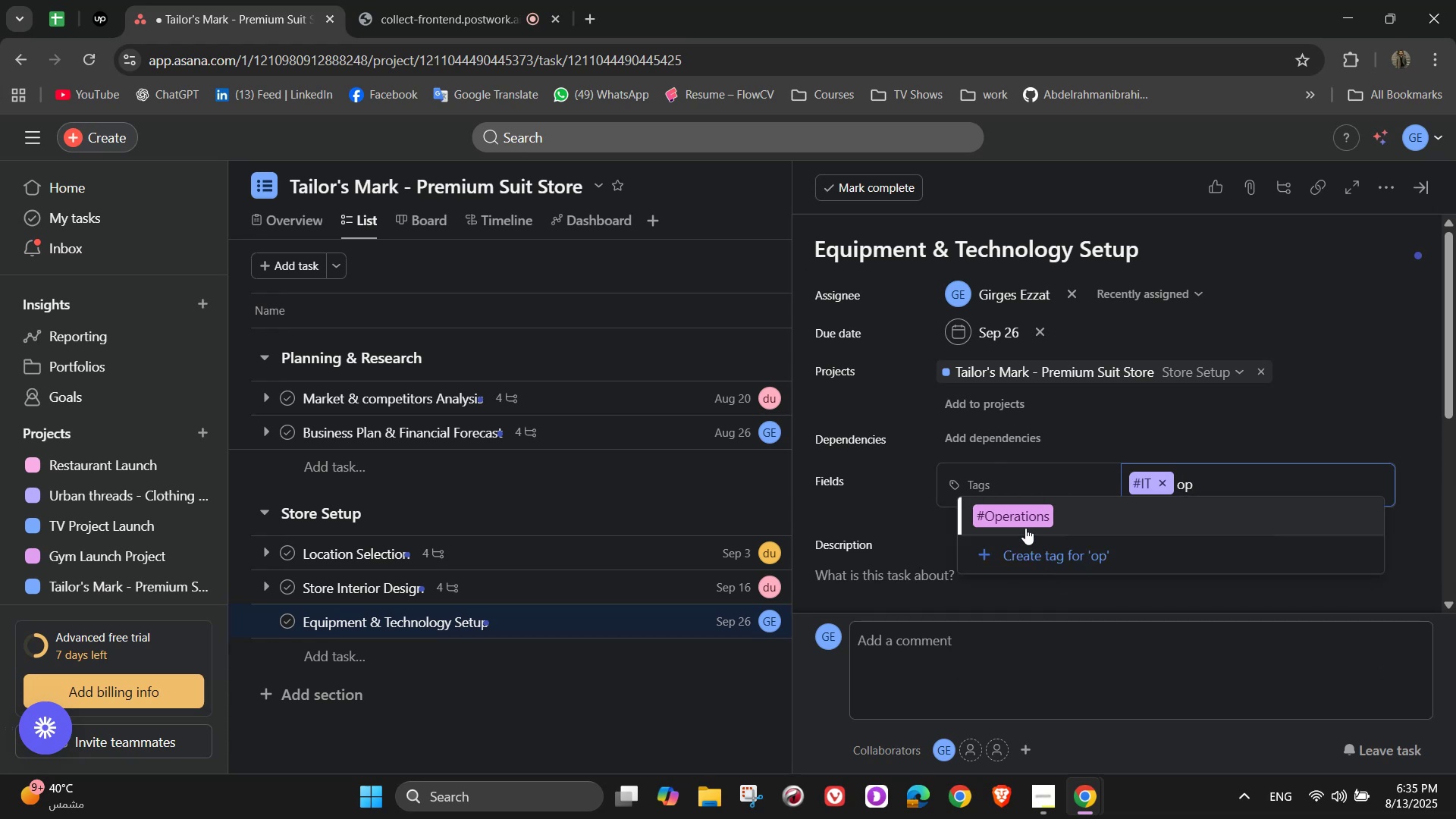 
left_click([1020, 514])
 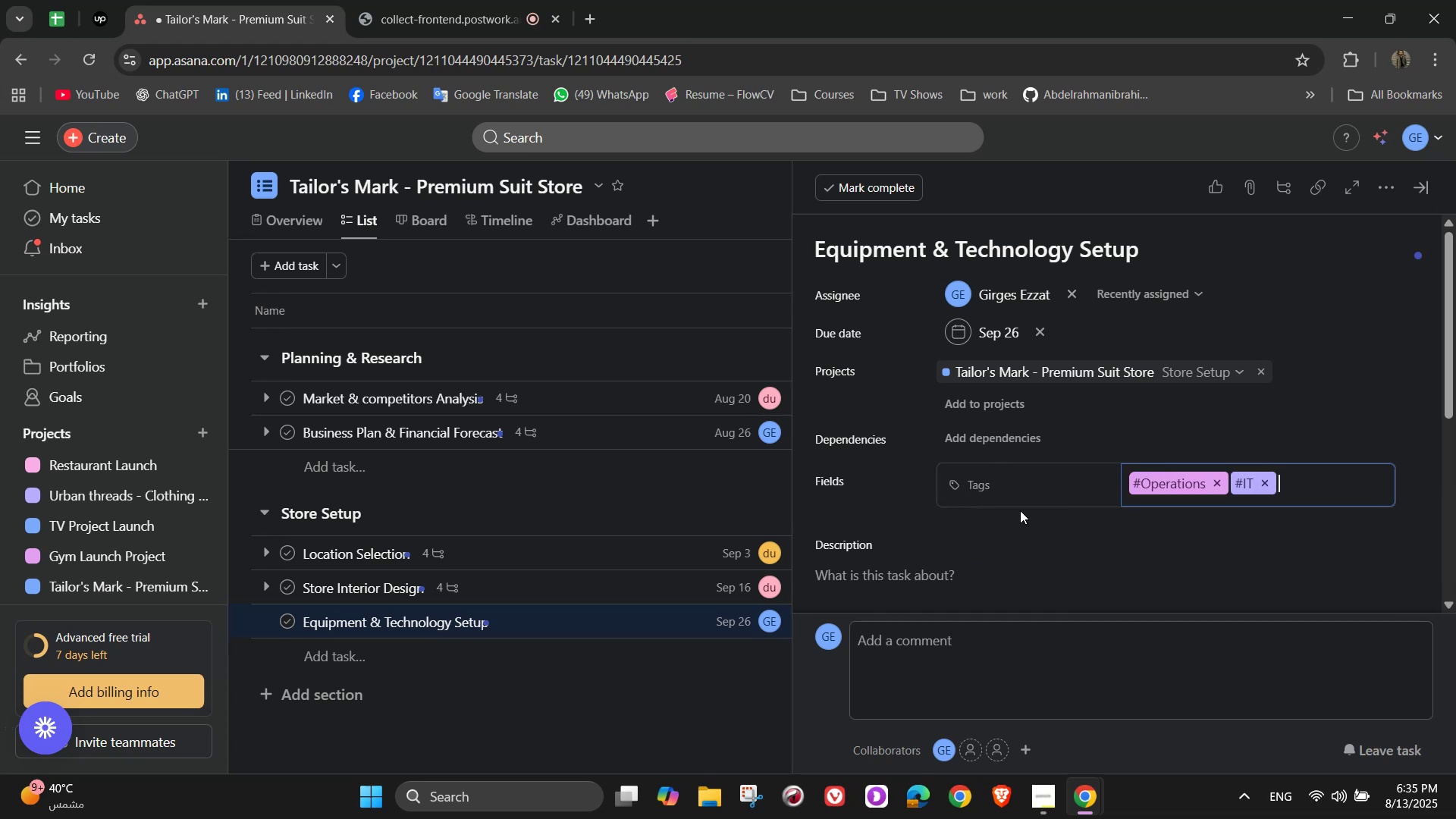 
scroll: coordinate [1025, 494], scroll_direction: down, amount: 1.0
 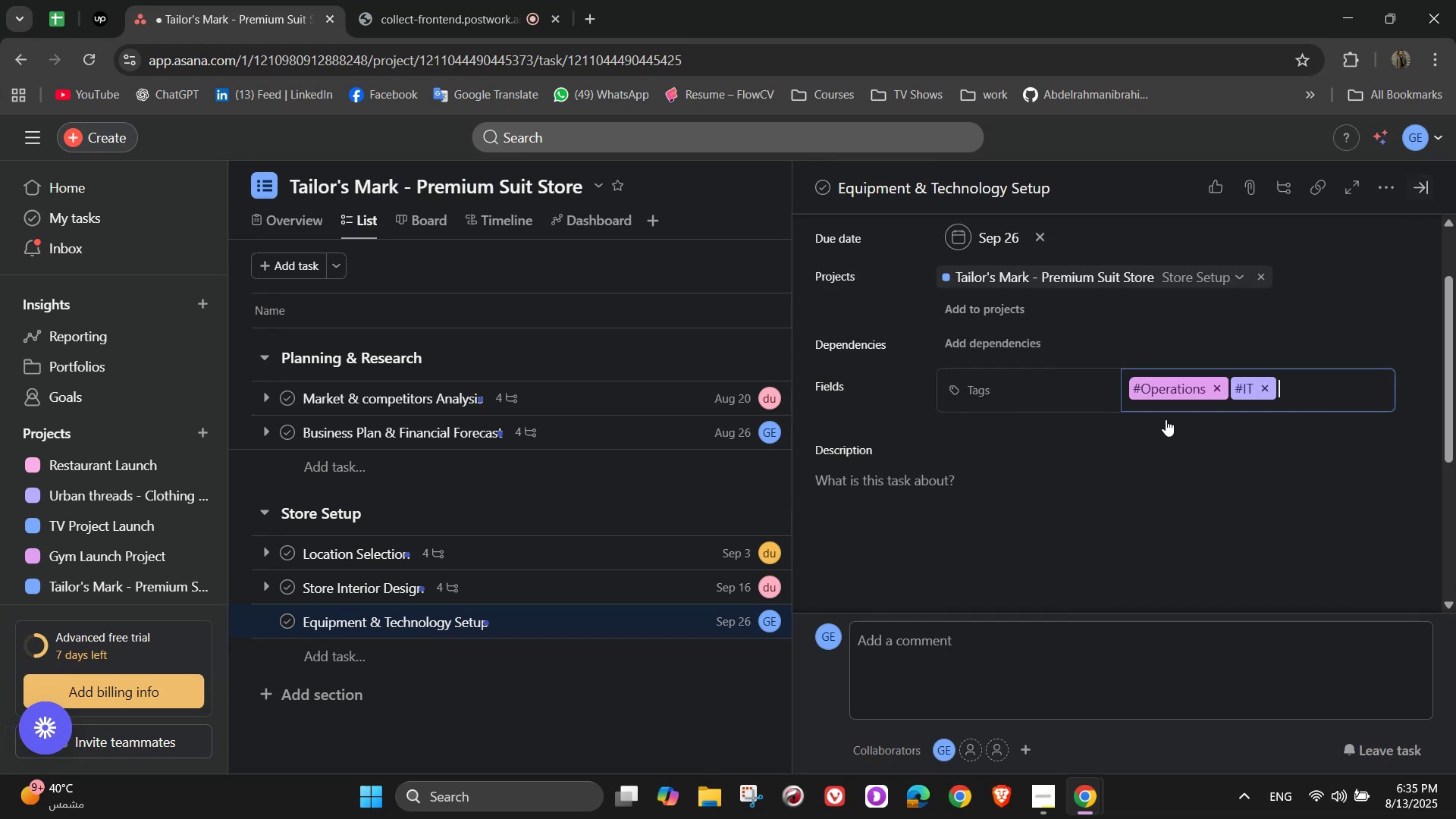 
left_click([1112, 479])
 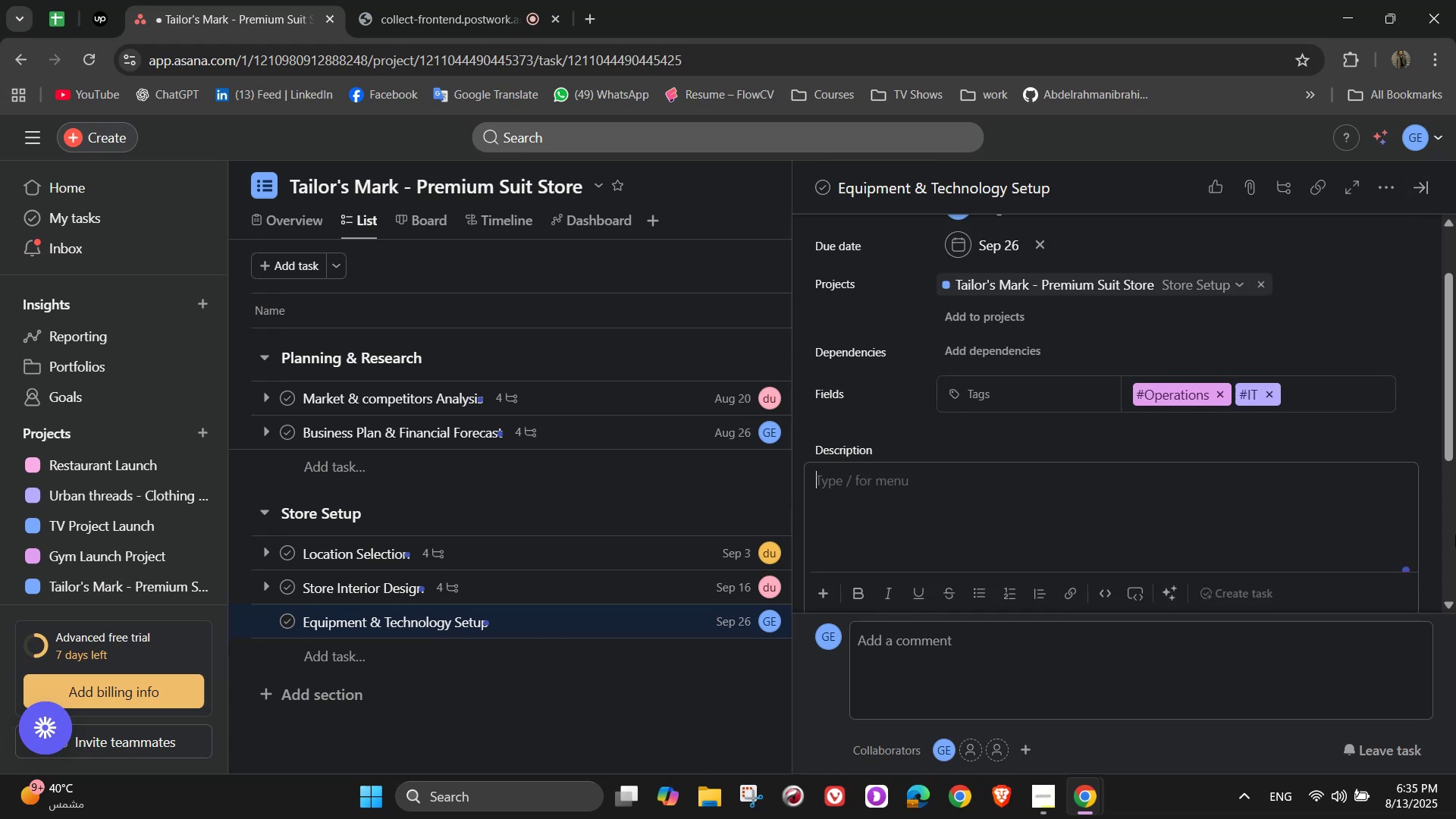 
hold_key(key=ShiftLeft, duration=1.52)
 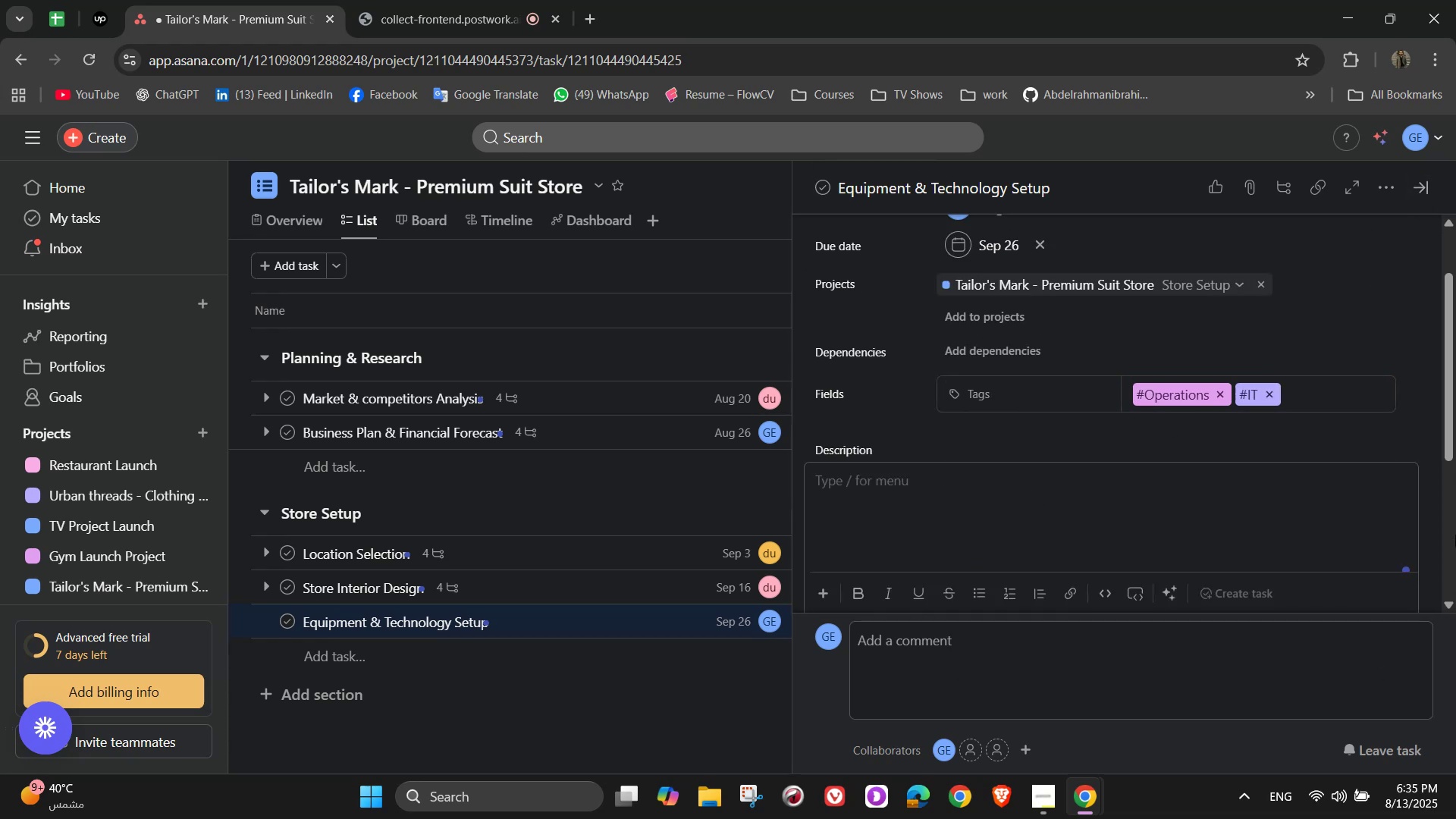 
type(Equip the store with tools for tailoring, sales, and inventory management.)
 